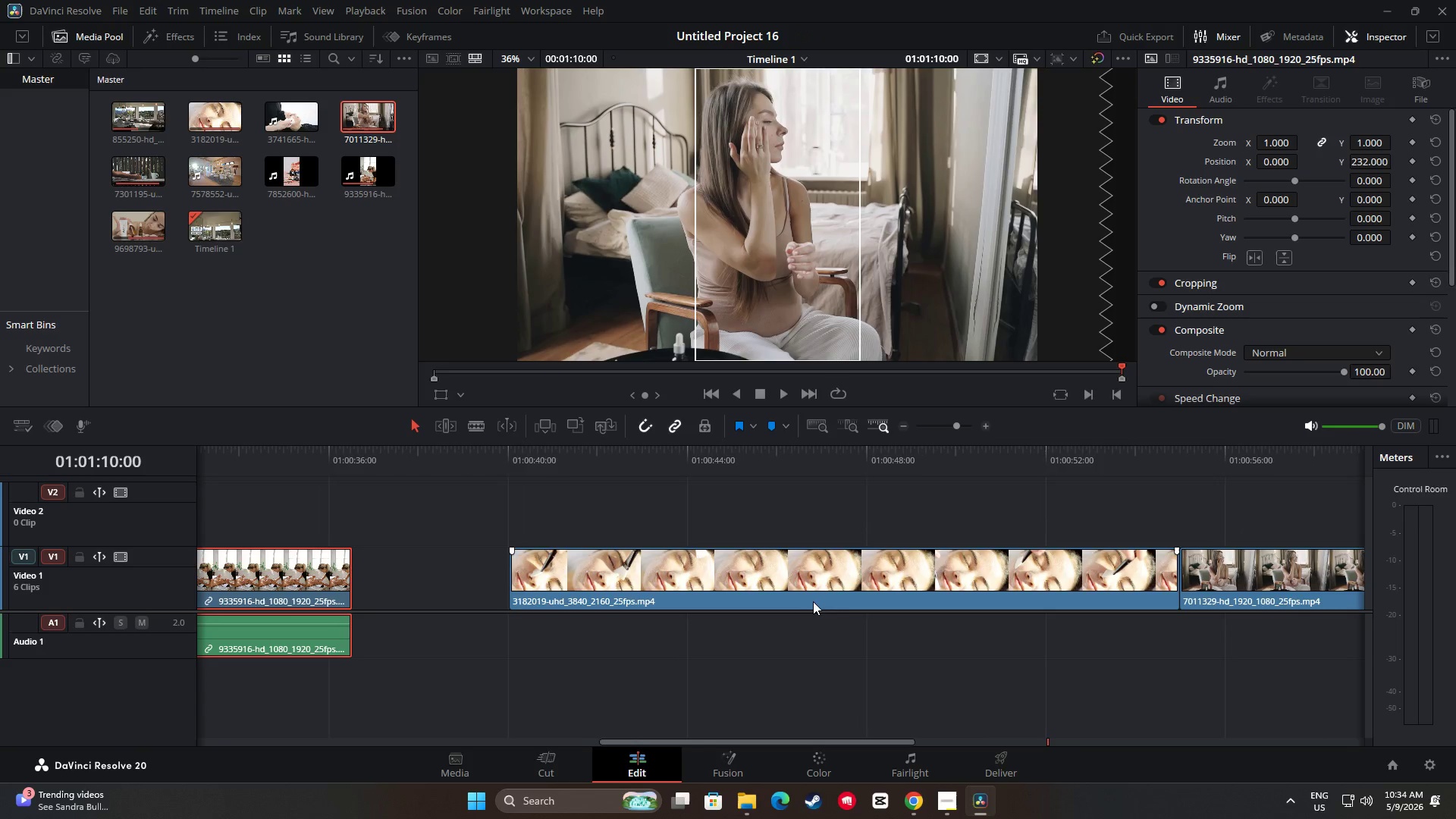 
left_click_drag(start_coordinate=[811, 598], to_coordinate=[644, 592])
 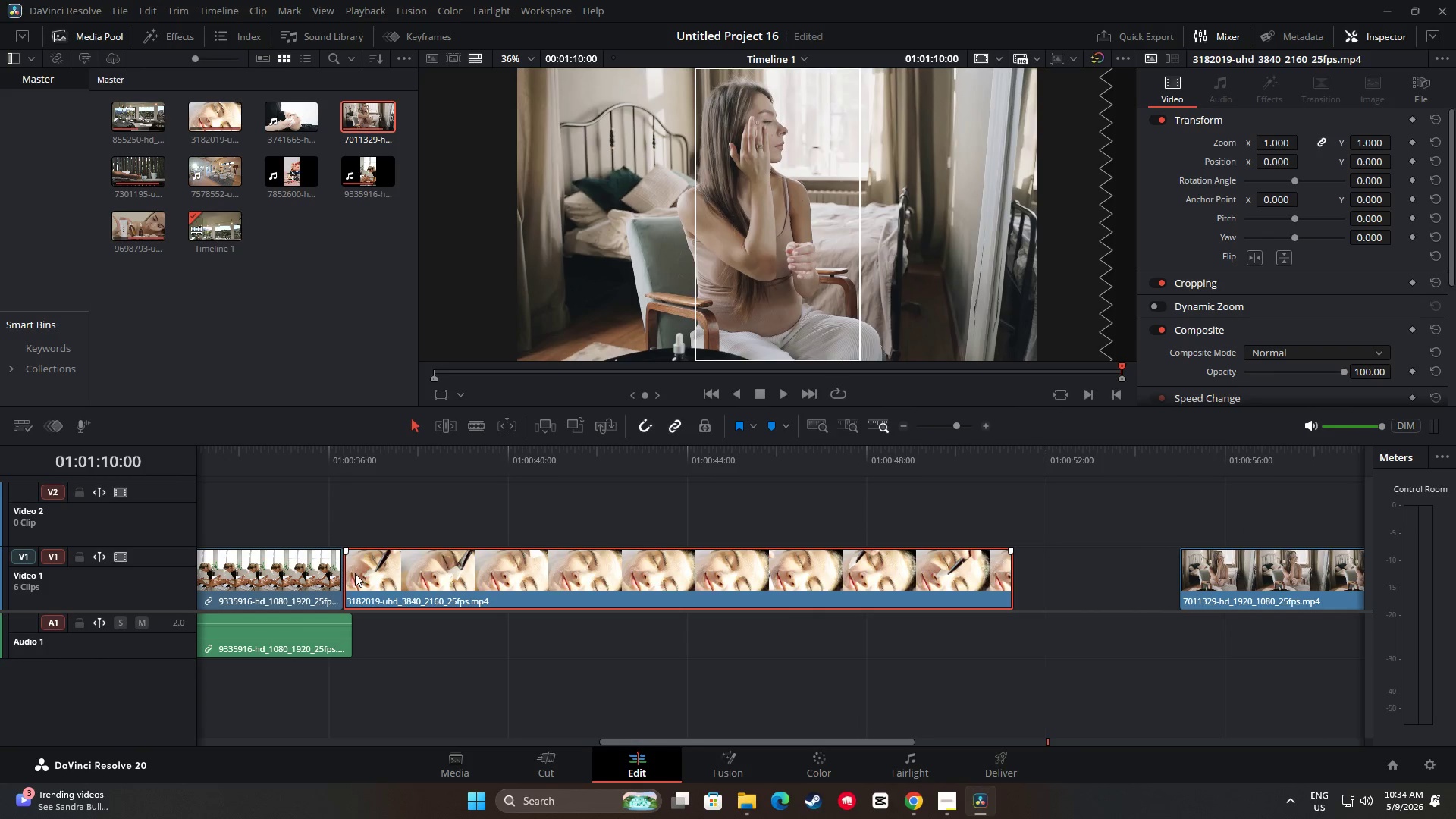 
left_click_drag(start_coordinate=[376, 573], to_coordinate=[388, 573])
 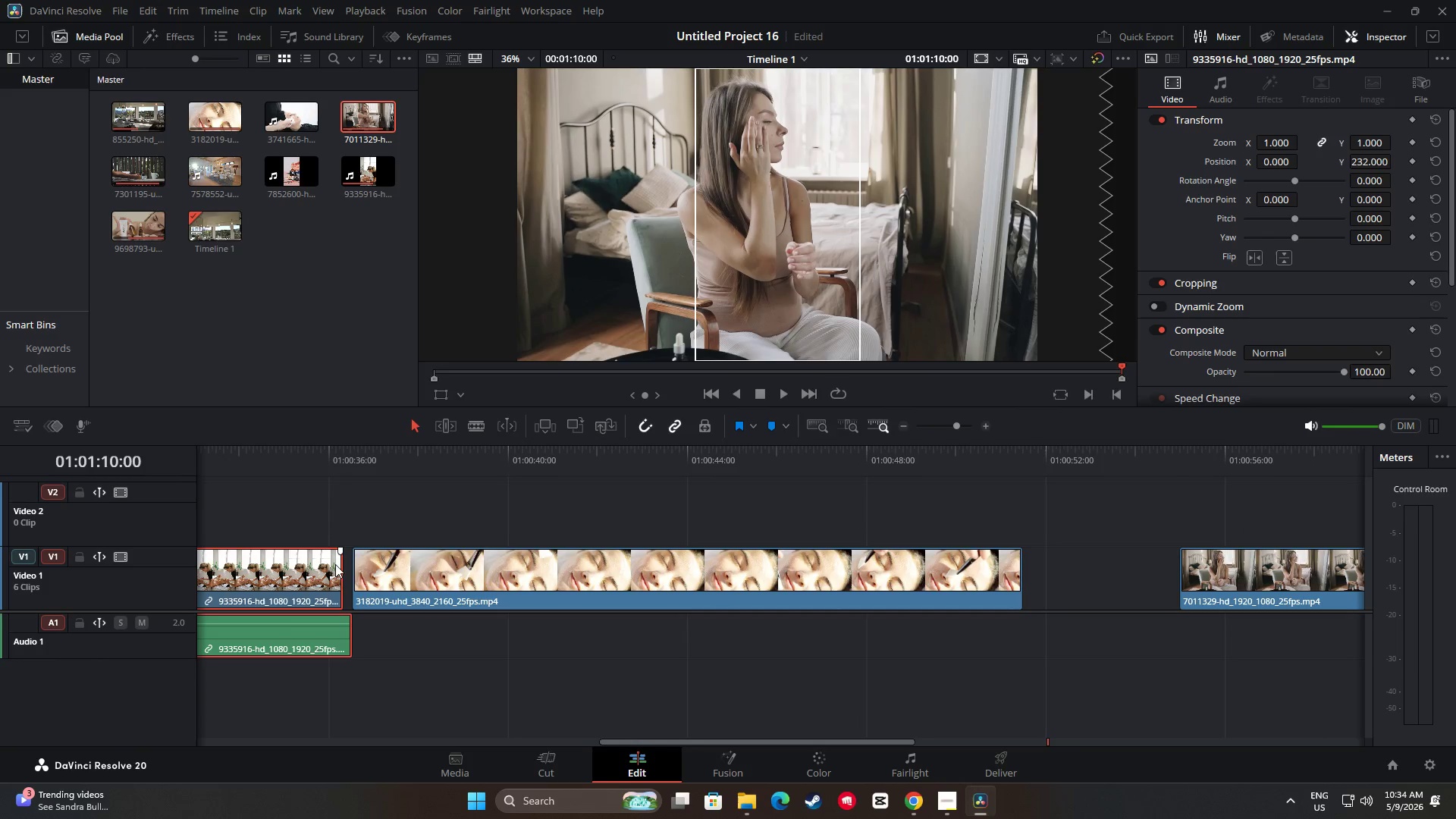 
left_click_drag(start_coordinate=[336, 564], to_coordinate=[350, 567])
 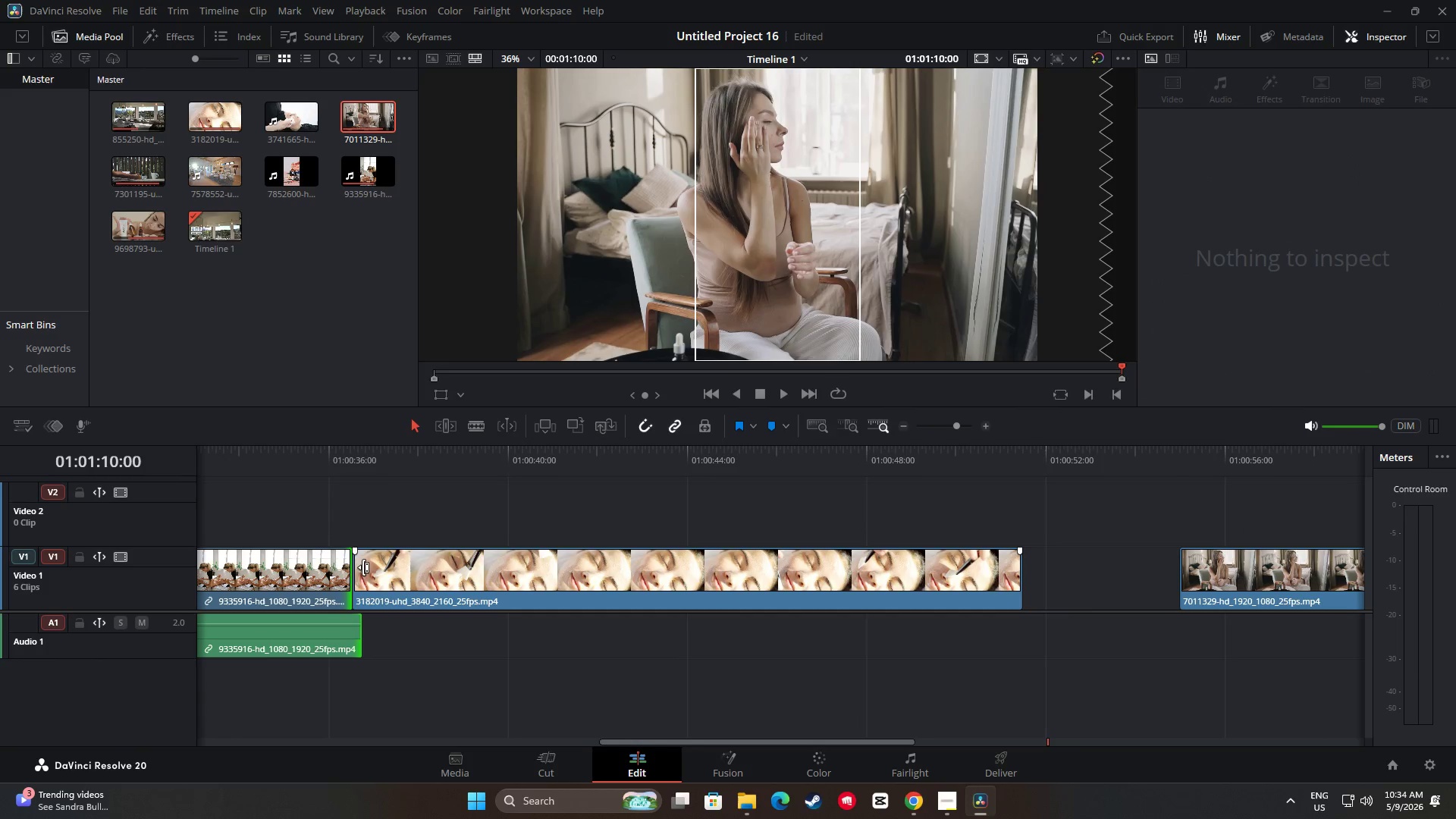 
left_click_drag(start_coordinate=[363, 567], to_coordinate=[622, 584])
 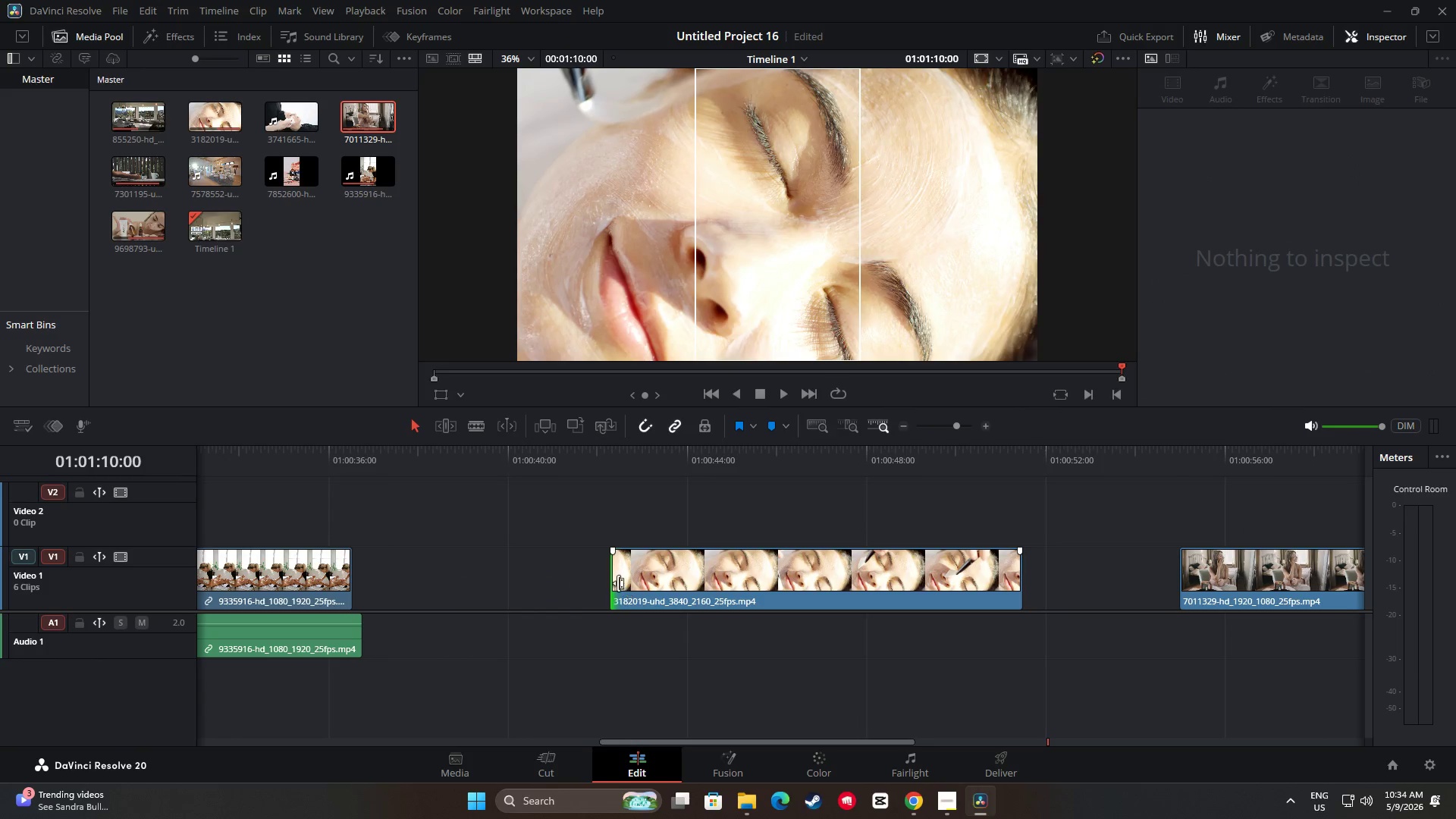 
left_click_drag(start_coordinate=[618, 579], to_coordinate=[582, 579])
 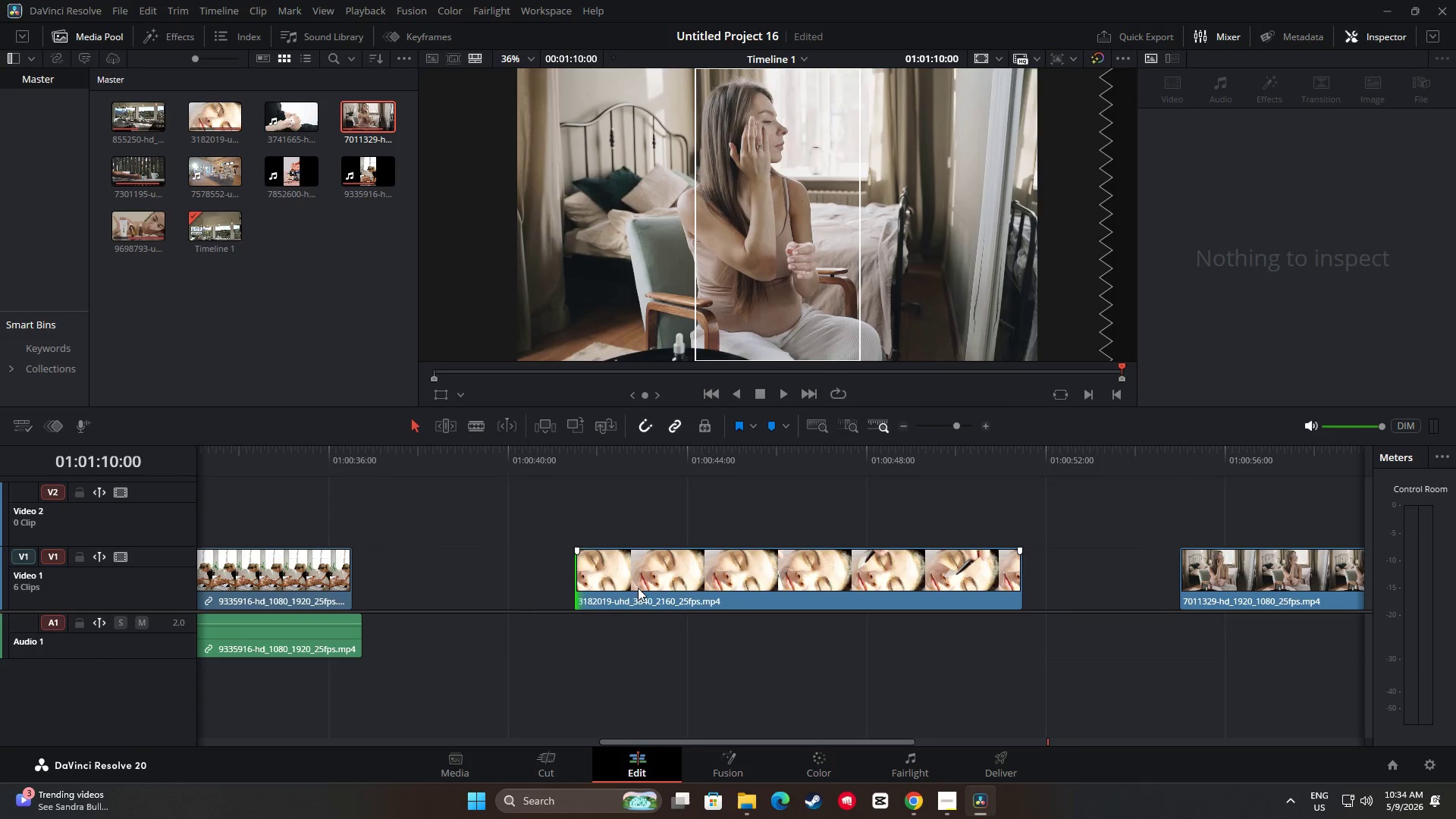 
left_click_drag(start_coordinate=[738, 587], to_coordinate=[531, 581])
 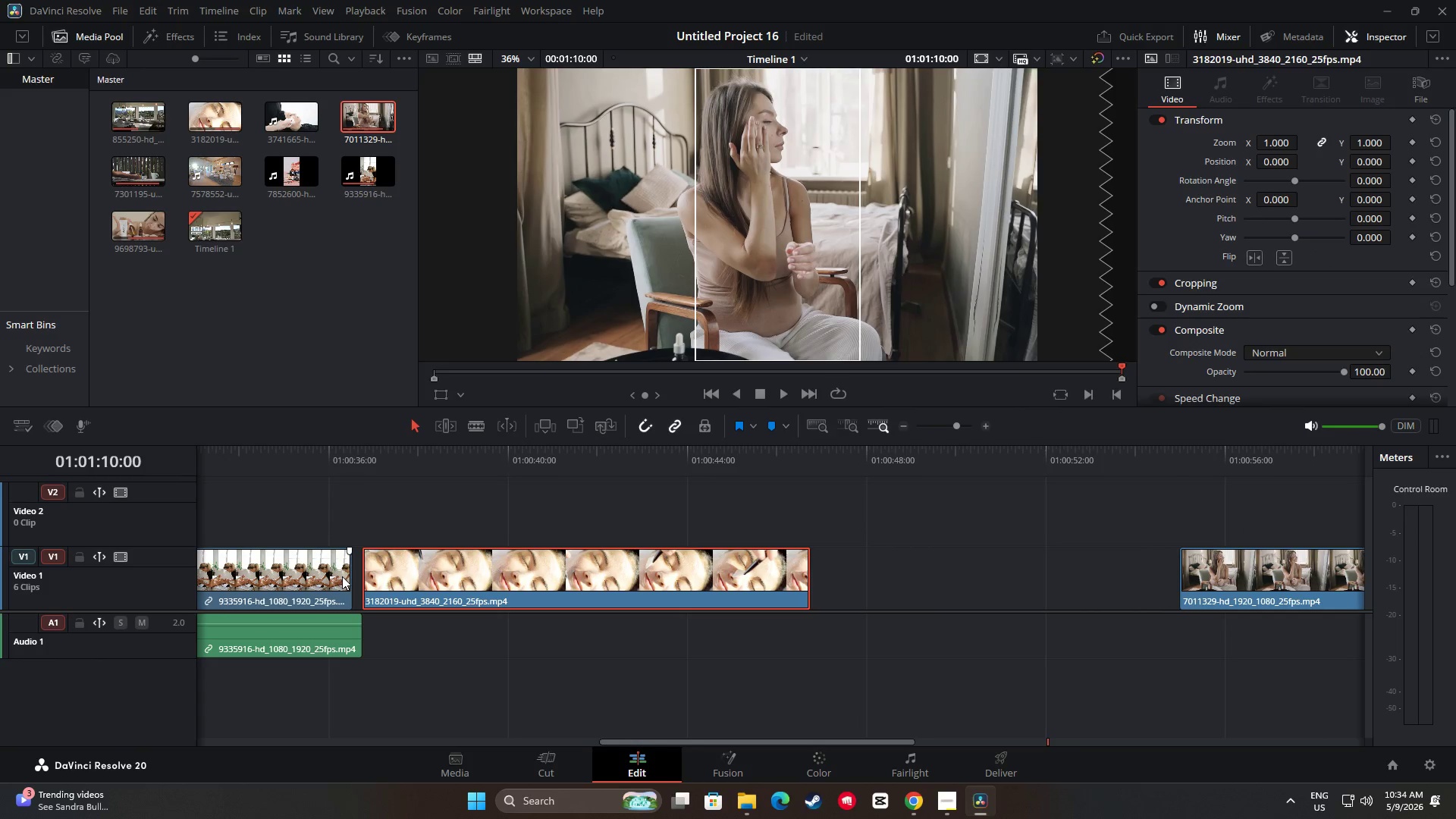 
left_click_drag(start_coordinate=[345, 576], to_coordinate=[357, 576])
 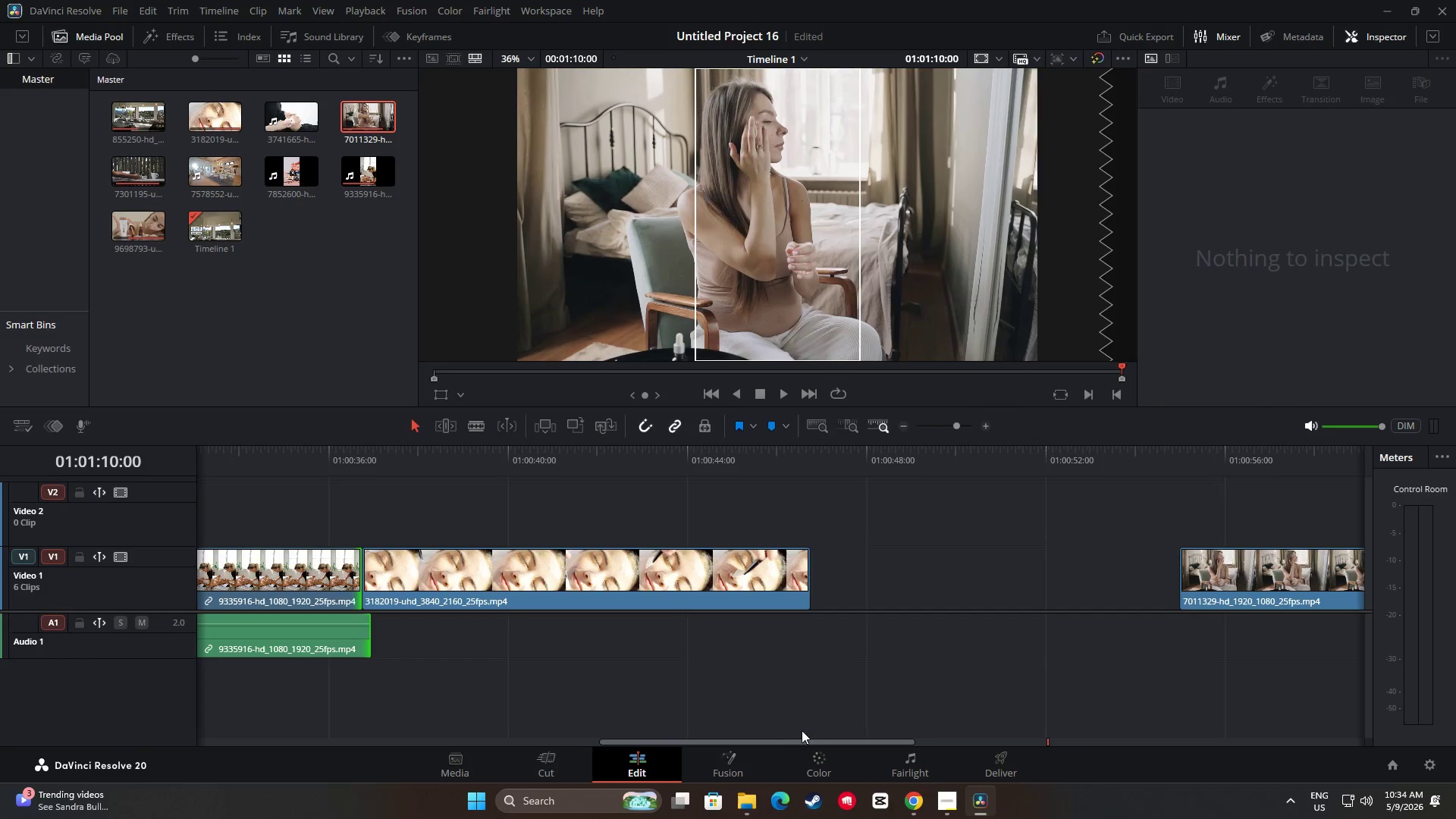 
left_click_drag(start_coordinate=[814, 739], to_coordinate=[940, 740])
 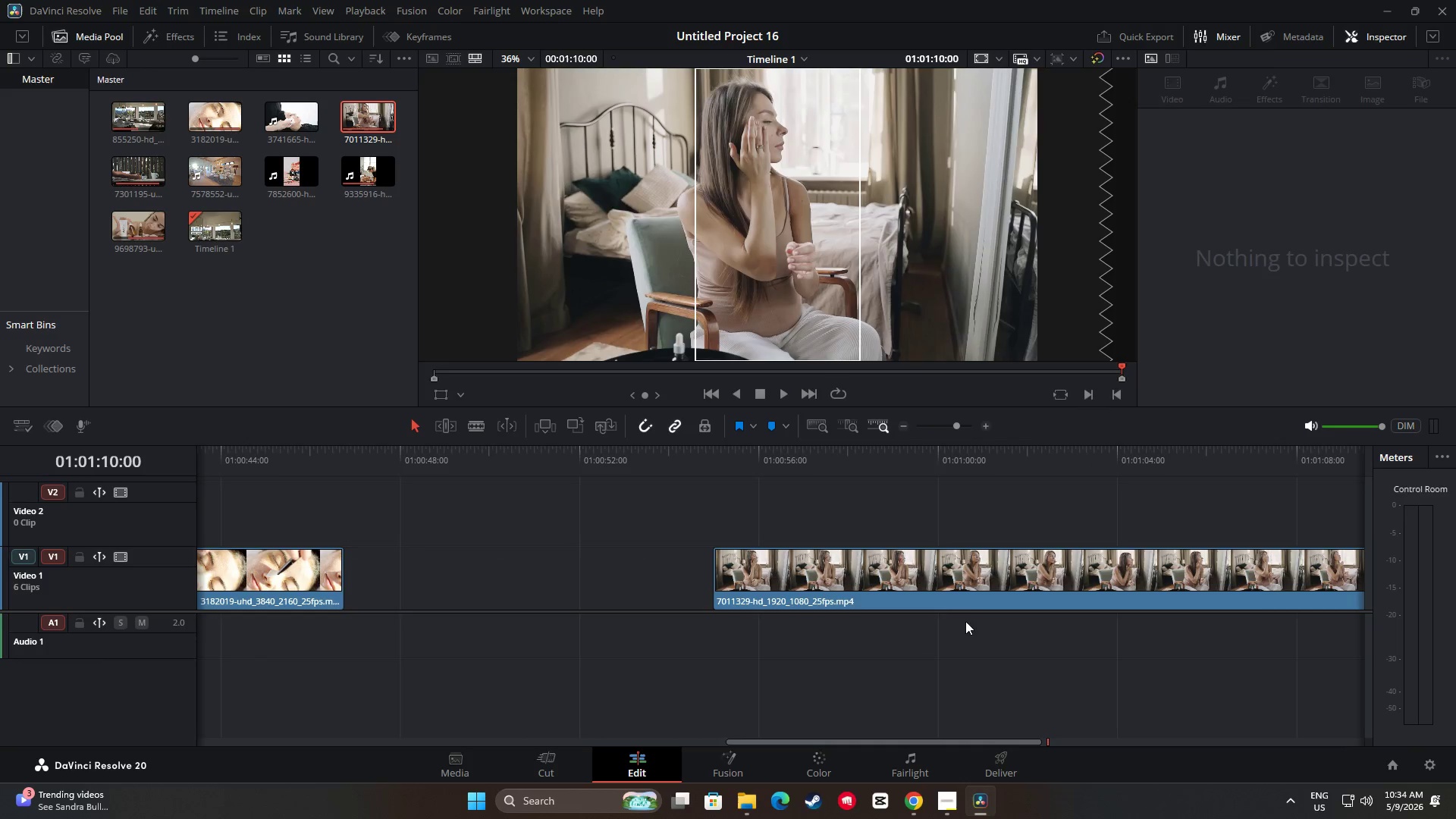 
left_click_drag(start_coordinate=[964, 598], to_coordinate=[598, 579])
 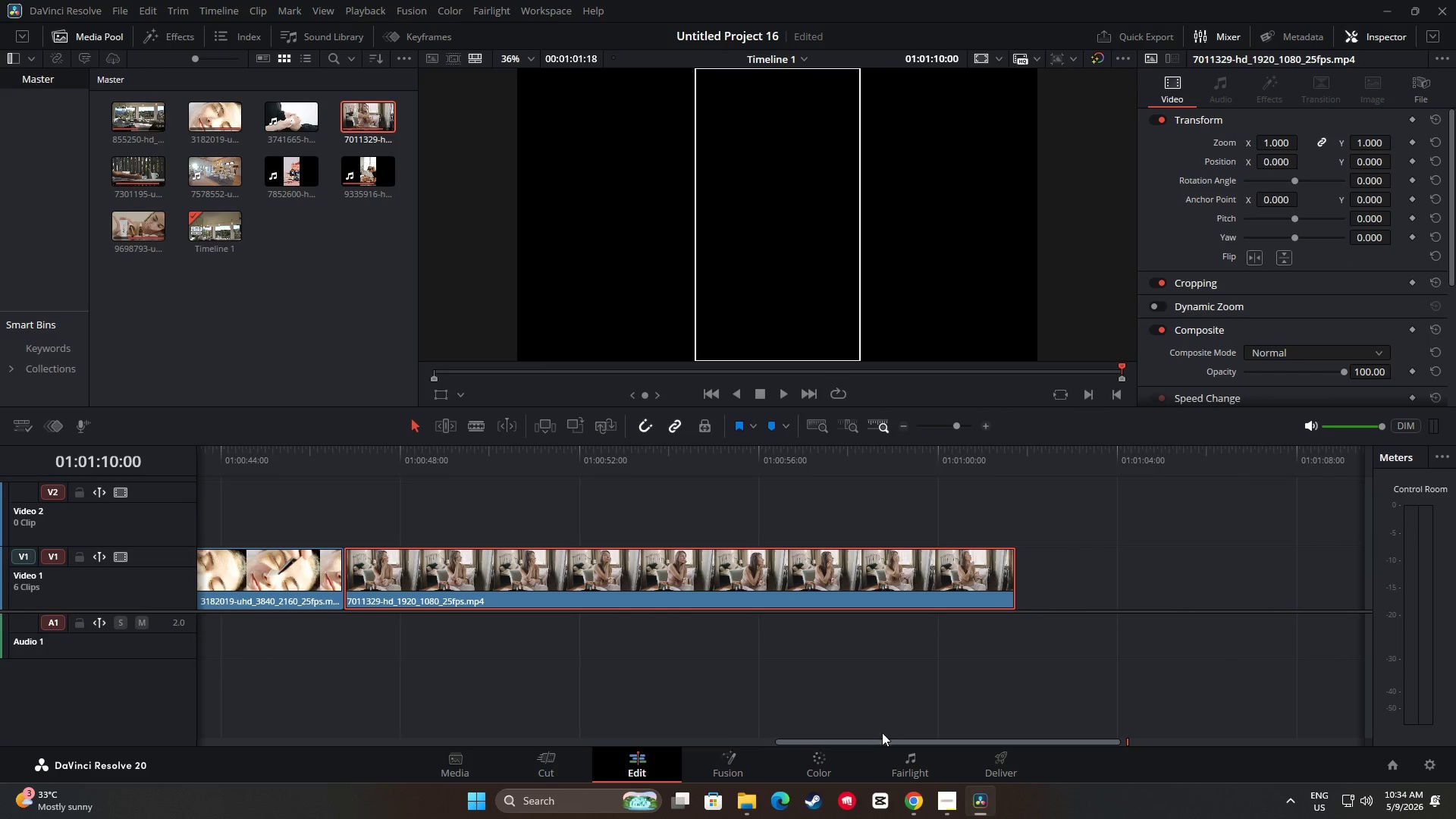 
left_click_drag(start_coordinate=[886, 740], to_coordinate=[908, 740])
 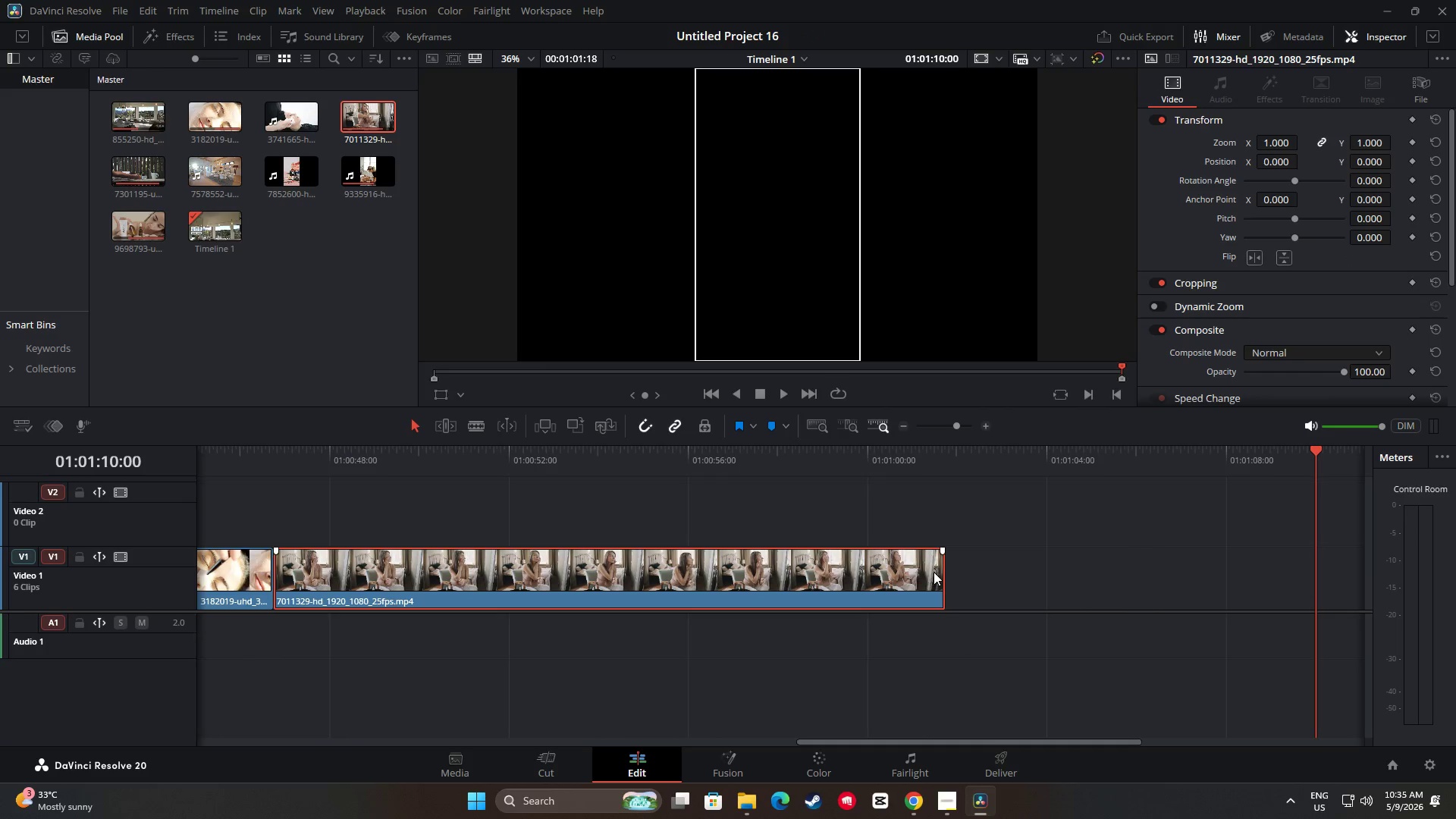 
left_click_drag(start_coordinate=[934, 572], to_coordinate=[957, 575])
 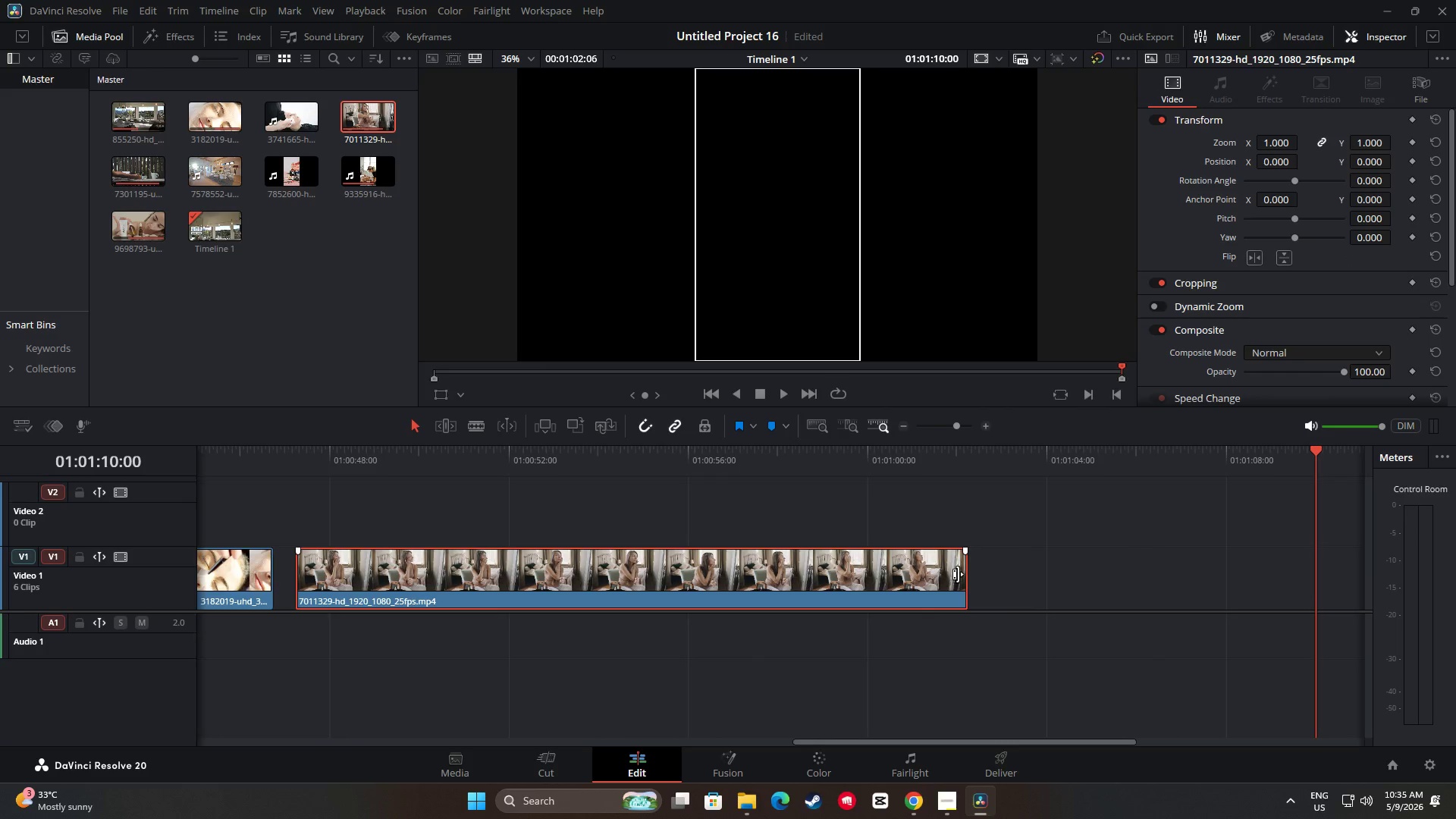 
key(Control+Z)
 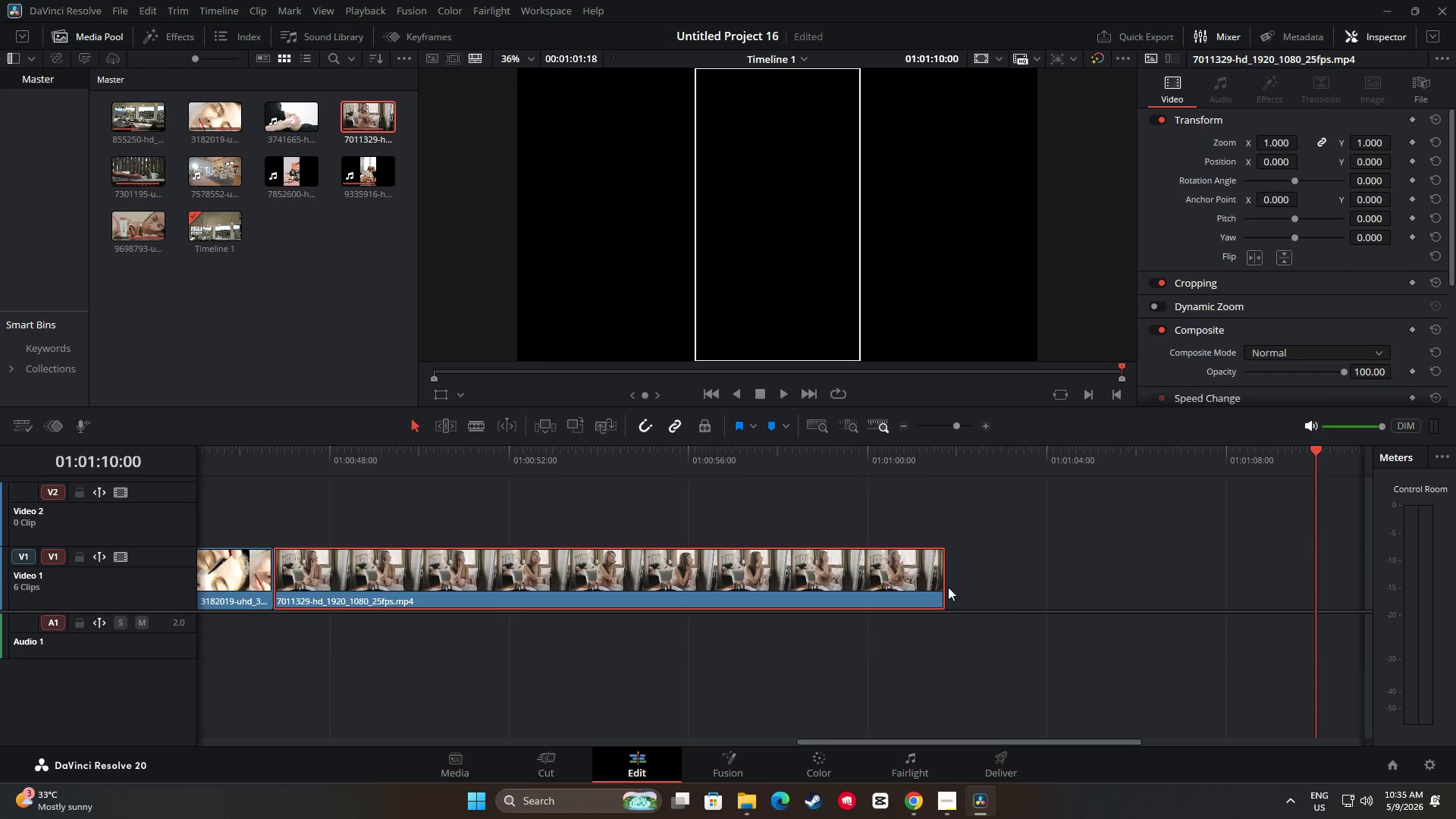 
key(Control+Z)
 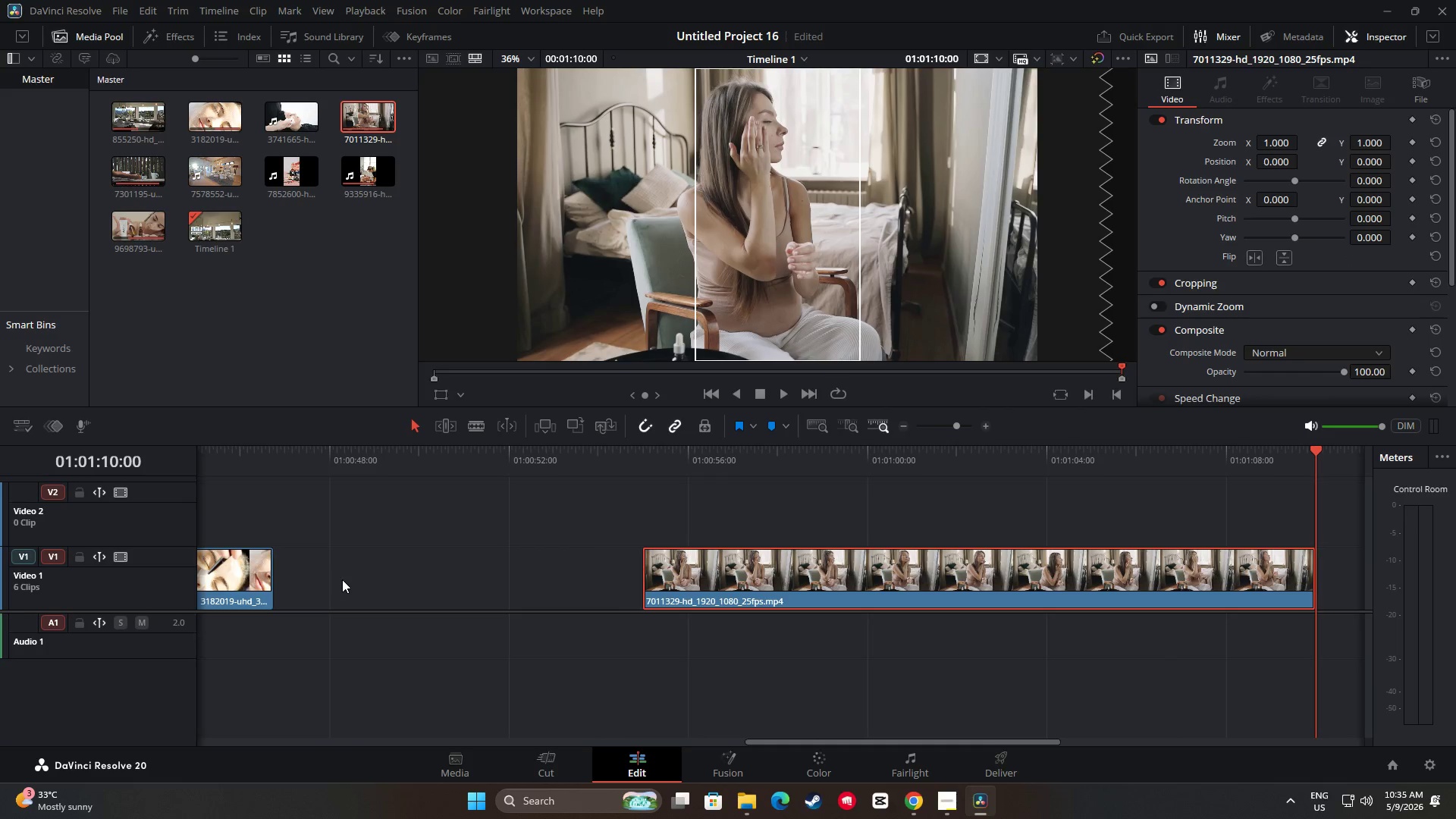 
key(Control+Z)
 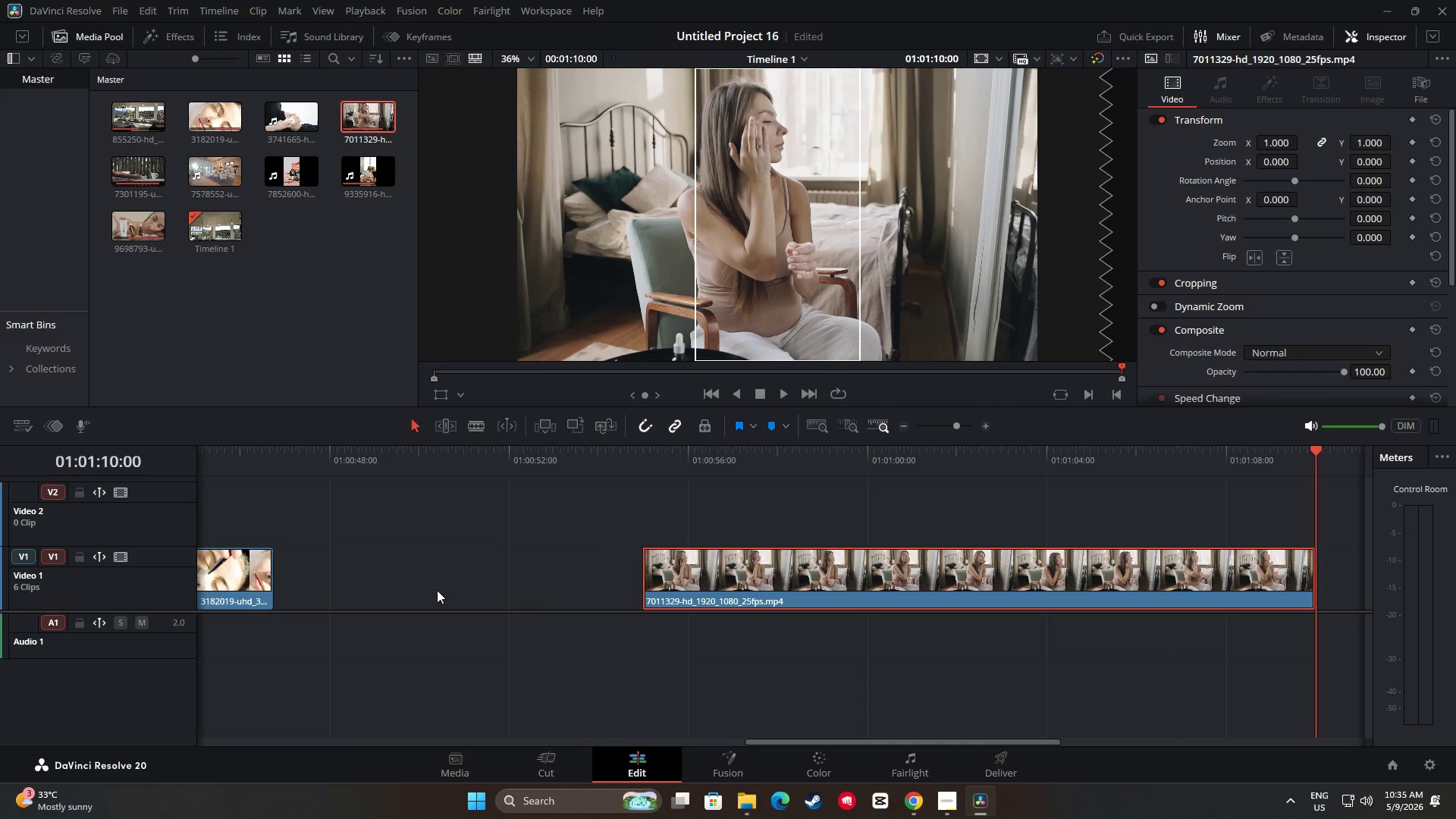 
key(Control+Z)
 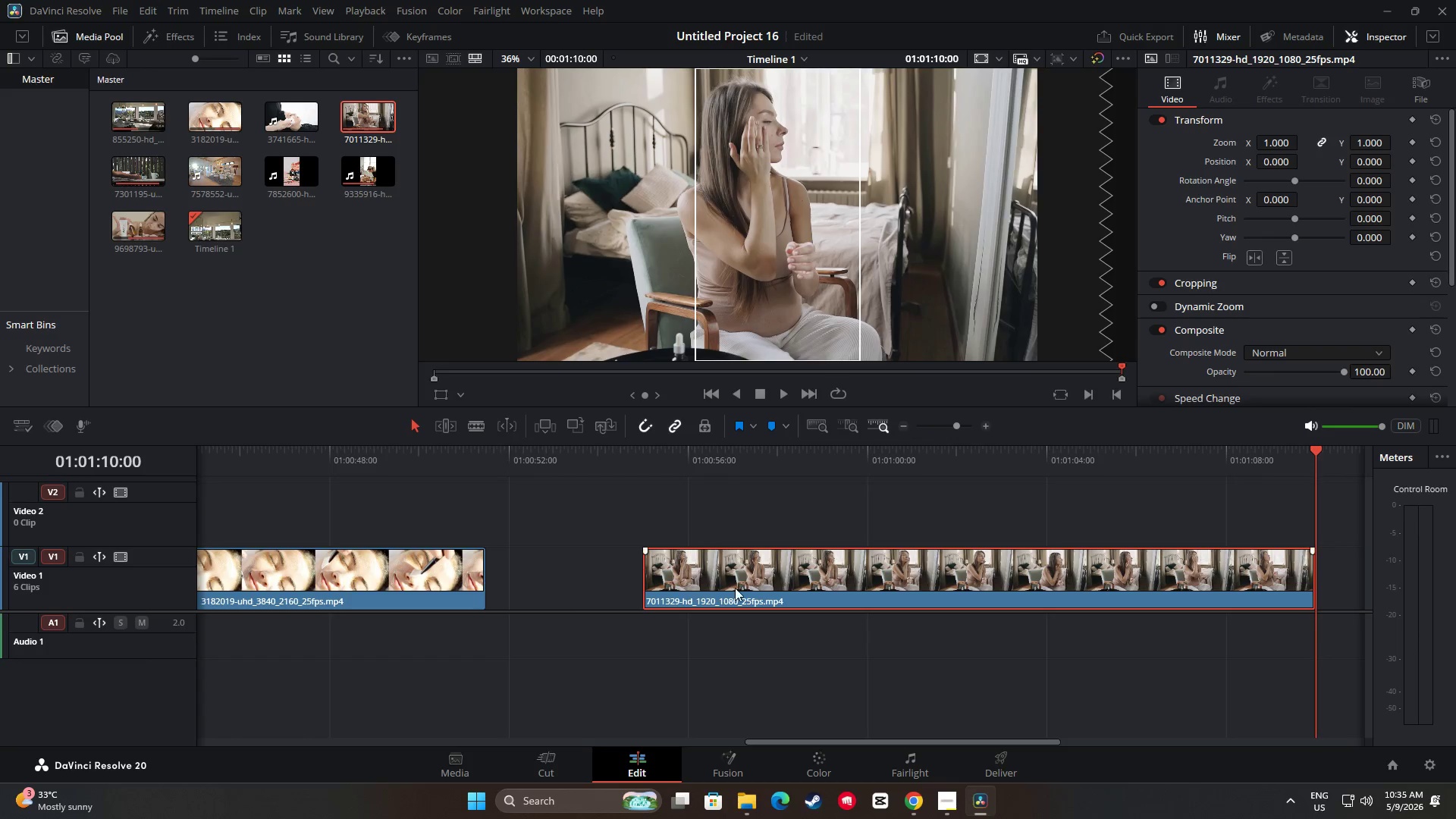 
left_click_drag(start_coordinate=[808, 576], to_coordinate=[649, 570])
 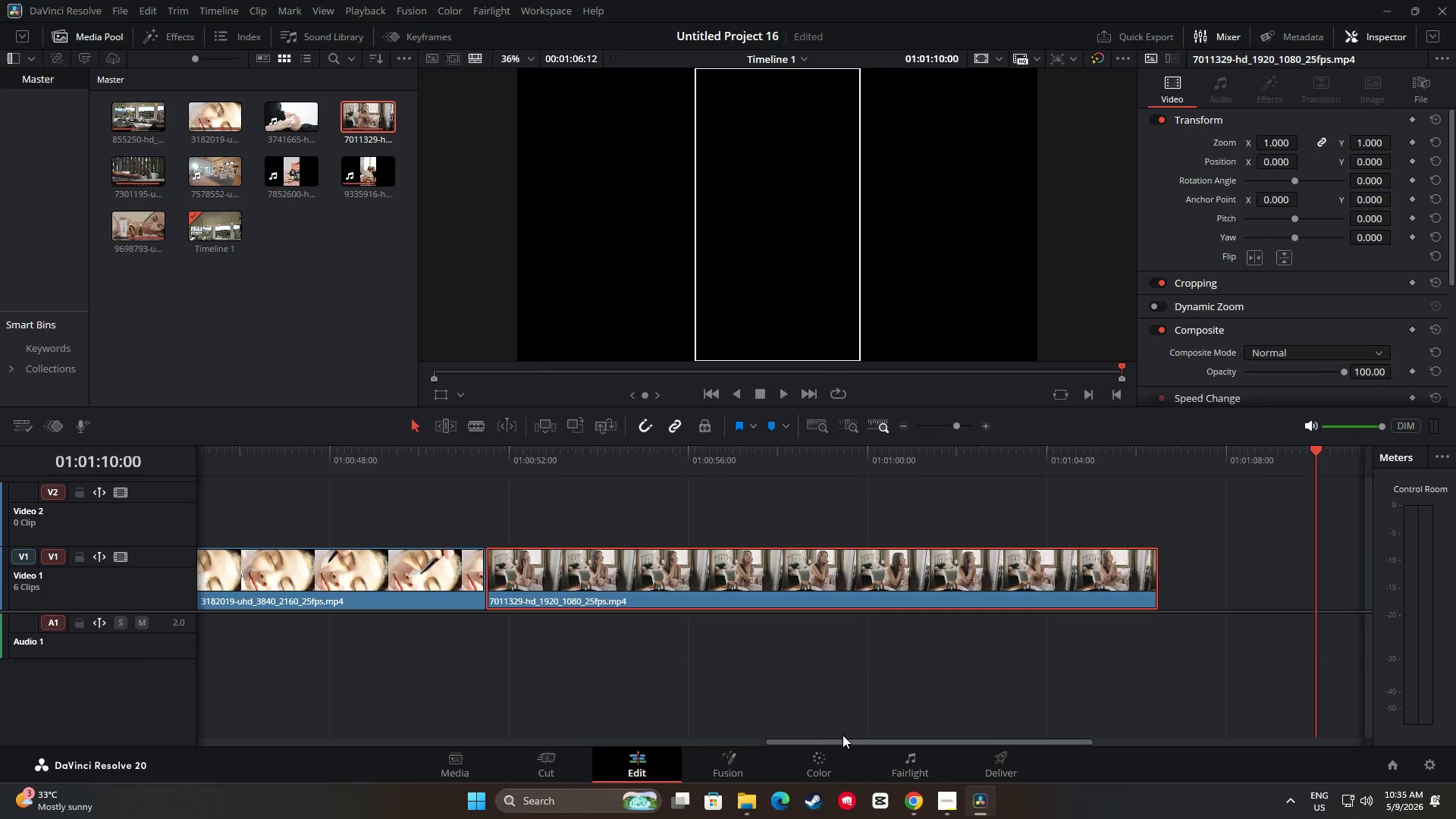 
left_click_drag(start_coordinate=[840, 741], to_coordinate=[713, 732])
 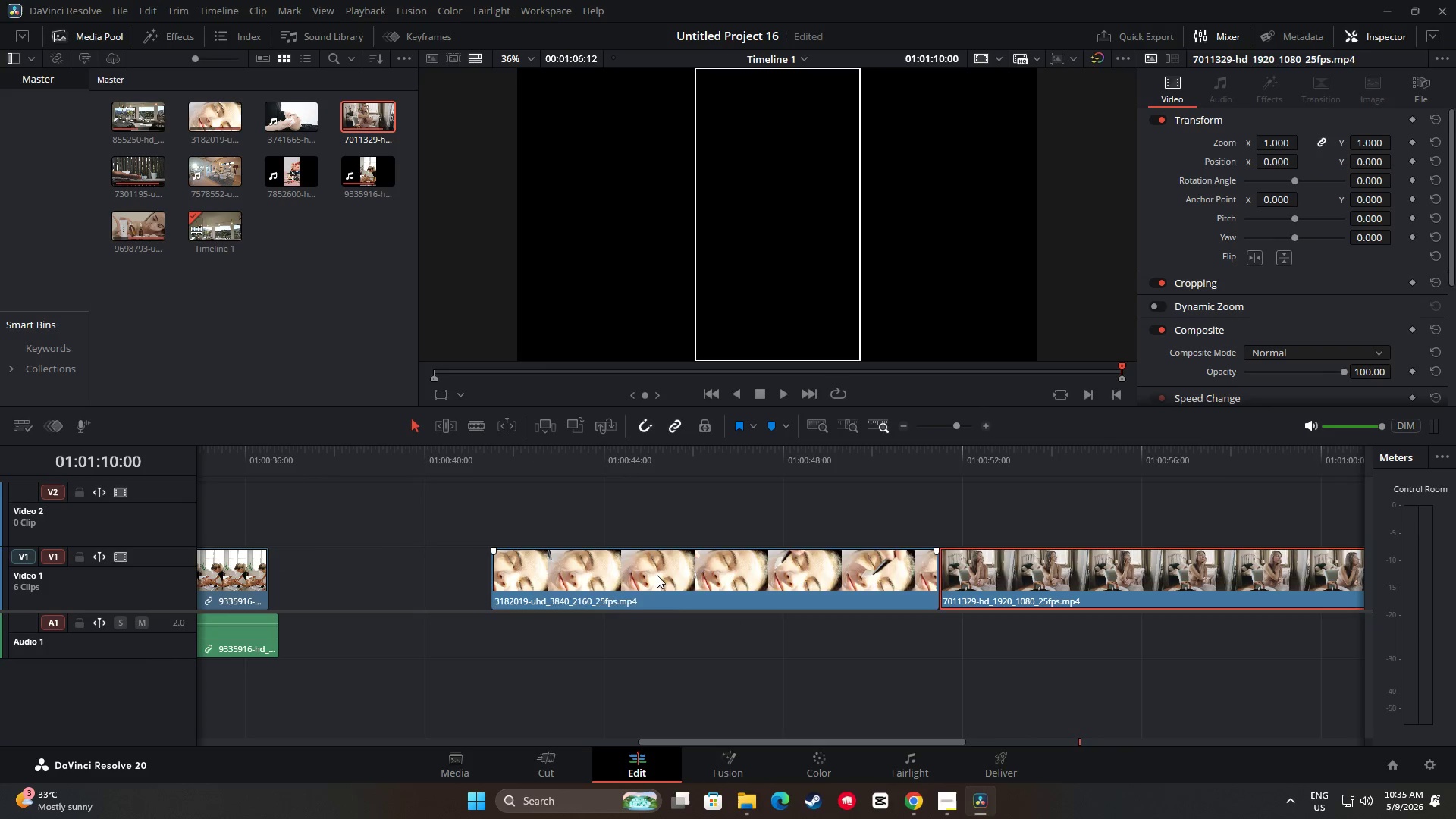 
left_click_drag(start_coordinate=[656, 575], to_coordinate=[441, 572])
 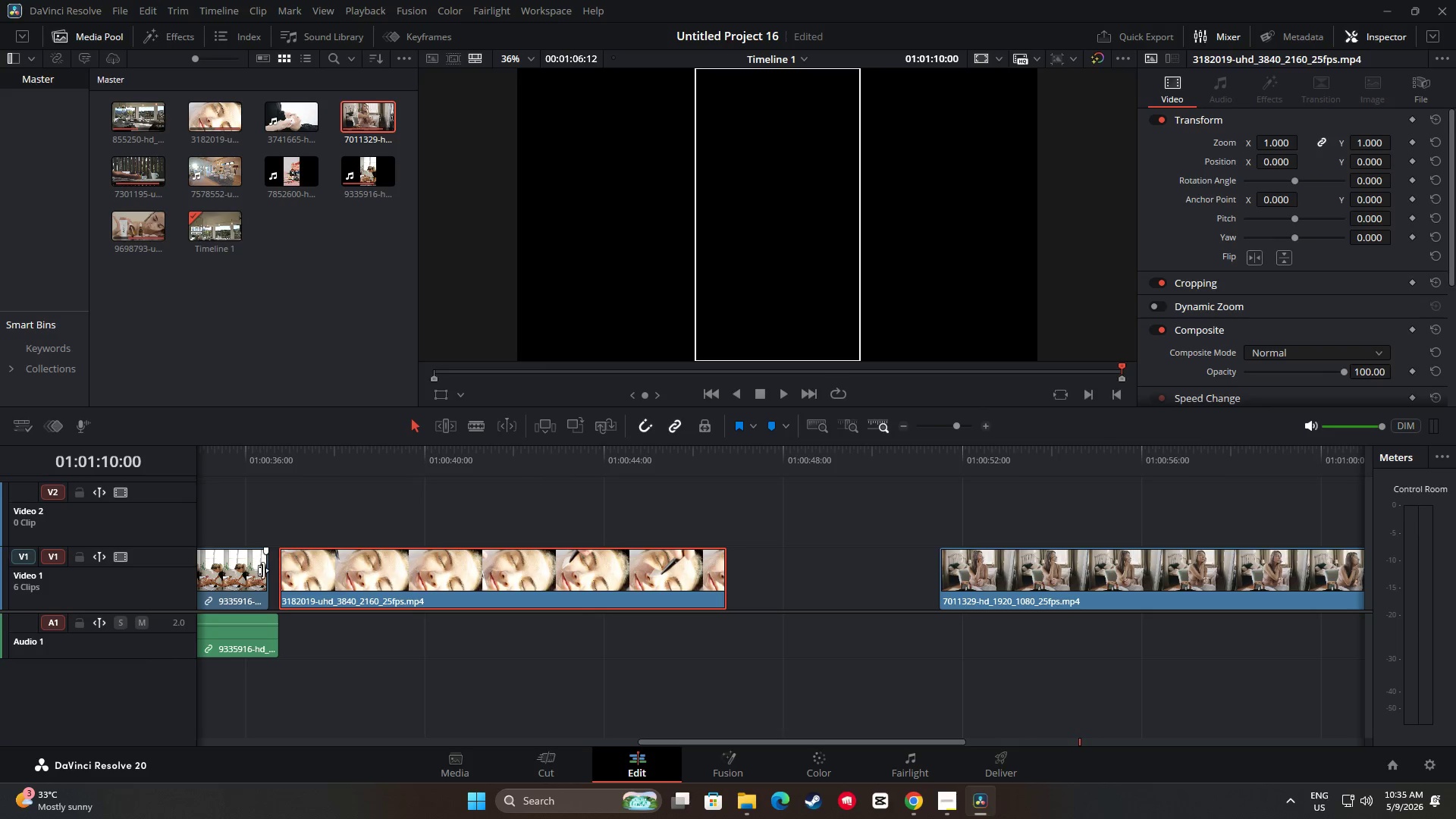 
left_click_drag(start_coordinate=[263, 570], to_coordinate=[275, 570])
 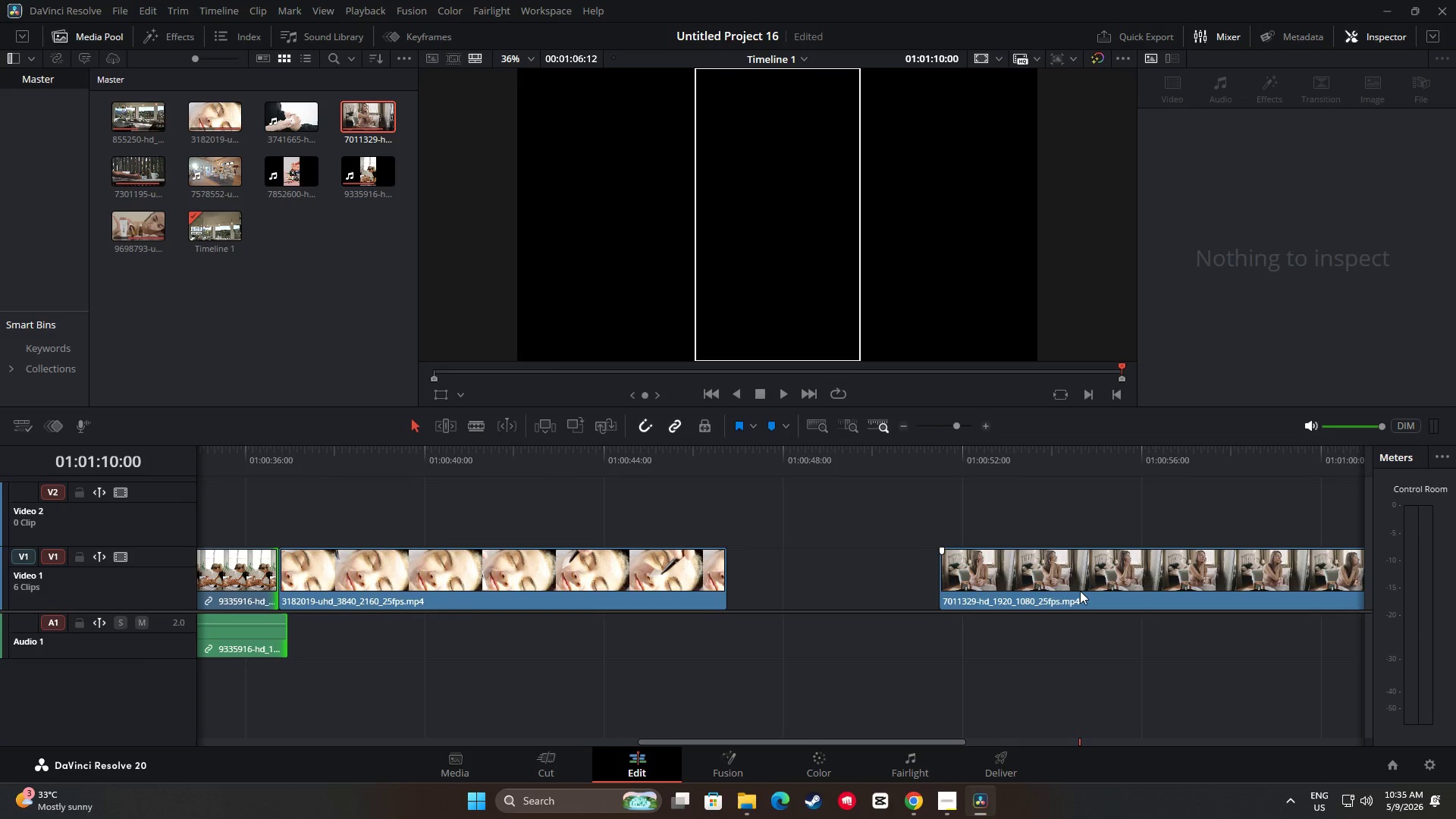 
left_click_drag(start_coordinate=[1102, 582], to_coordinate=[895, 595])
 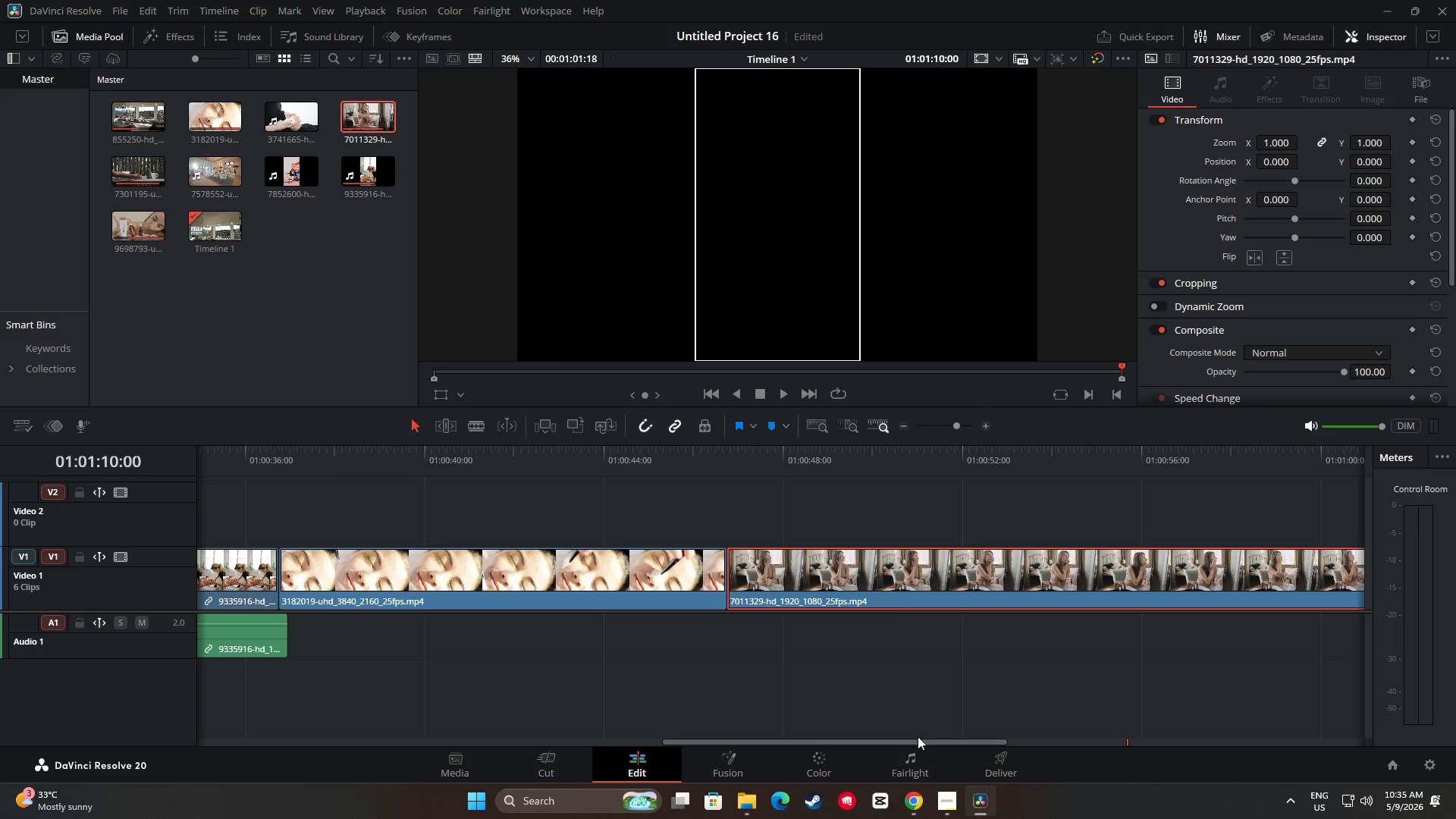 
left_click_drag(start_coordinate=[921, 742], to_coordinate=[1092, 739])
 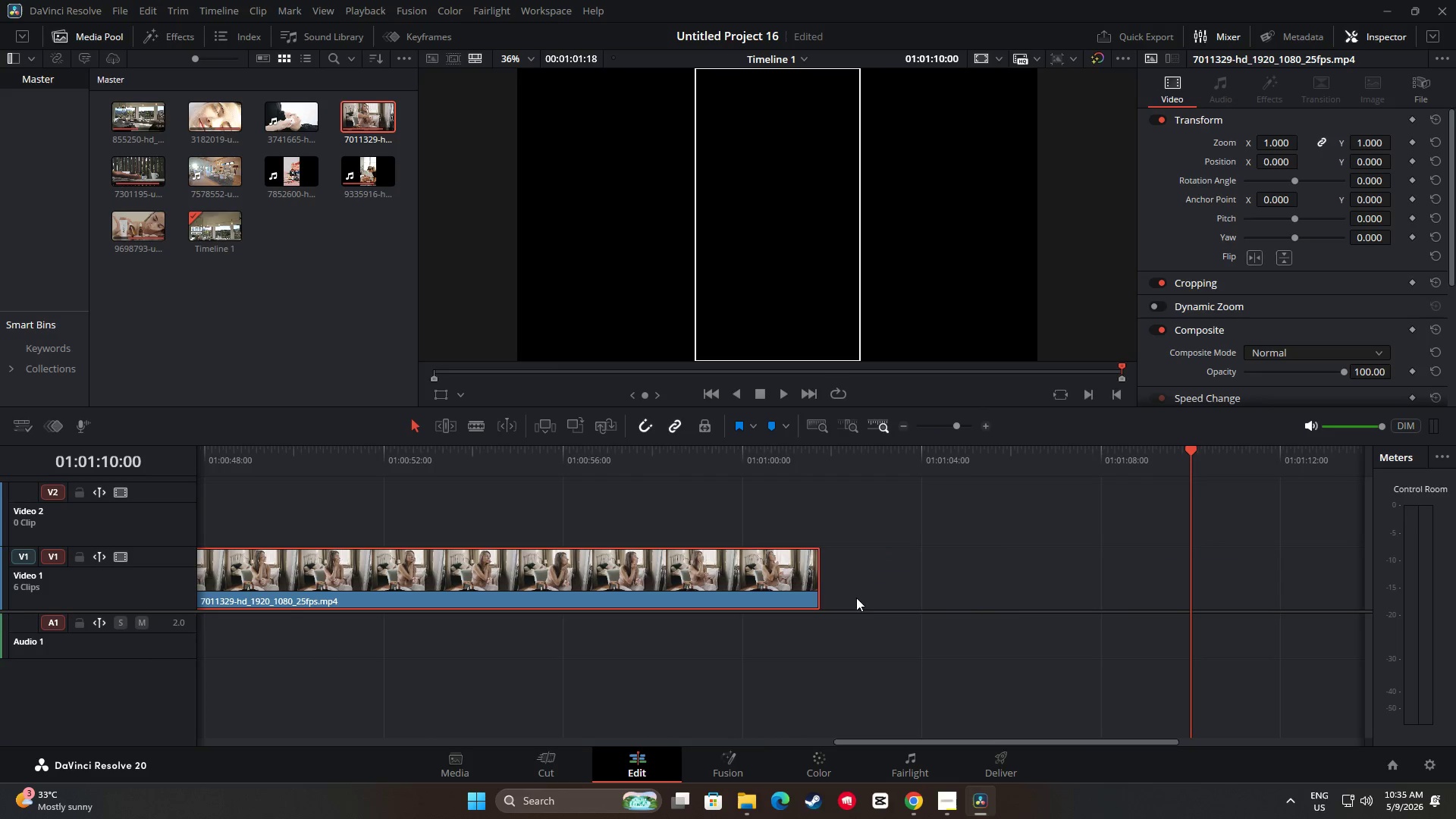 
left_click([794, 576])
 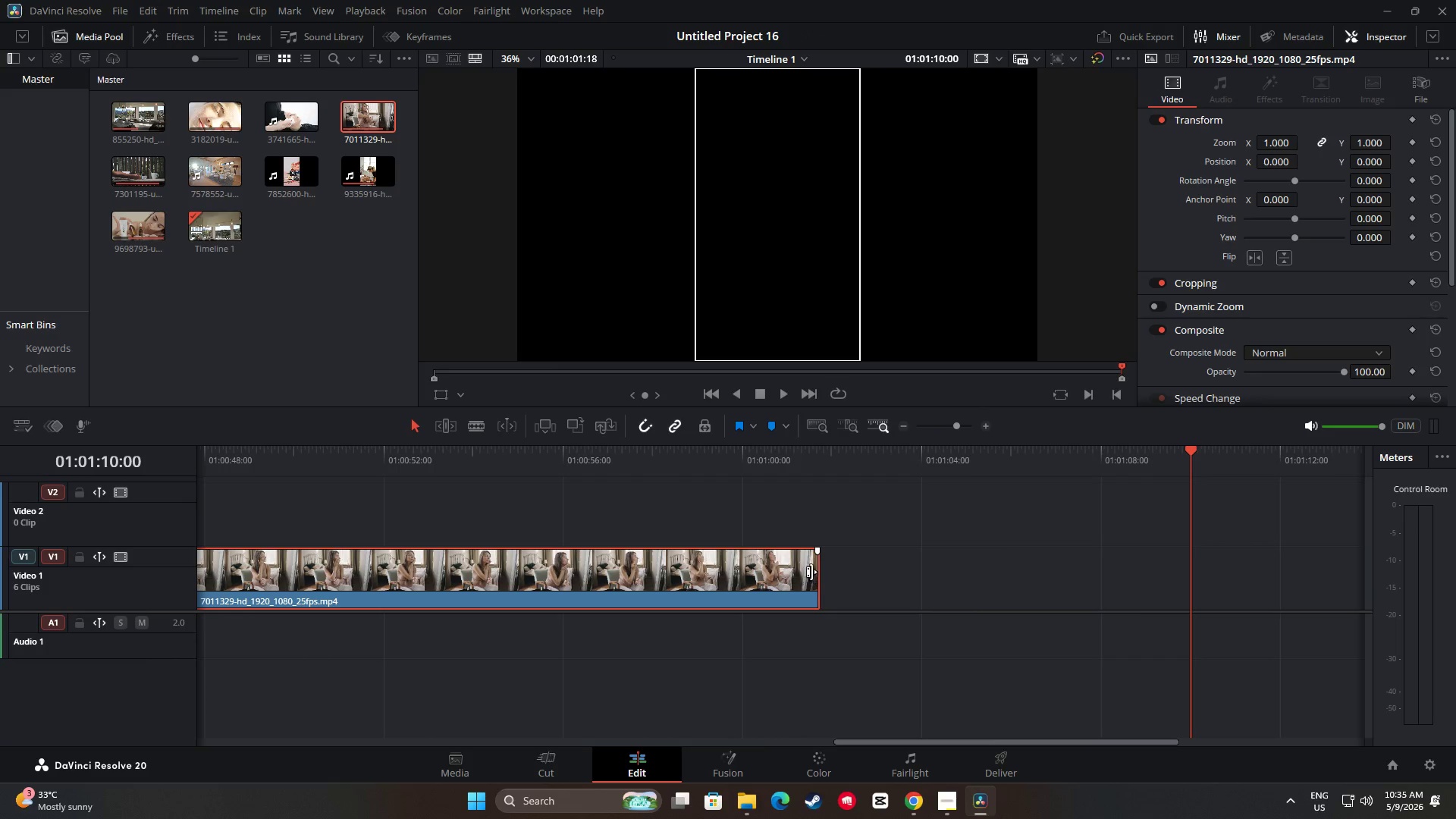 
left_click_drag(start_coordinate=[814, 572], to_coordinate=[736, 572])
 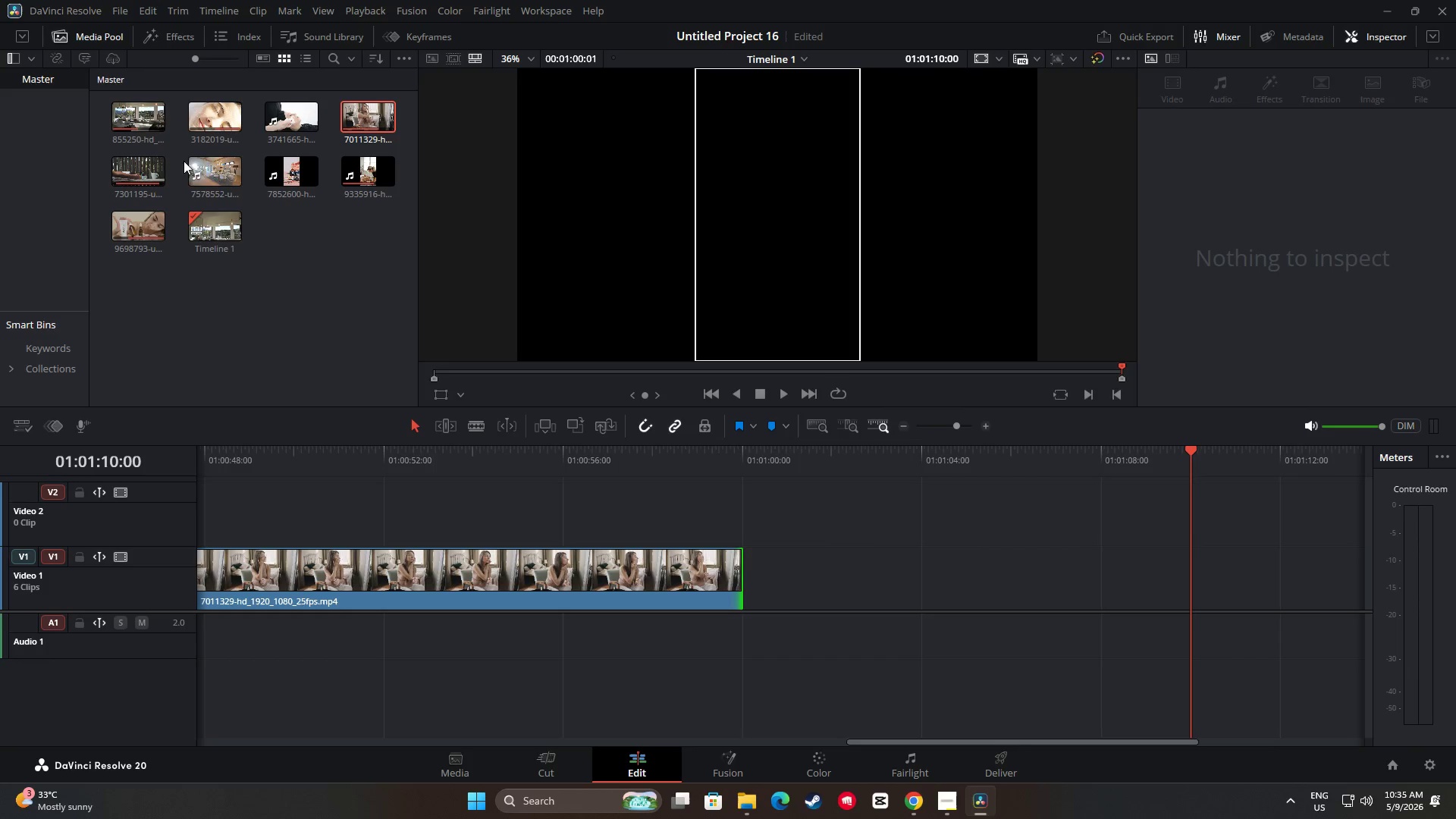 
left_click_drag(start_coordinate=[212, 169], to_coordinate=[748, 568])
 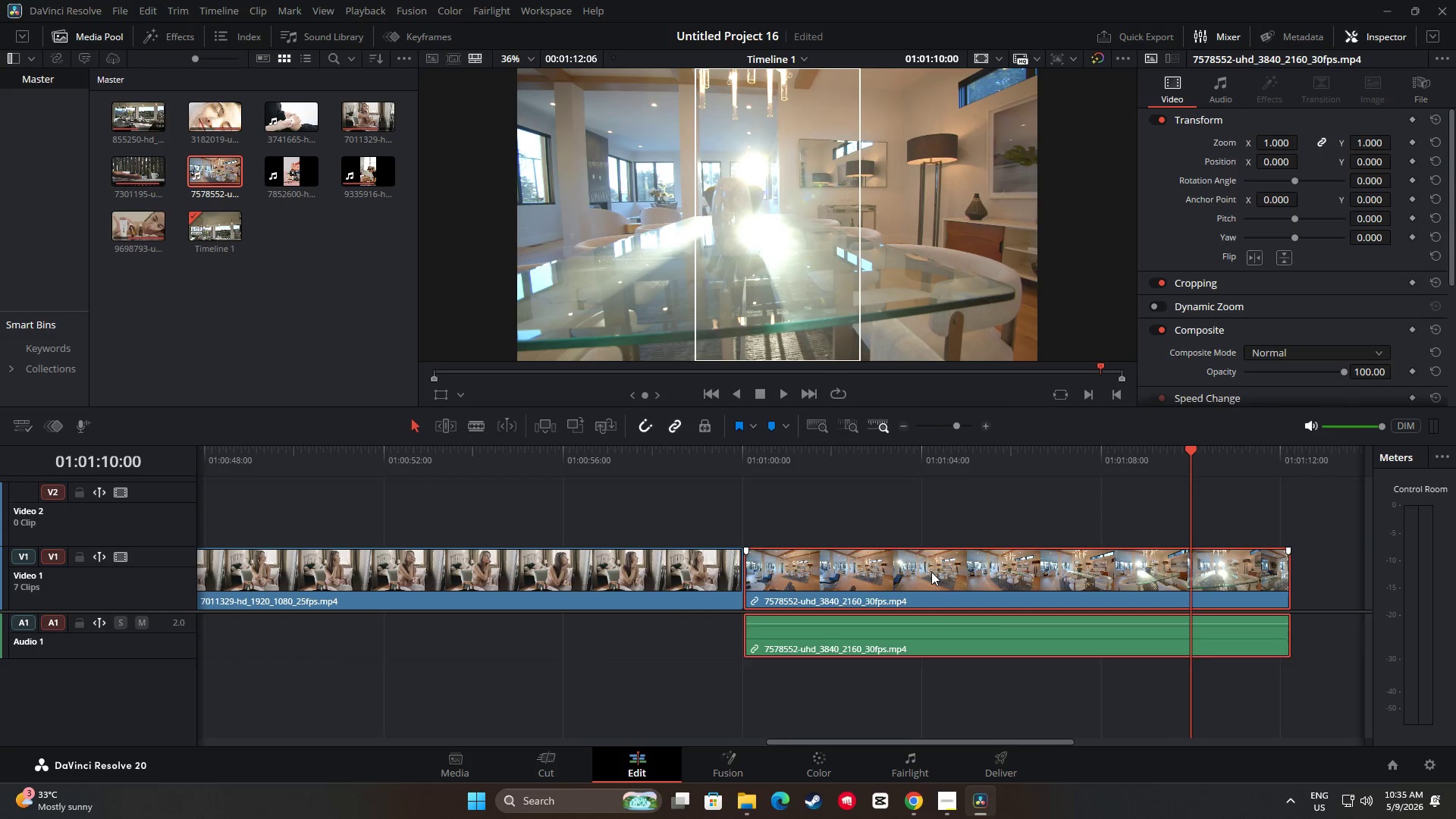 
key(Control+B)
 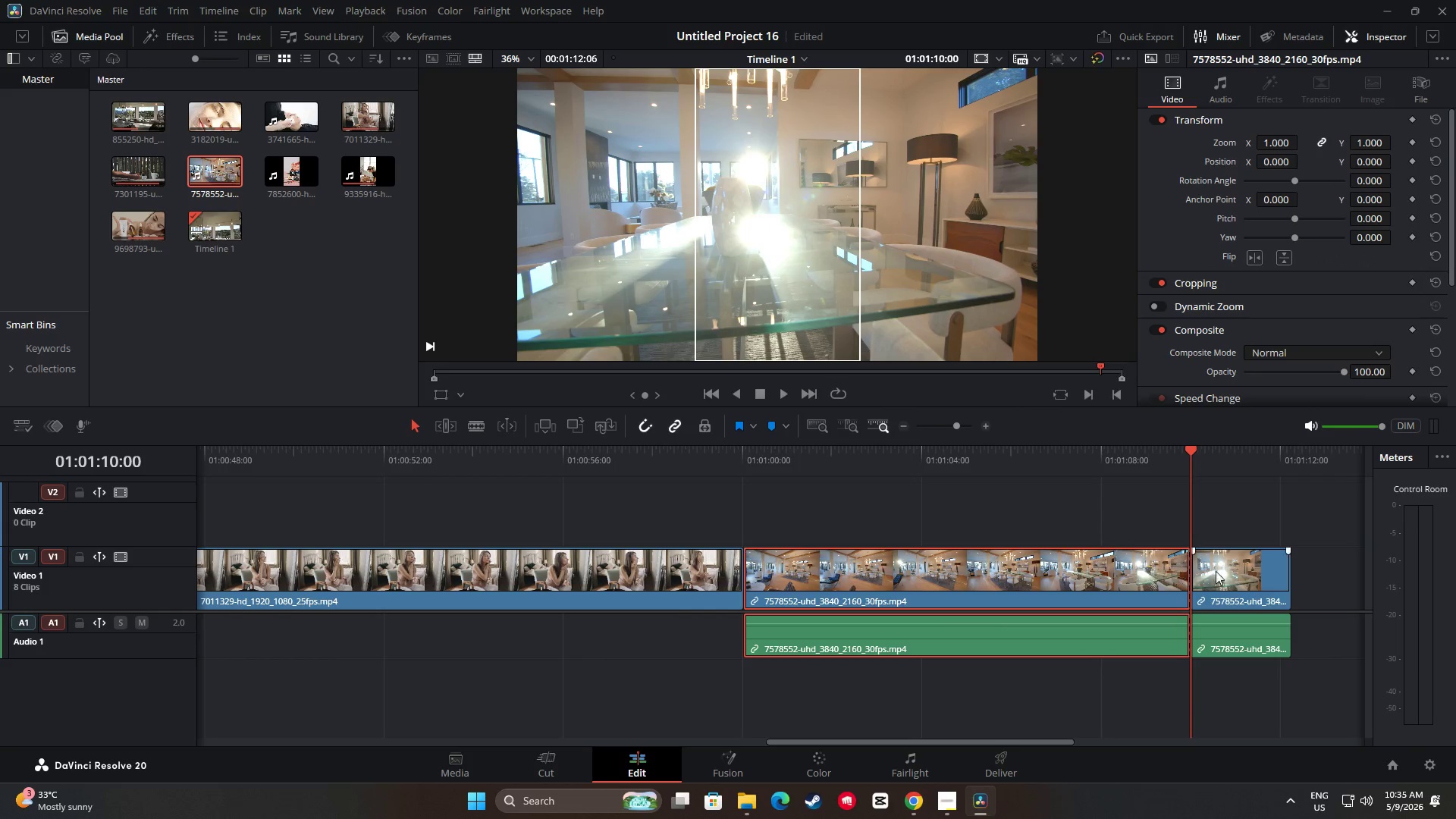 
left_click([1243, 572])
 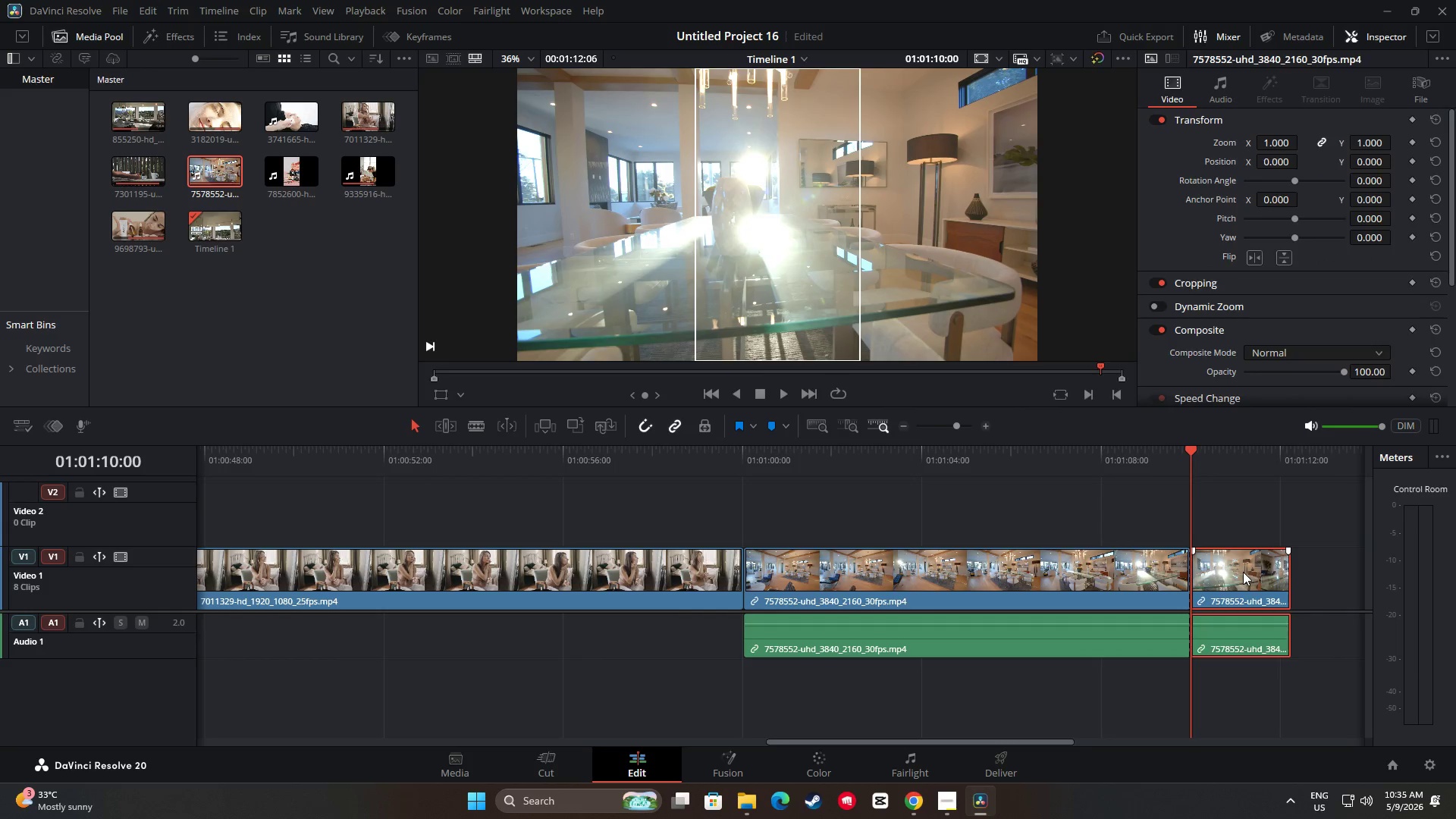 
key(Backspace)
 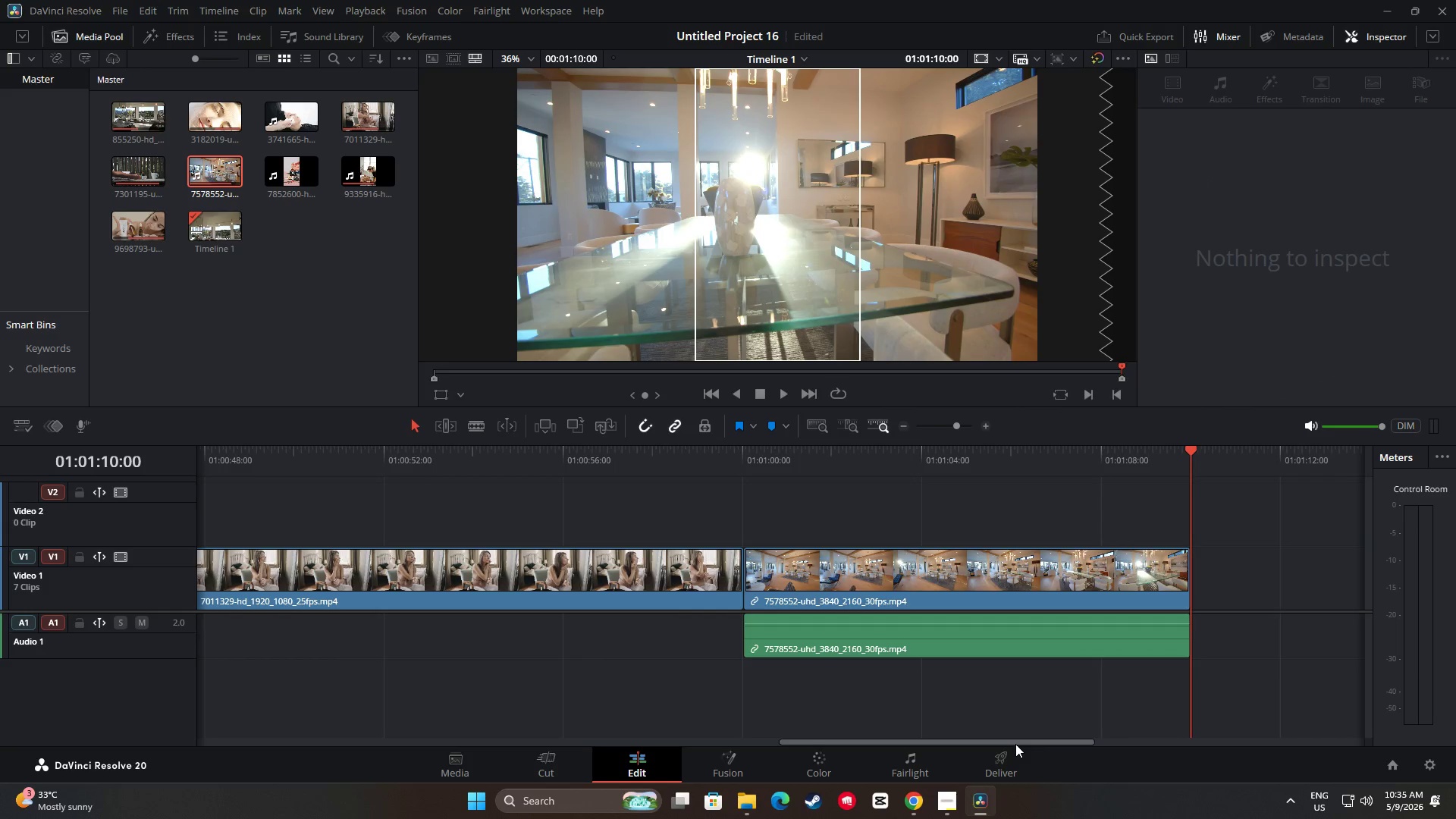 
left_click_drag(start_coordinate=[1018, 741], to_coordinate=[286, 687])
 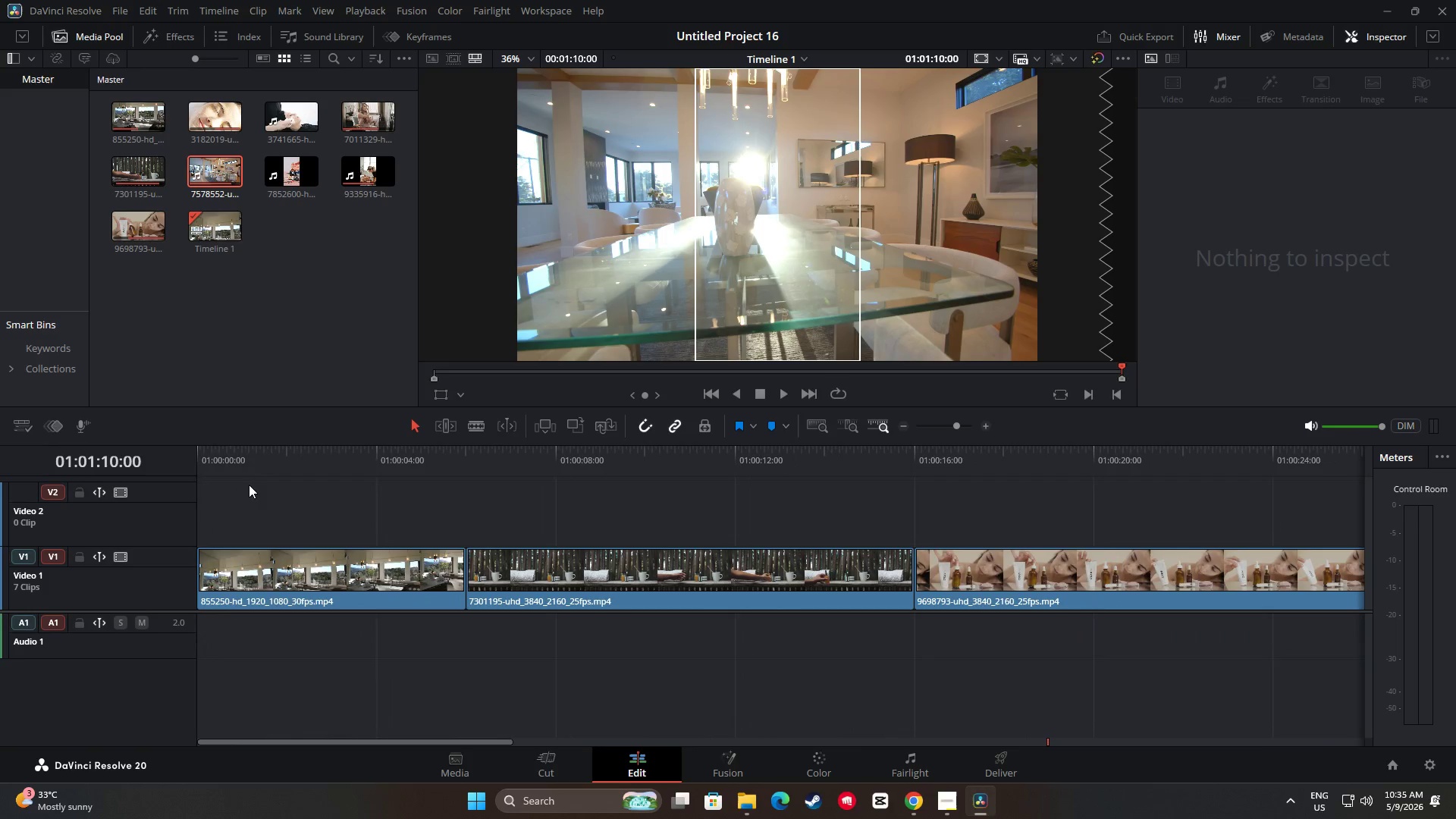 
left_click([228, 455])
 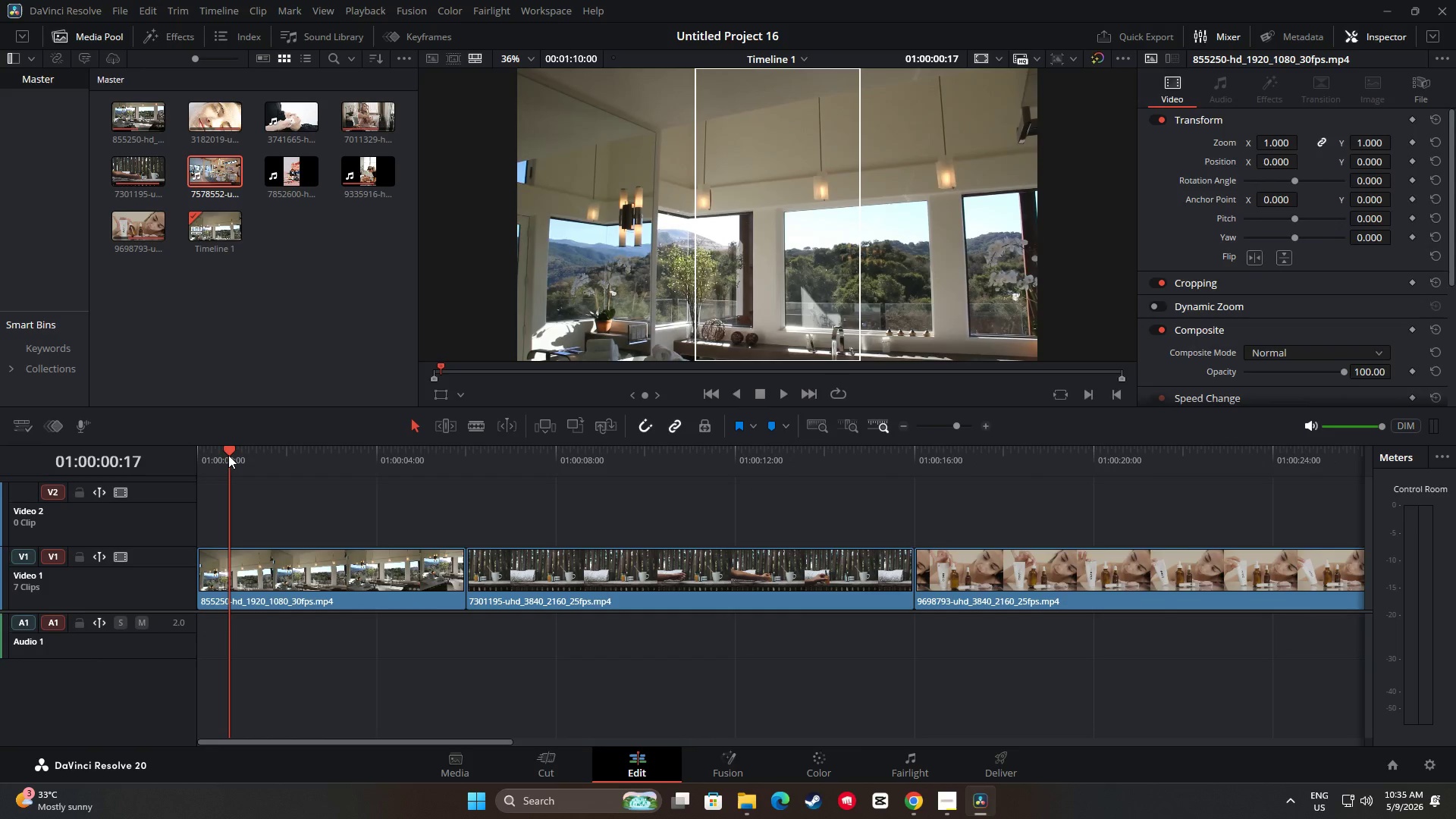 
key(Space)
 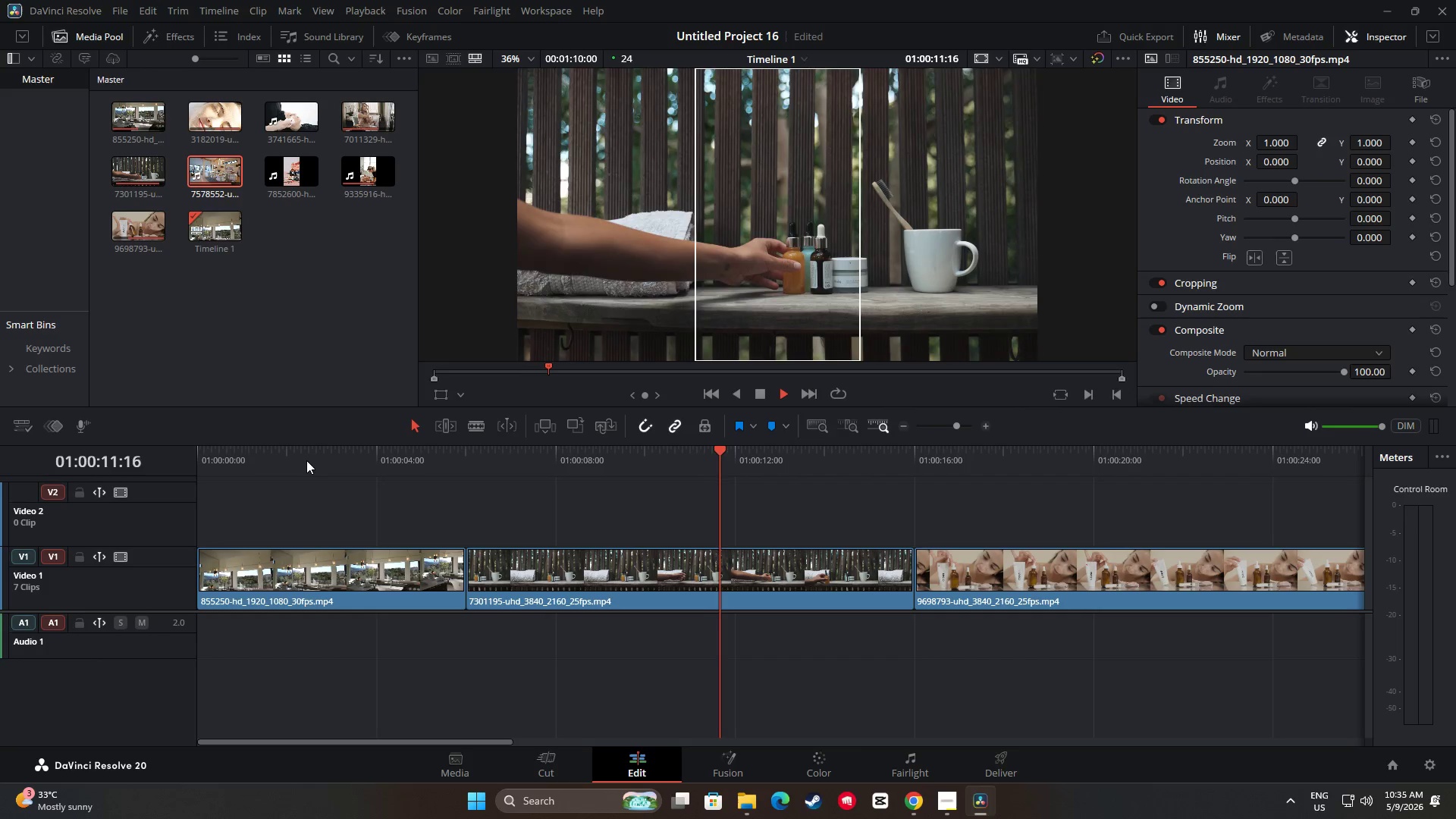 
wait(16.12)
 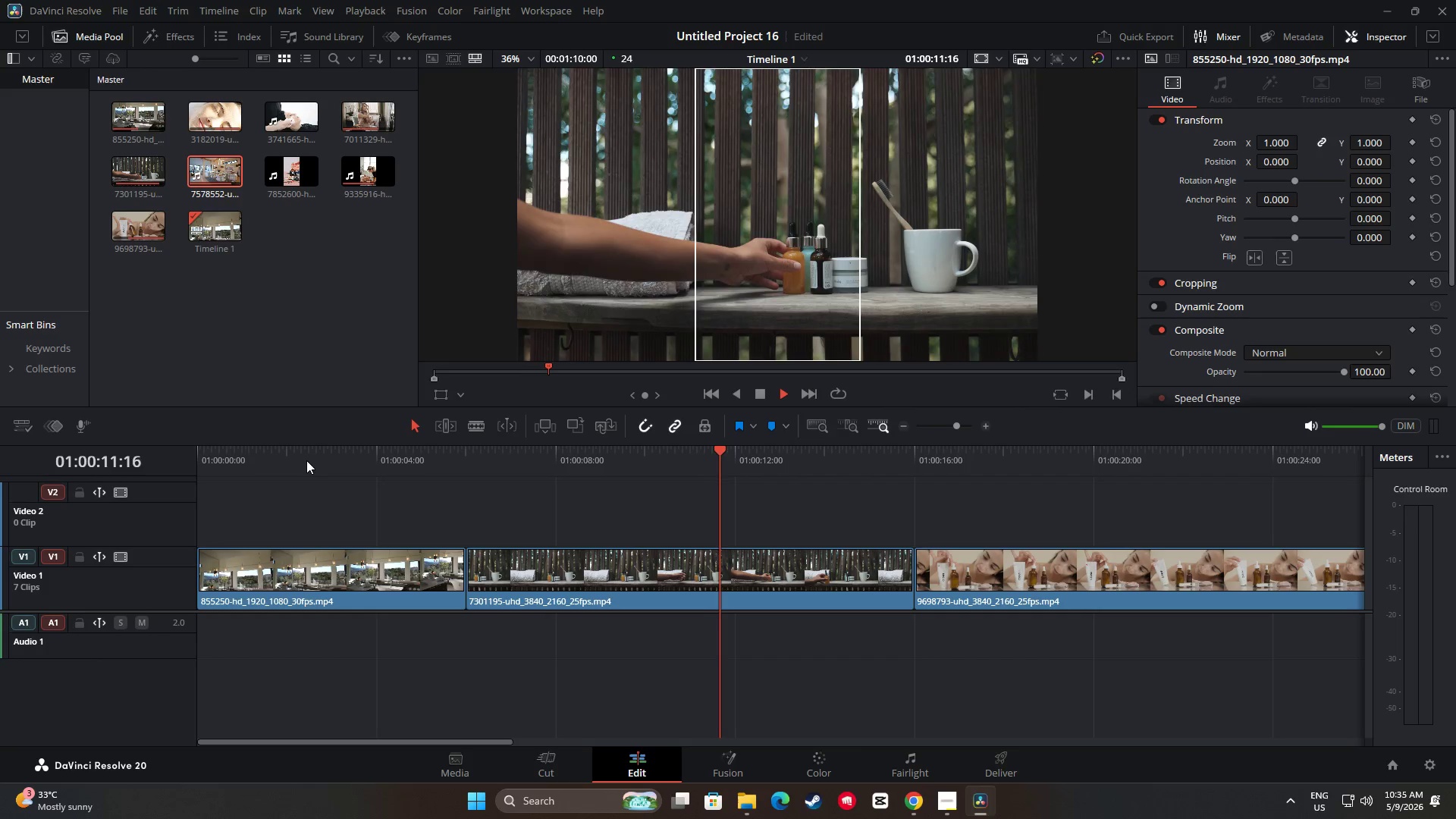 
left_click_drag(start_coordinate=[504, 744], to_coordinate=[730, 739])
 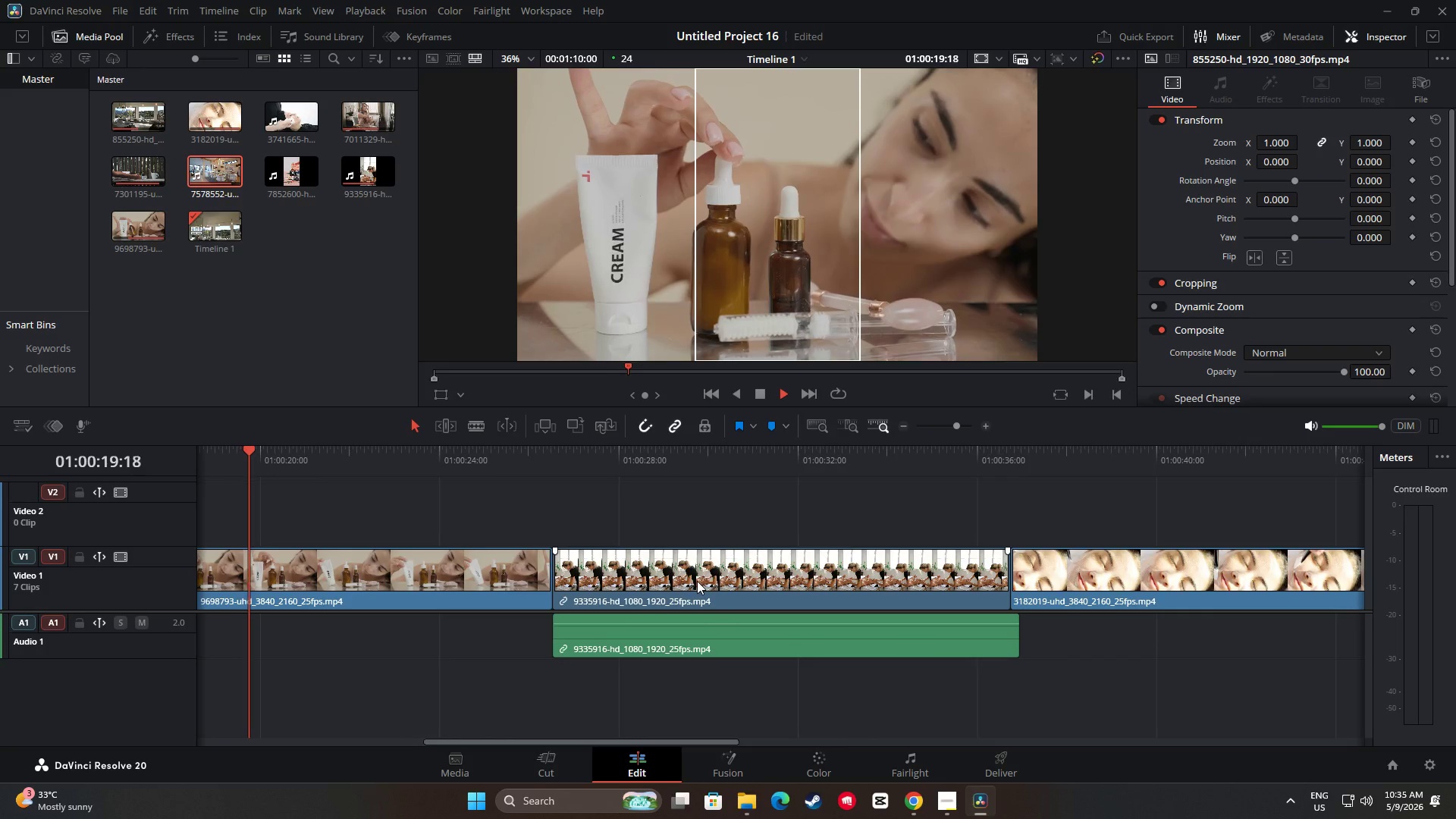 
left_click([698, 575])
 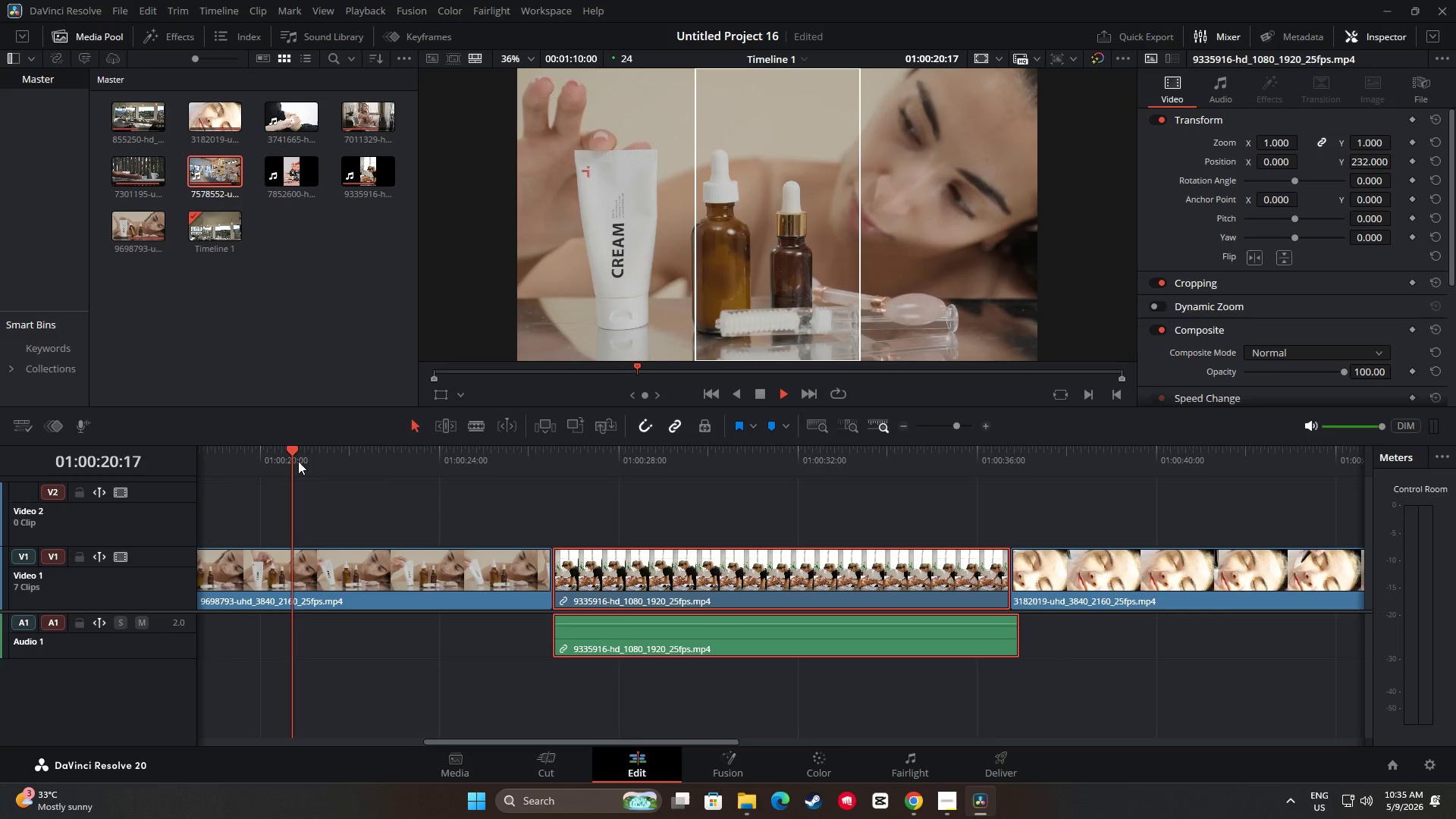 
left_click_drag(start_coordinate=[304, 451], to_coordinate=[613, 458])
 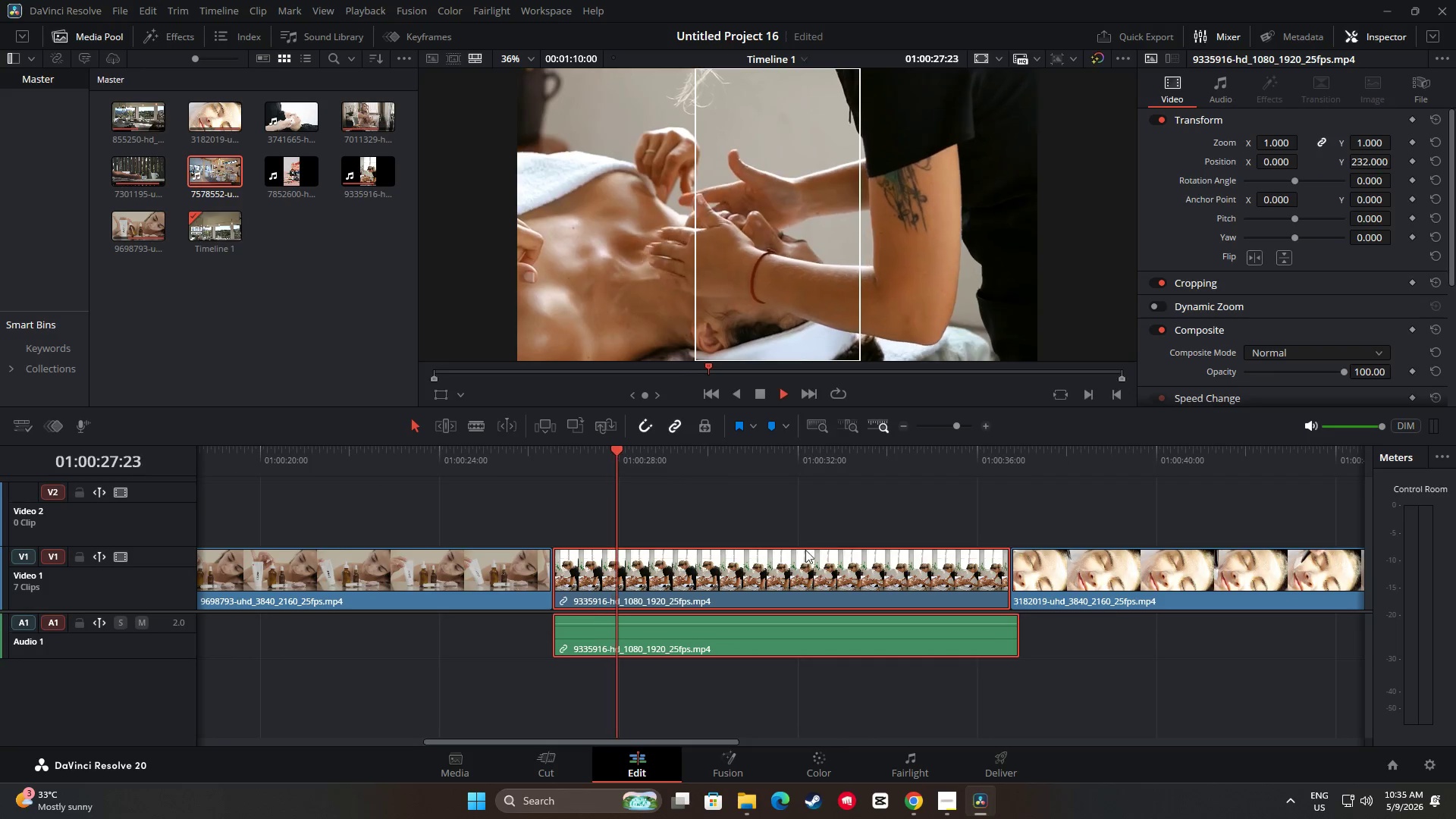 
key(Space)
 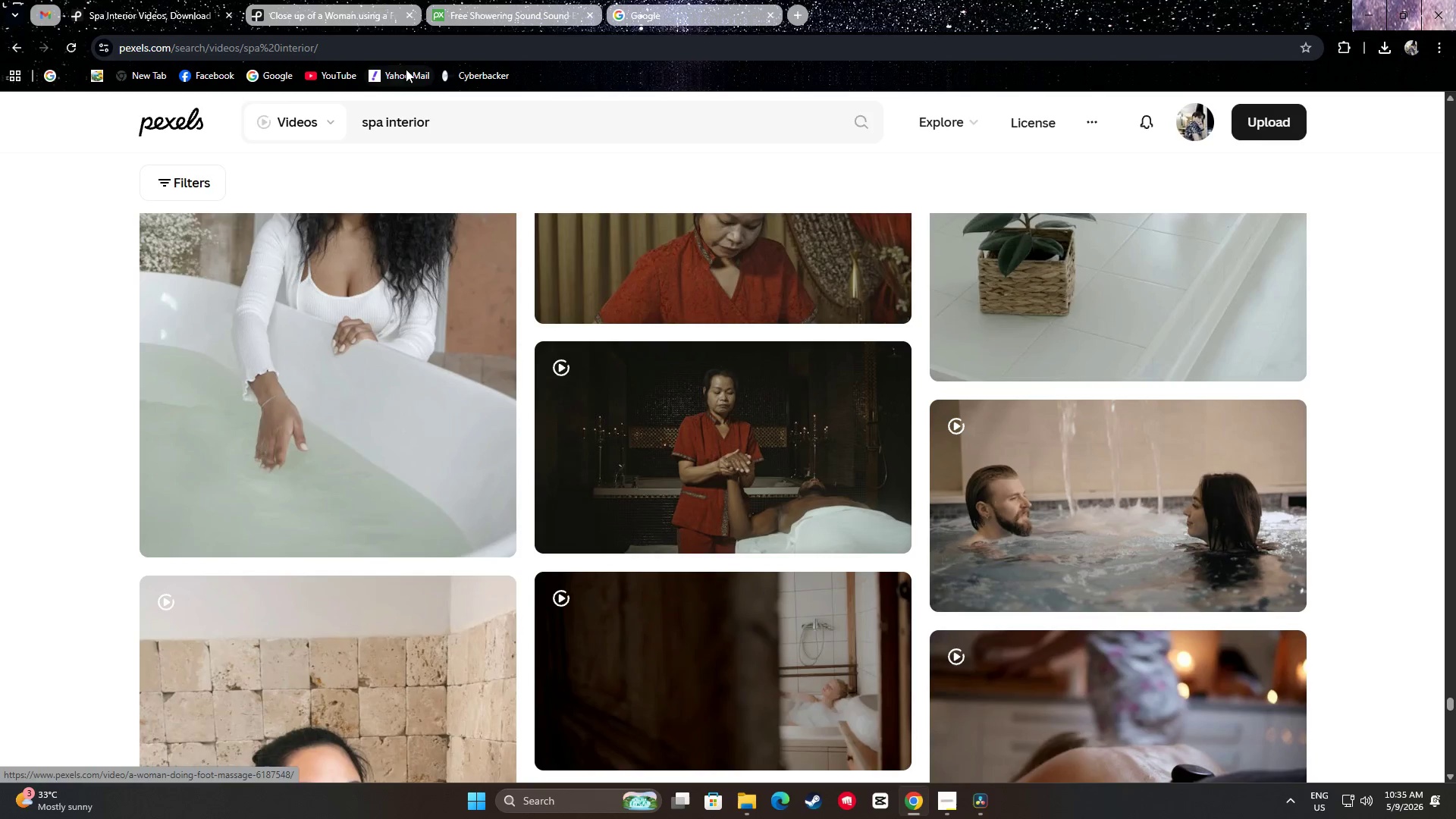 
left_click([384, 0])
 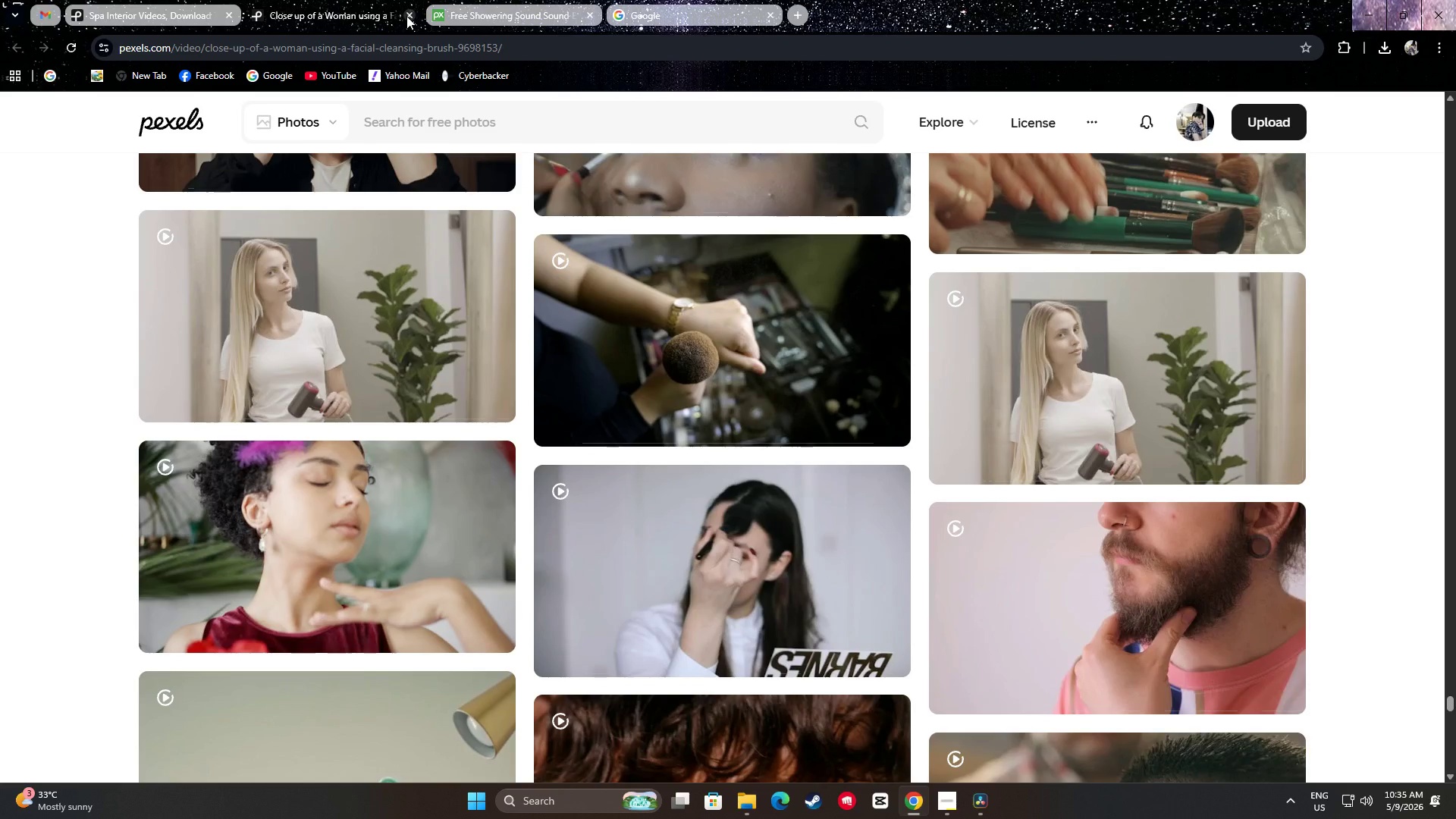 
left_click([406, 16])
 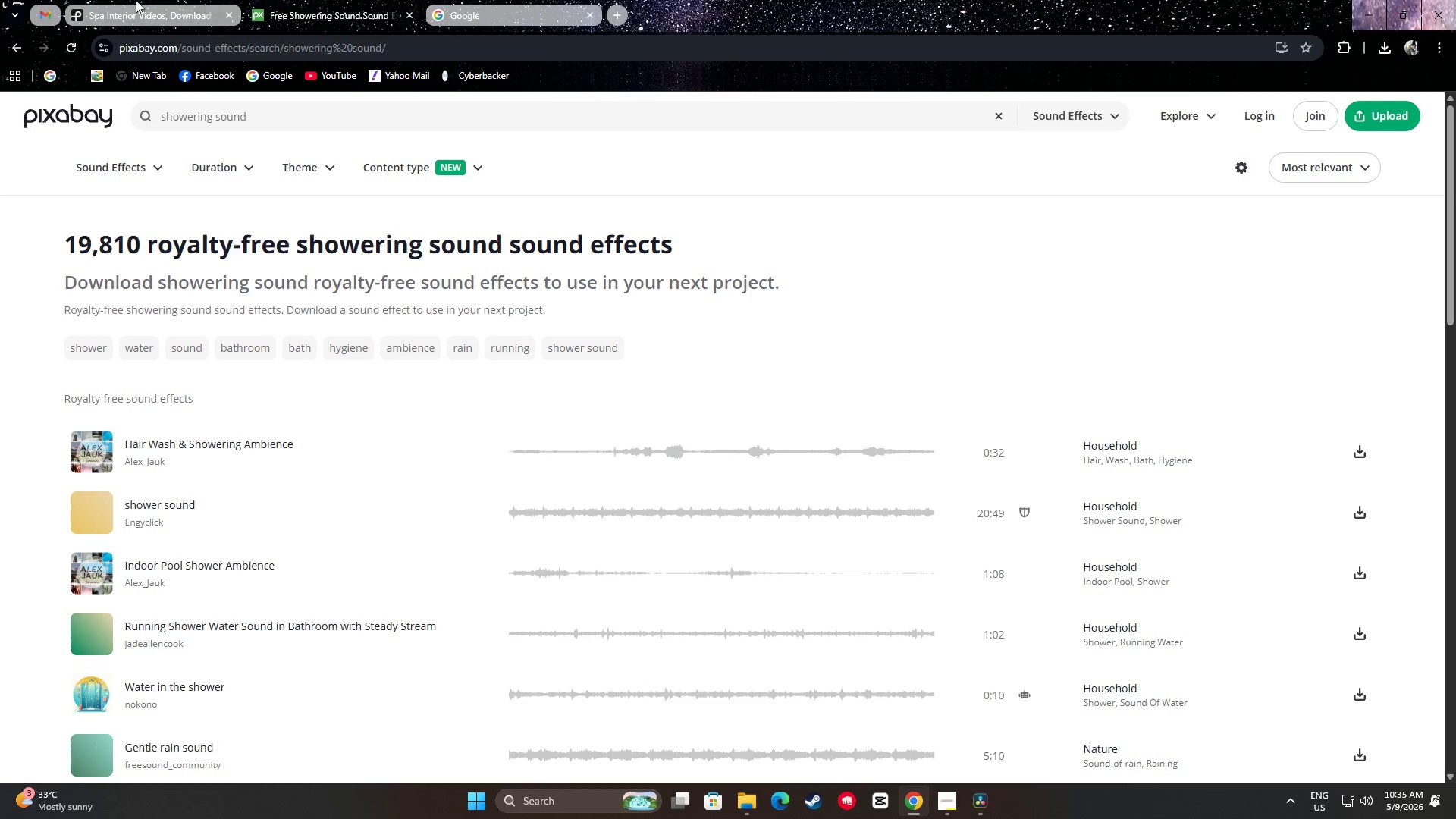 
double_click([135, 0])
 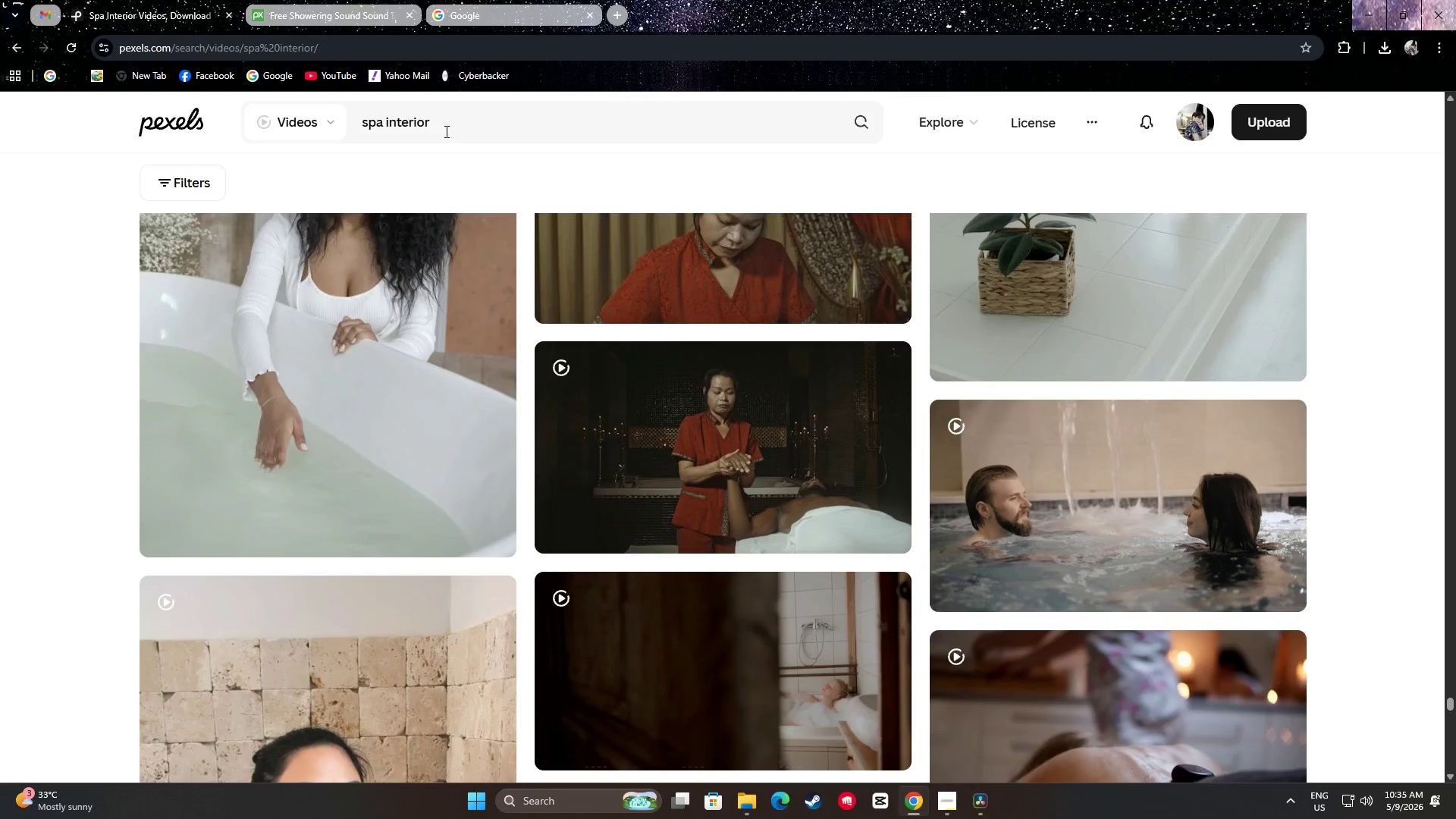 
left_click_drag(start_coordinate=[474, 111], to_coordinate=[340, 114])
 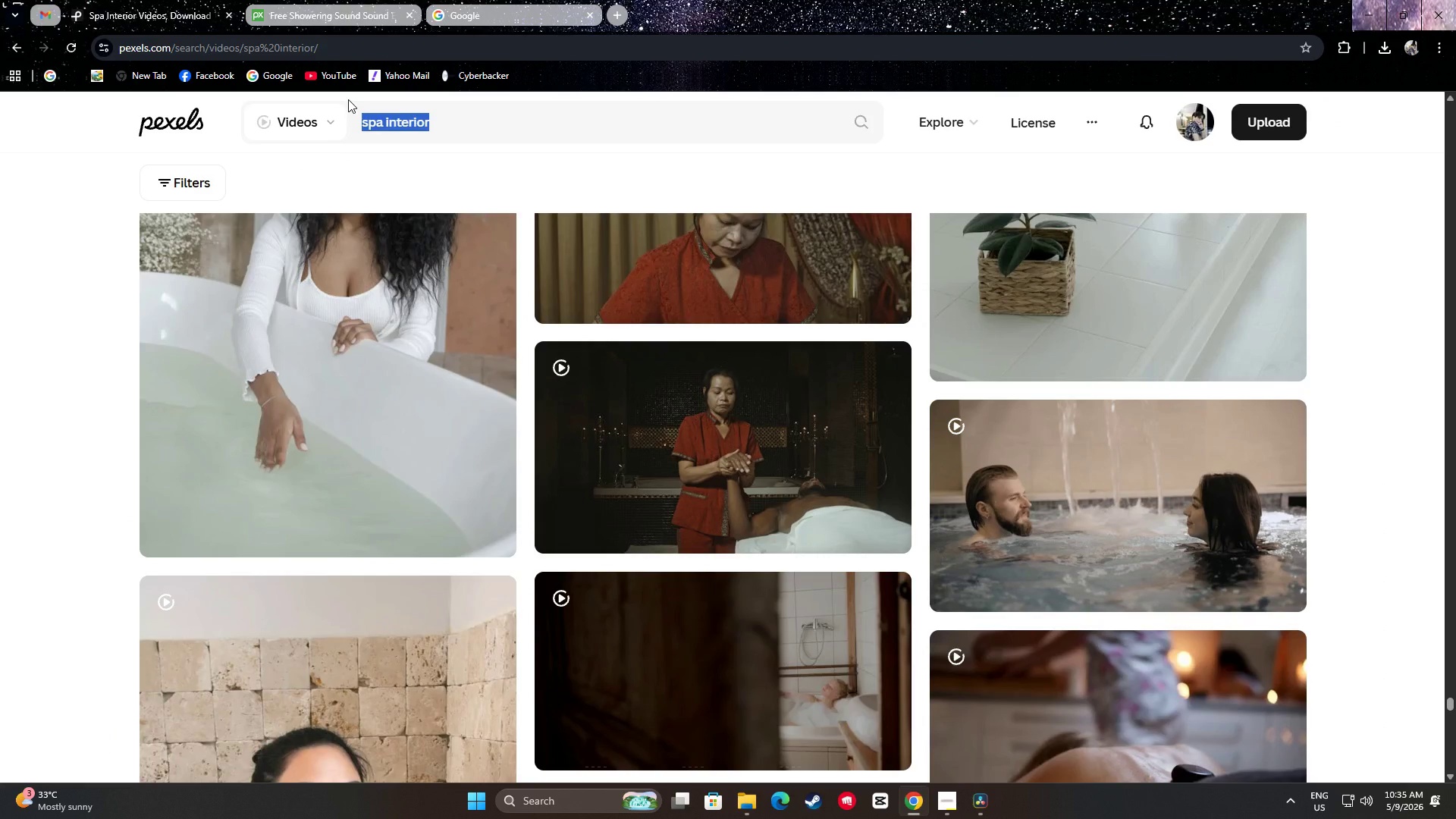 
type(facial massage)
 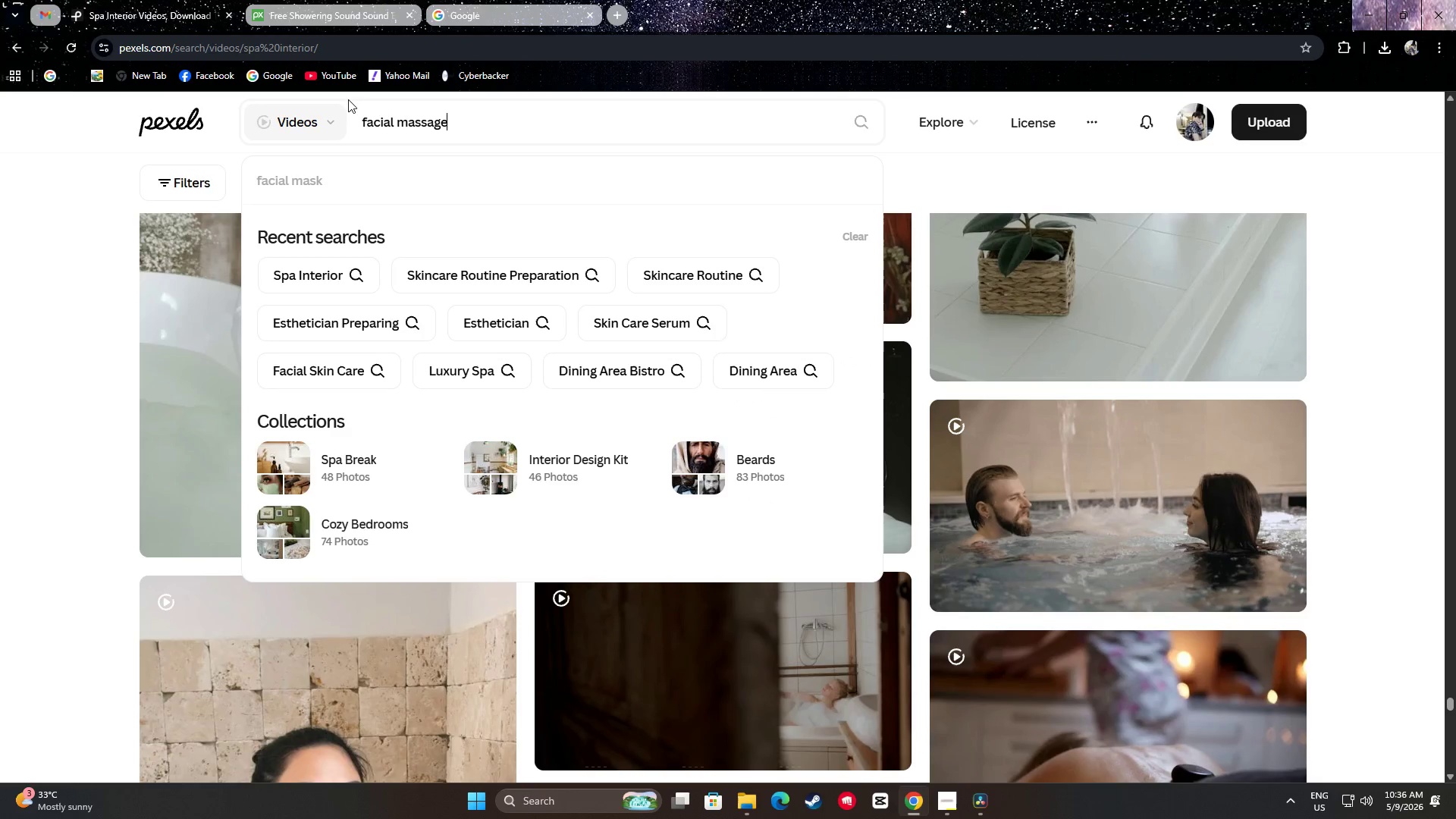 
key(Enter)
 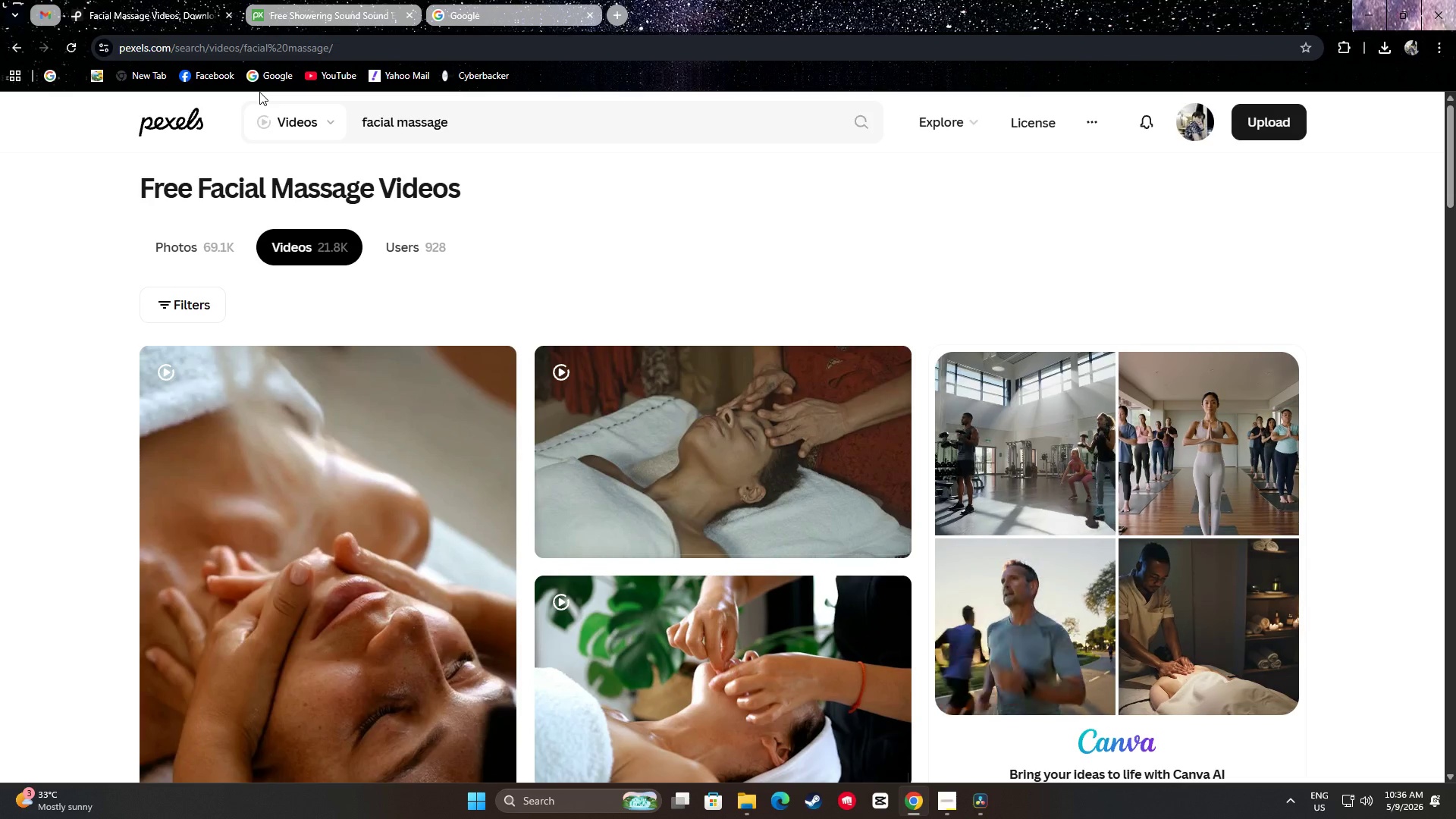 
wait(5.42)
 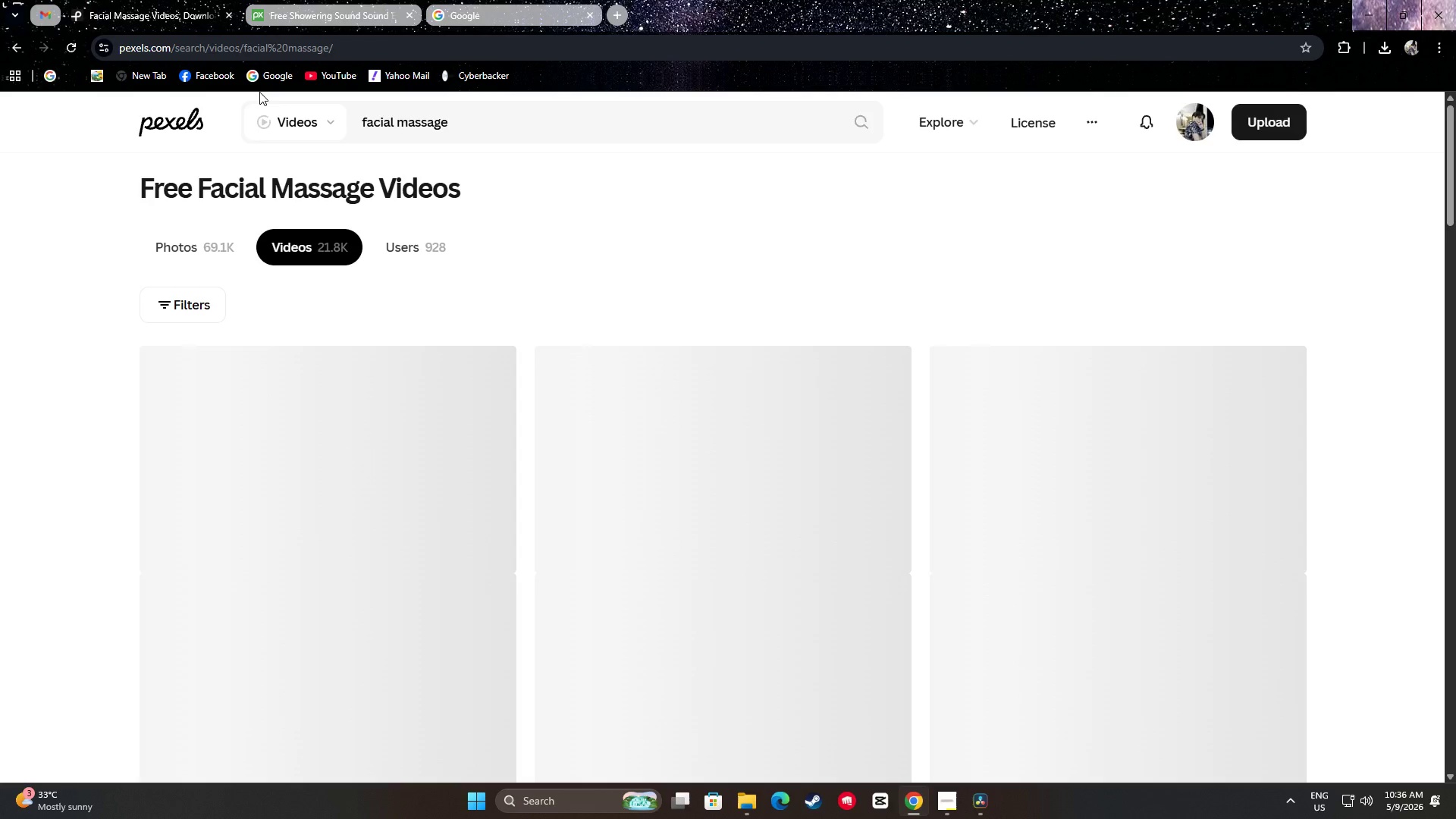 
scroll: coordinate [764, 285], scroll_direction: down, amount: 17.0
 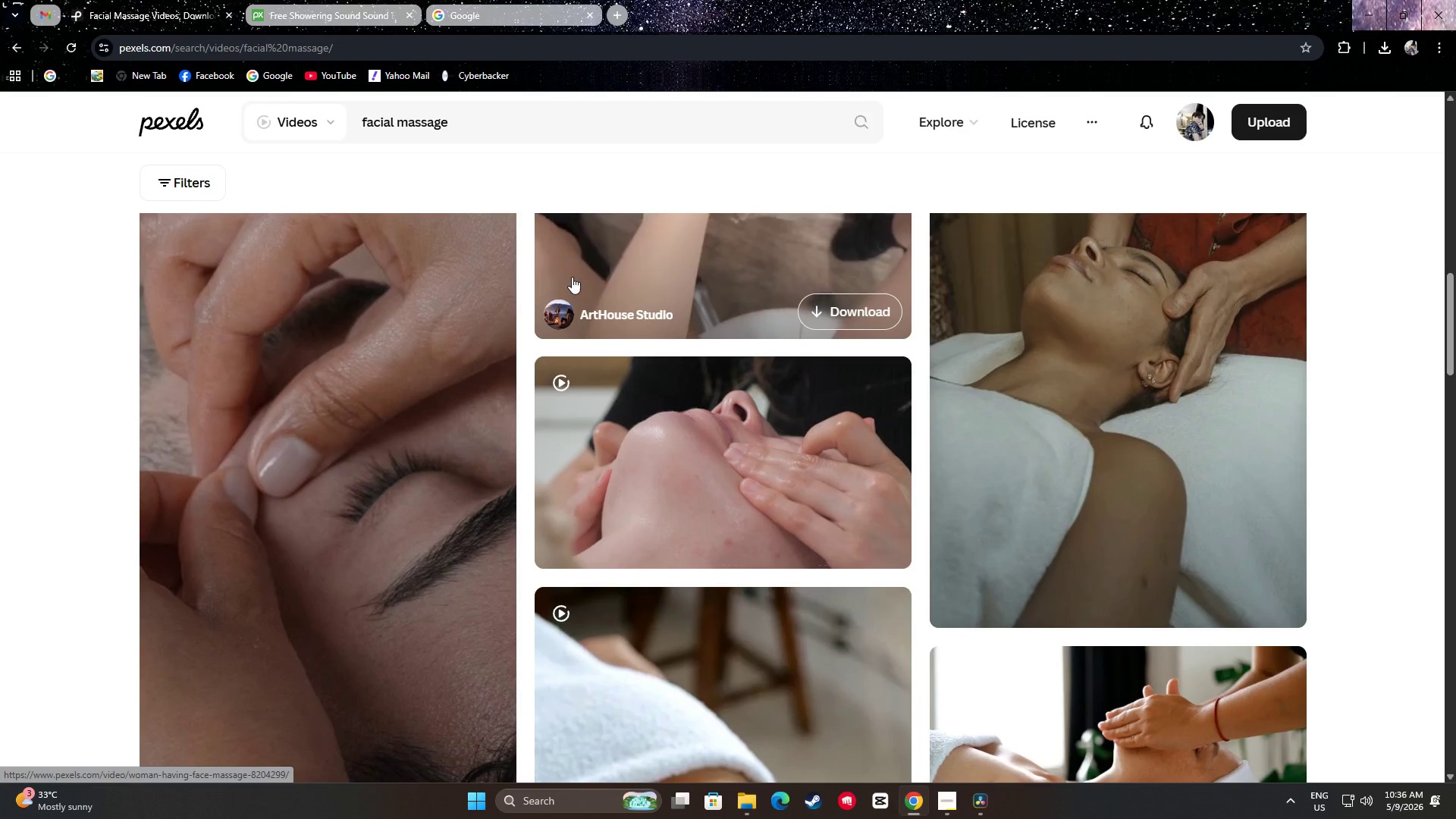 
scroll: coordinate [1106, 308], scroll_direction: down, amount: 7.0
 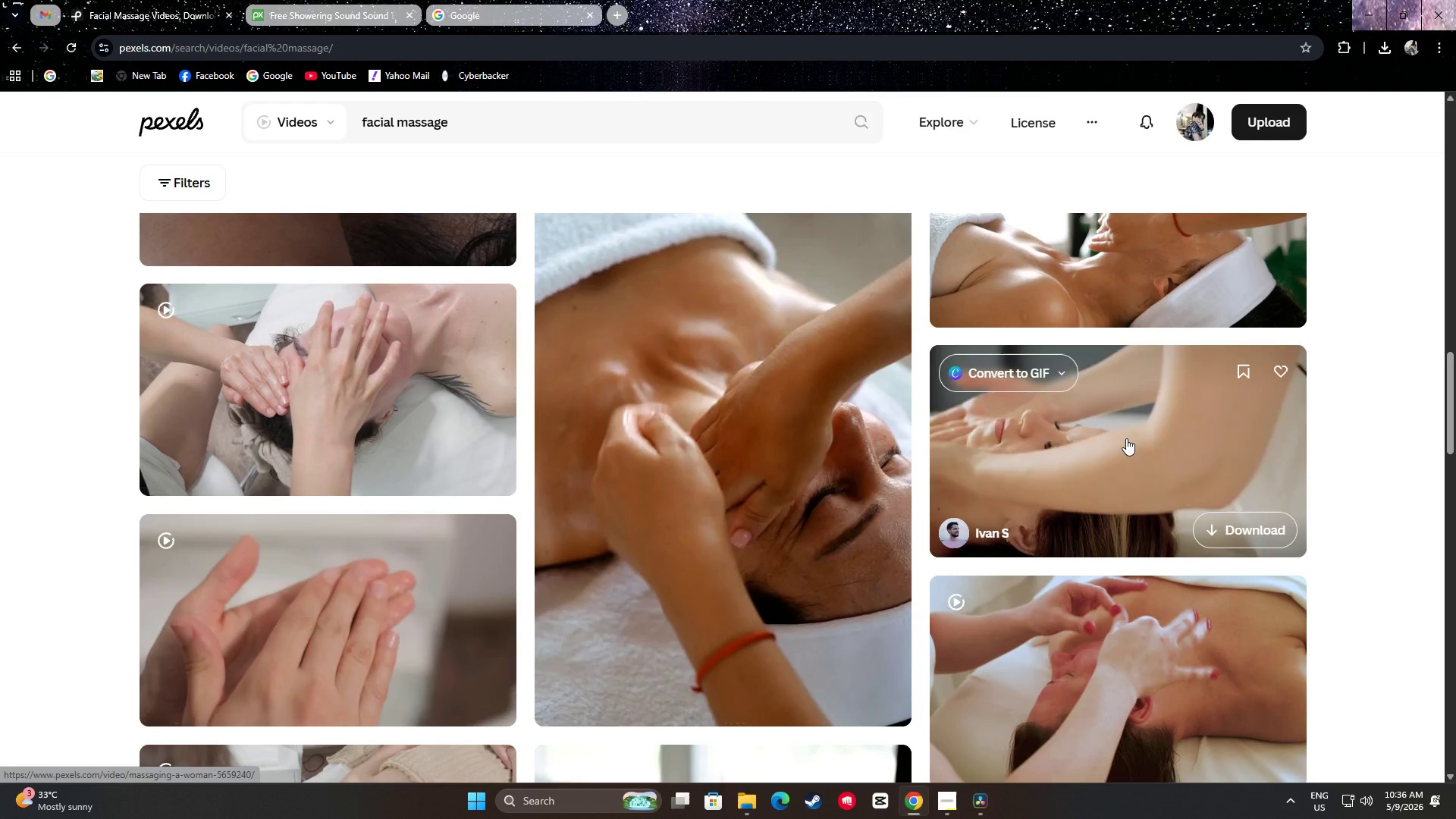 
scroll: coordinate [1166, 515], scroll_direction: up, amount: 2.0
 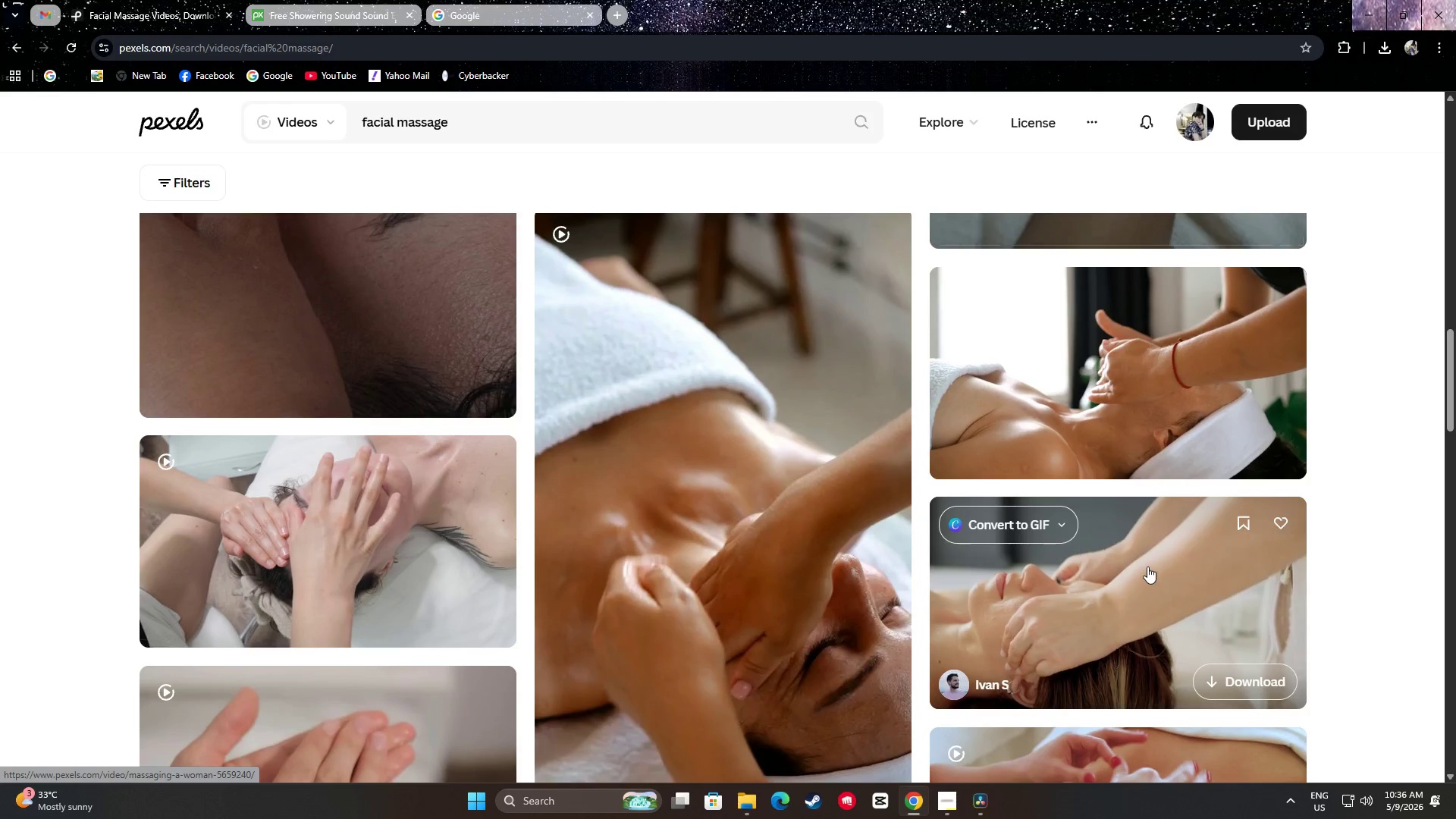 
scroll: coordinate [1441, 526], scroll_direction: down, amount: 15.0
 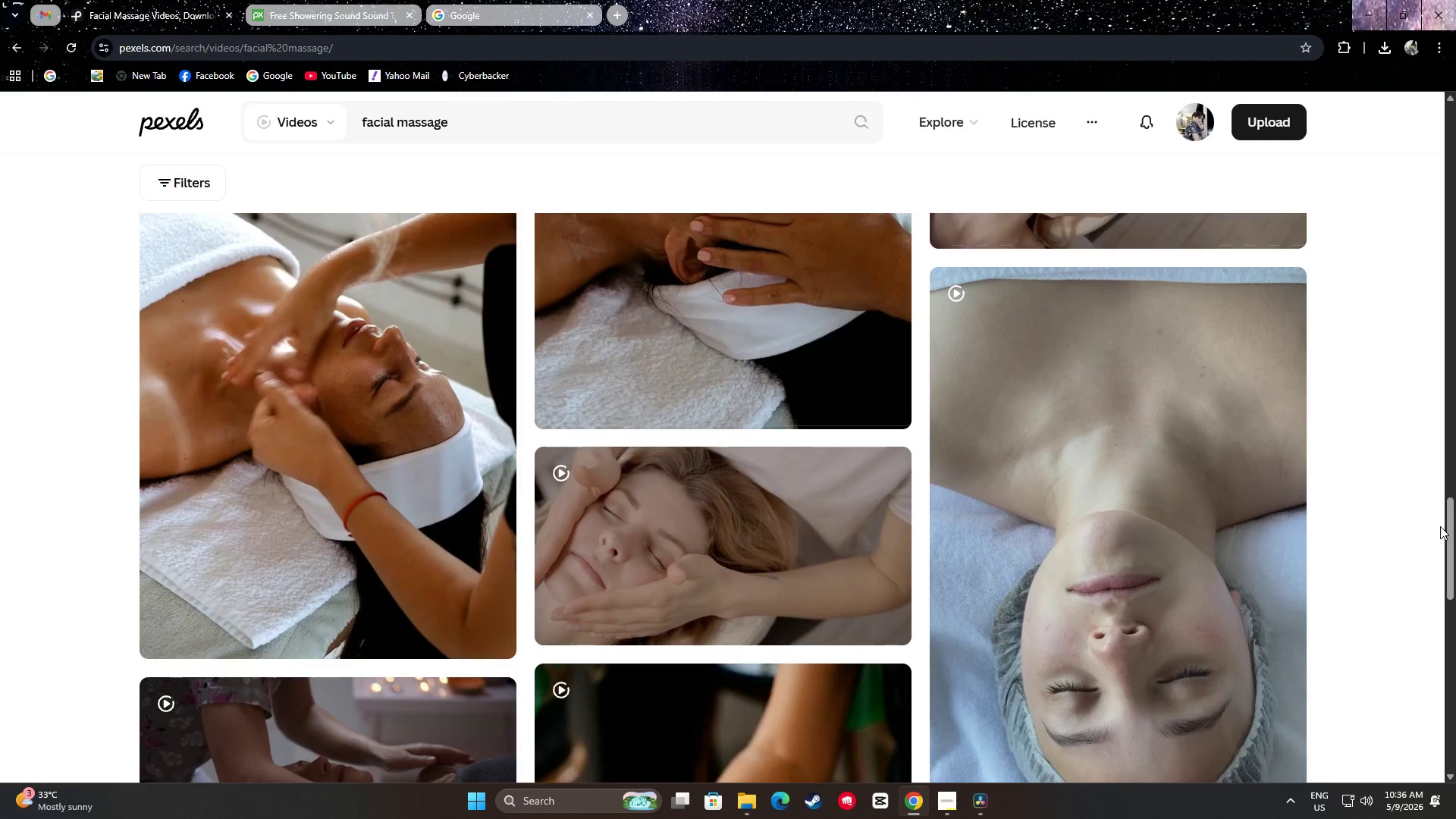 
scroll: coordinate [1432, 526], scroll_direction: down, amount: 18.0
 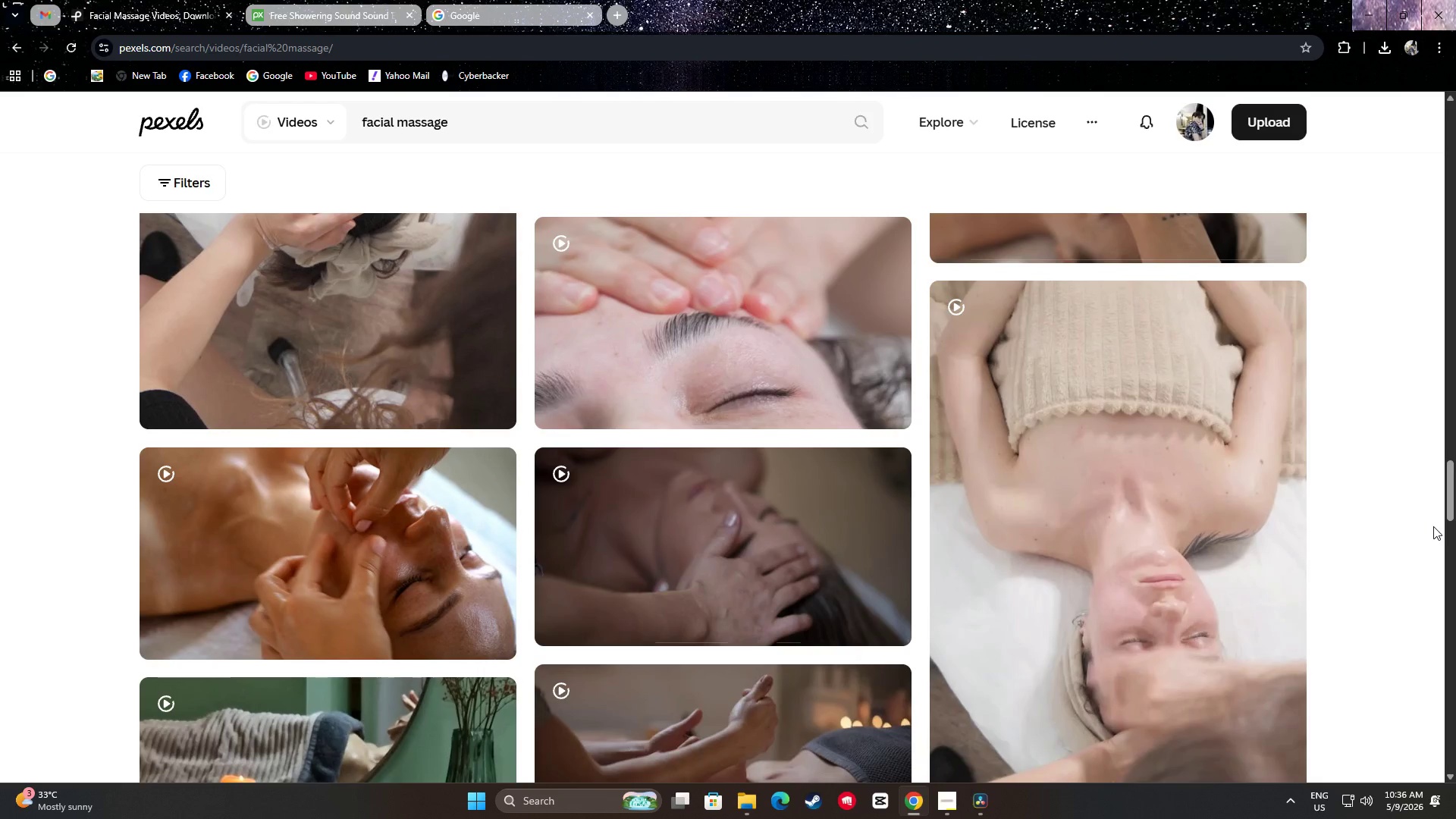 
scroll: coordinate [1433, 526], scroll_direction: up, amount: 4.0
 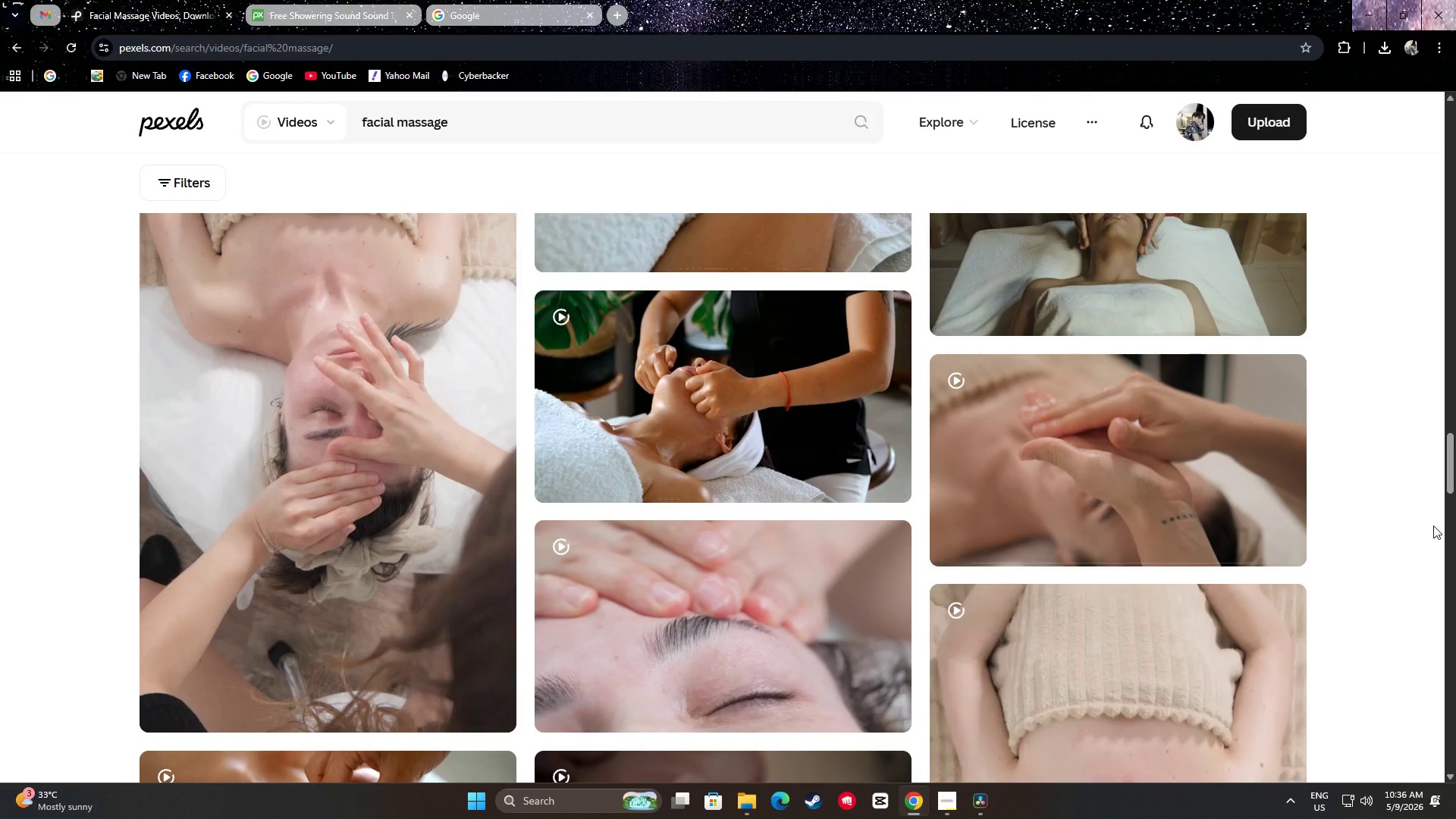 
scroll: coordinate [1432, 528], scroll_direction: down, amount: 4.0
 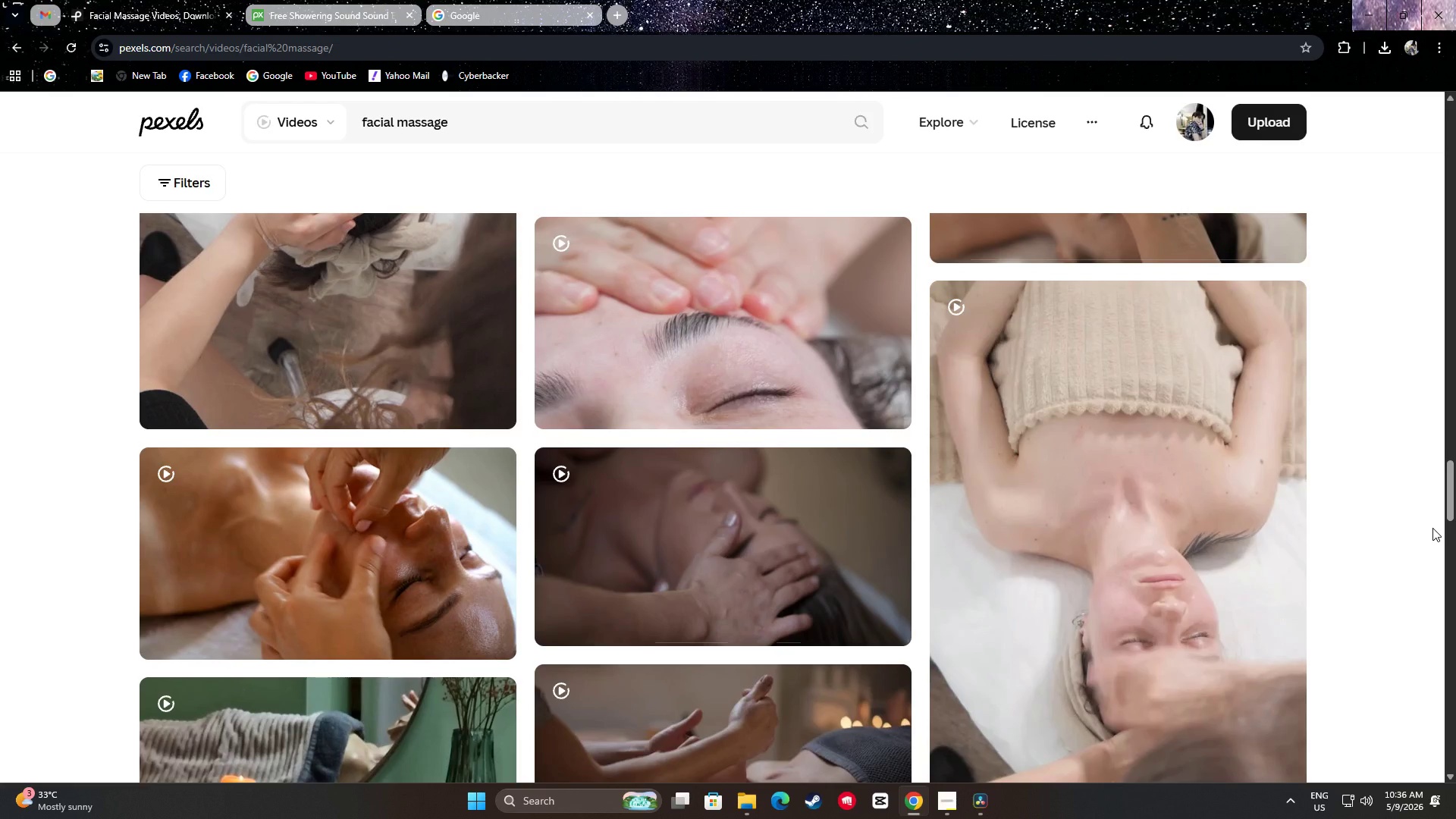 
scroll: coordinate [1432, 527], scroll_direction: up, amount: 4.0
 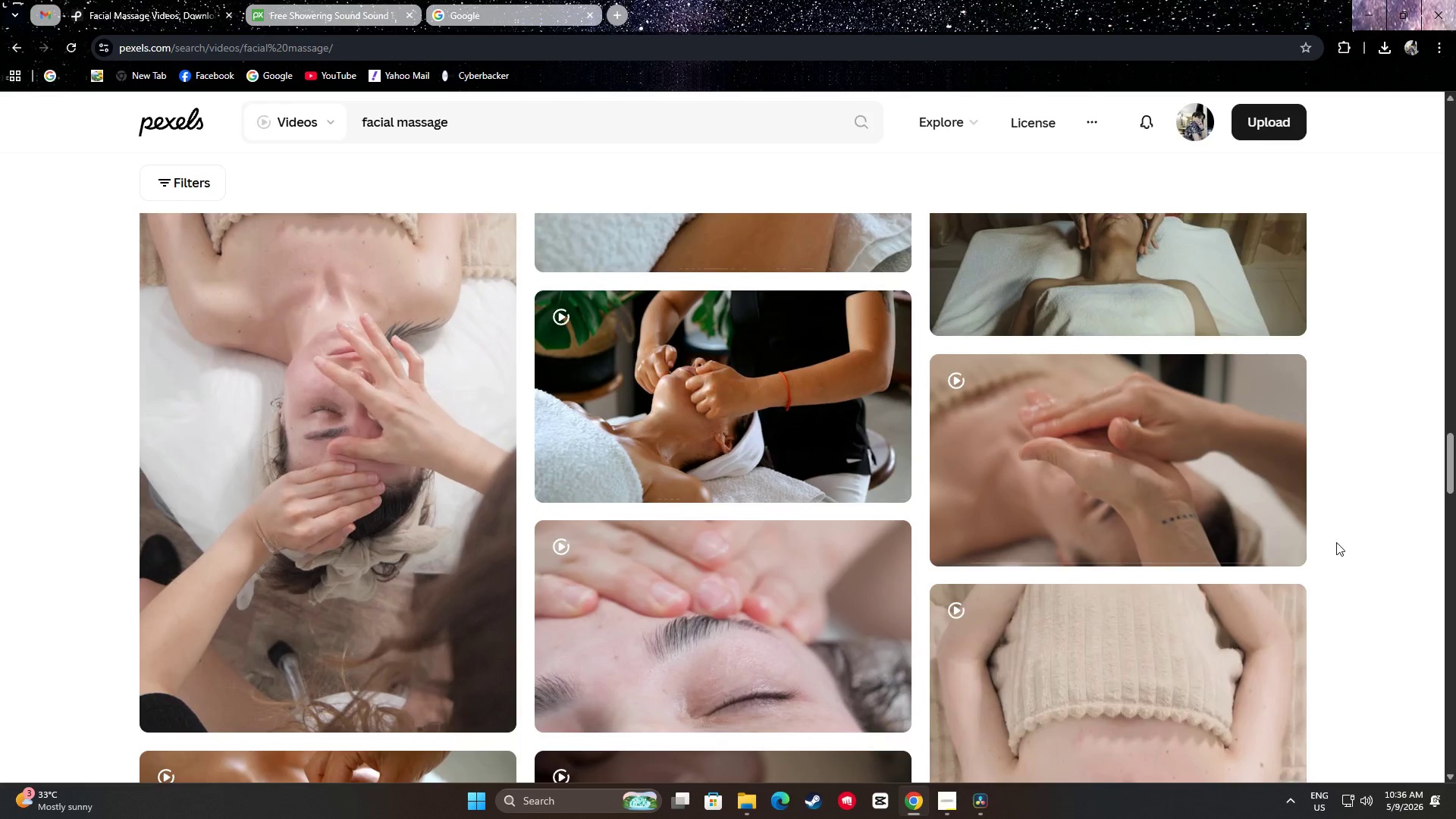 
mouse_move([1244, 462])
 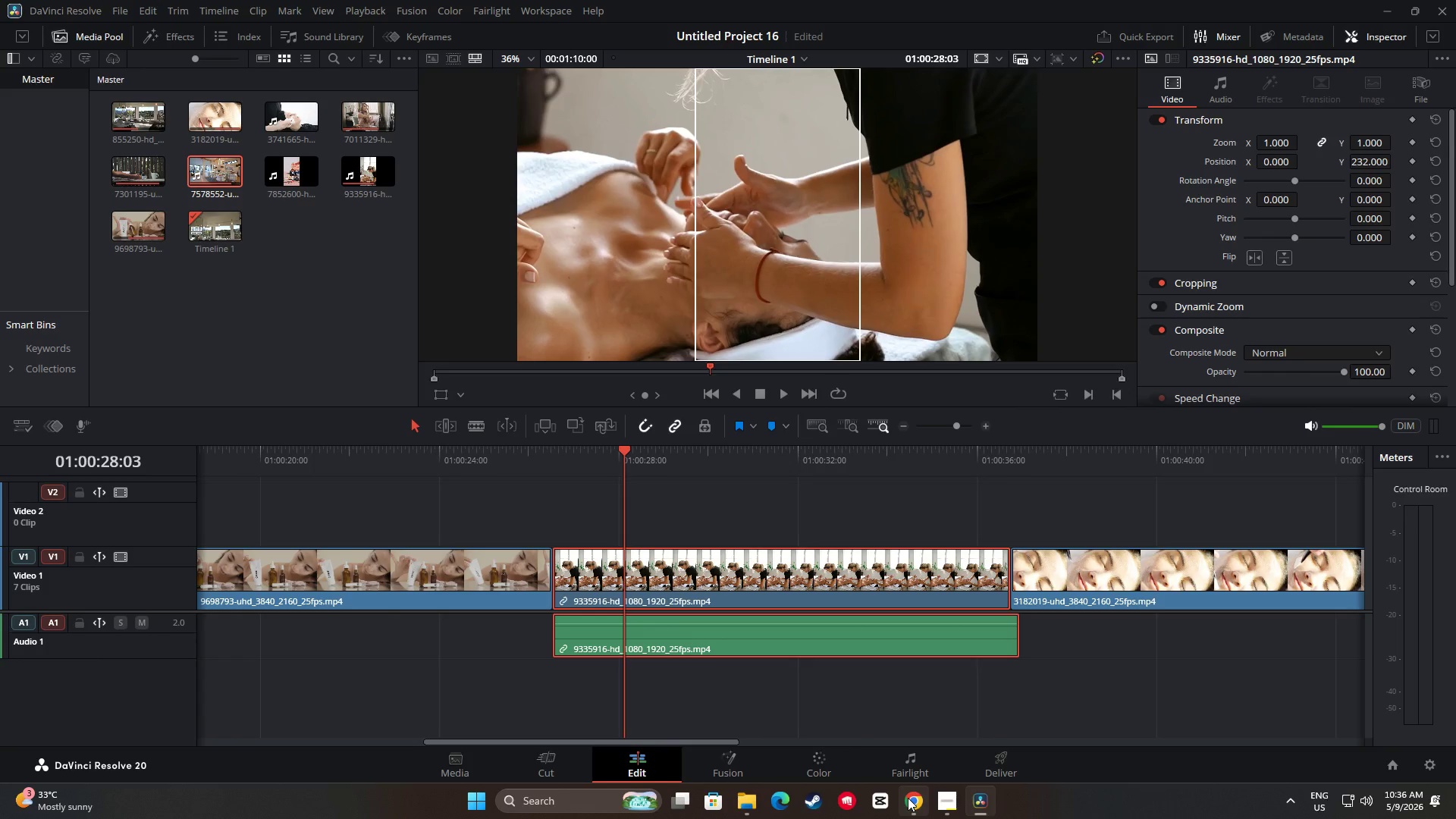 
left_click([908, 798])
 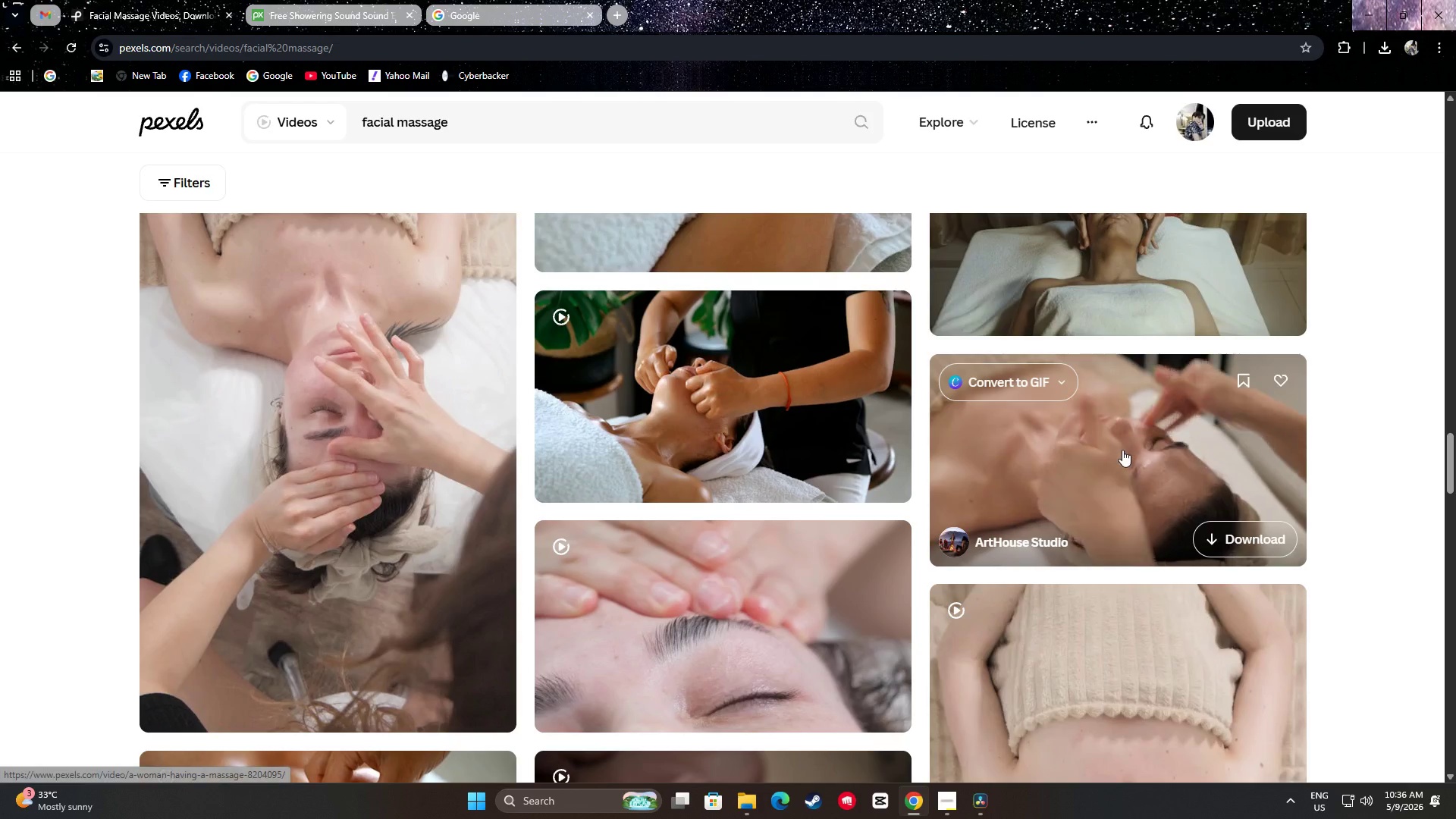 
scroll: coordinate [1126, 634], scroll_direction: up, amount: 3.0
 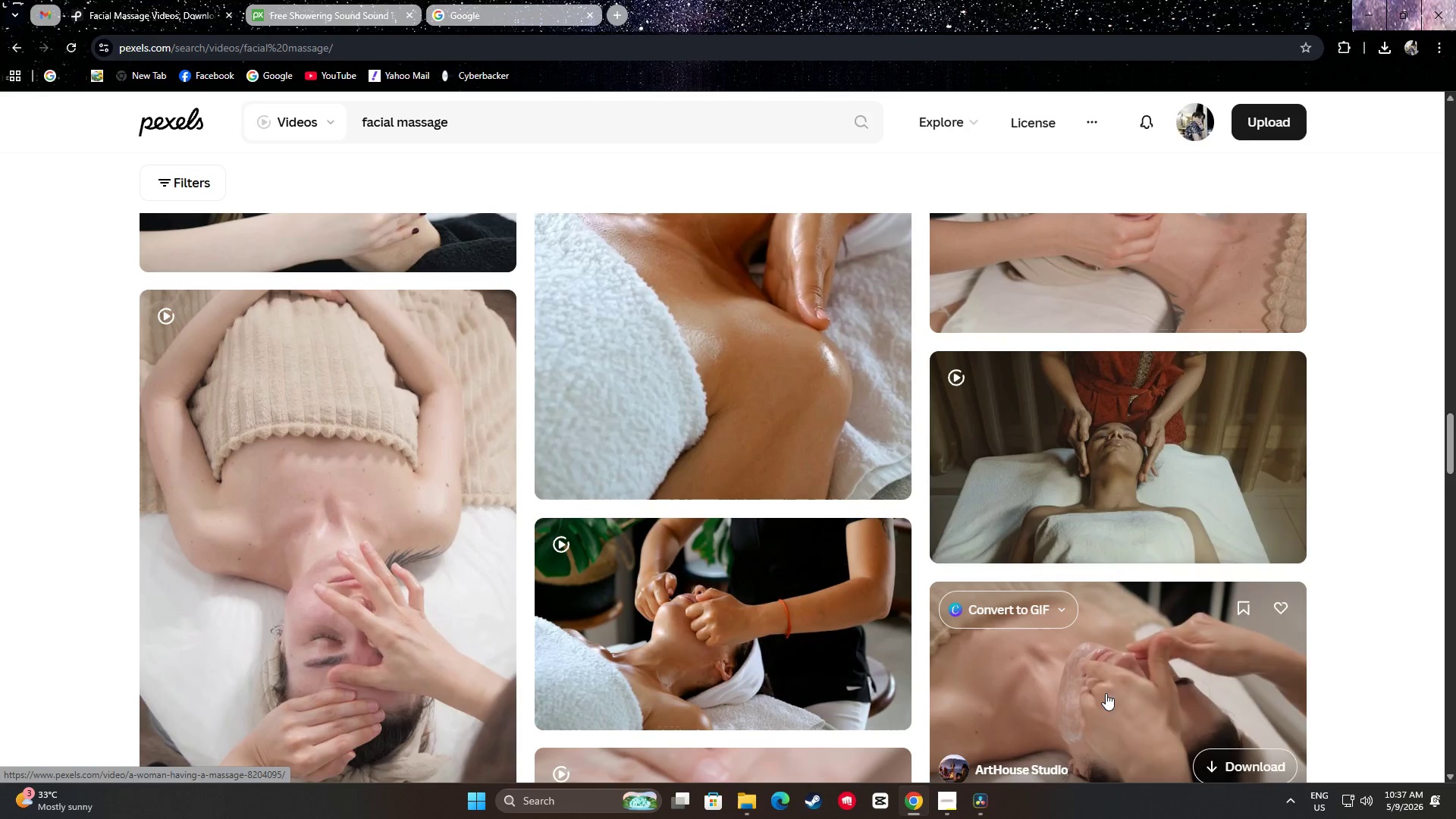 
scroll: coordinate [1107, 654], scroll_direction: down, amount: 1.0
 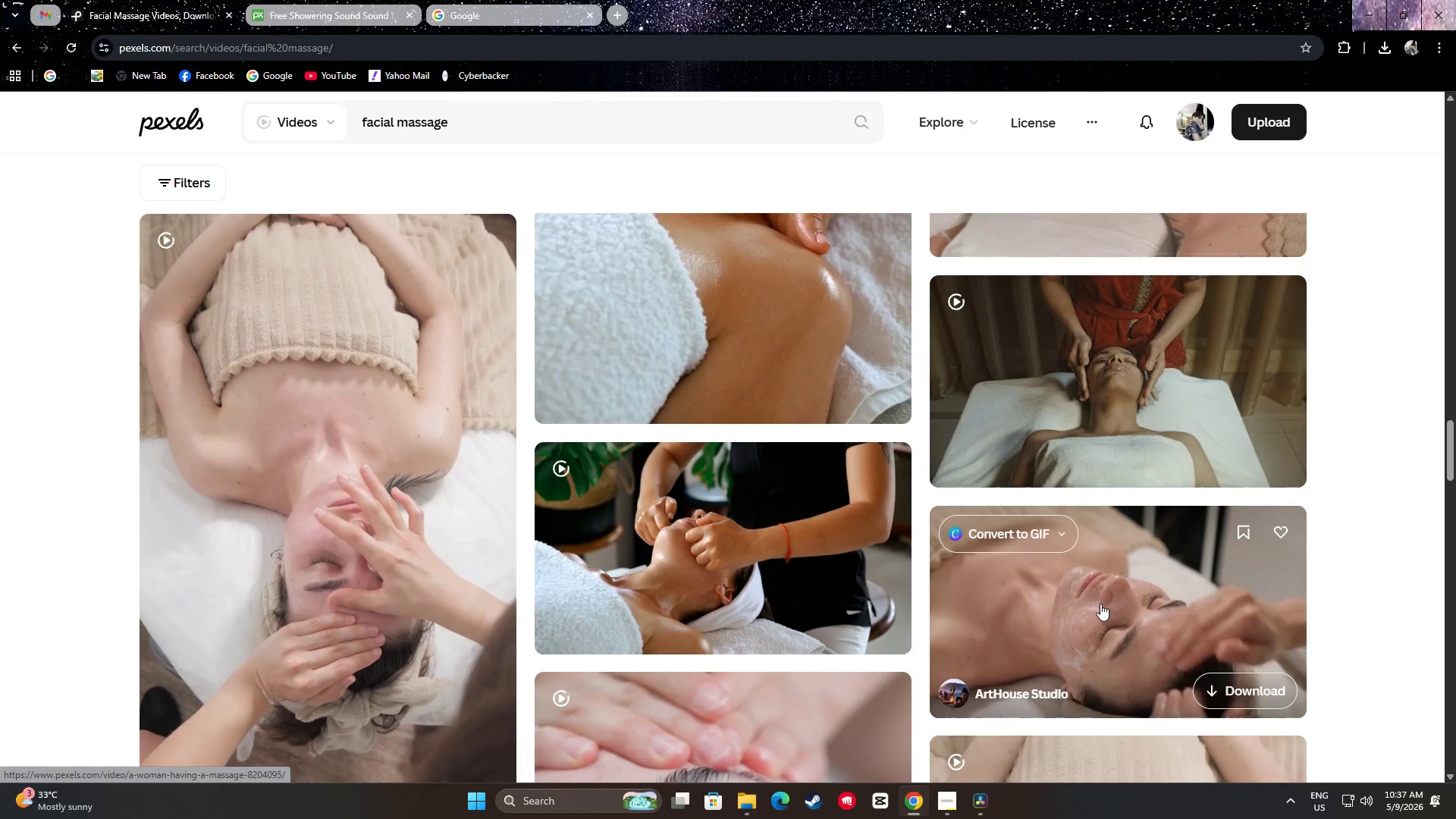 
scroll: coordinate [1133, 732], scroll_direction: up, amount: 3.0
 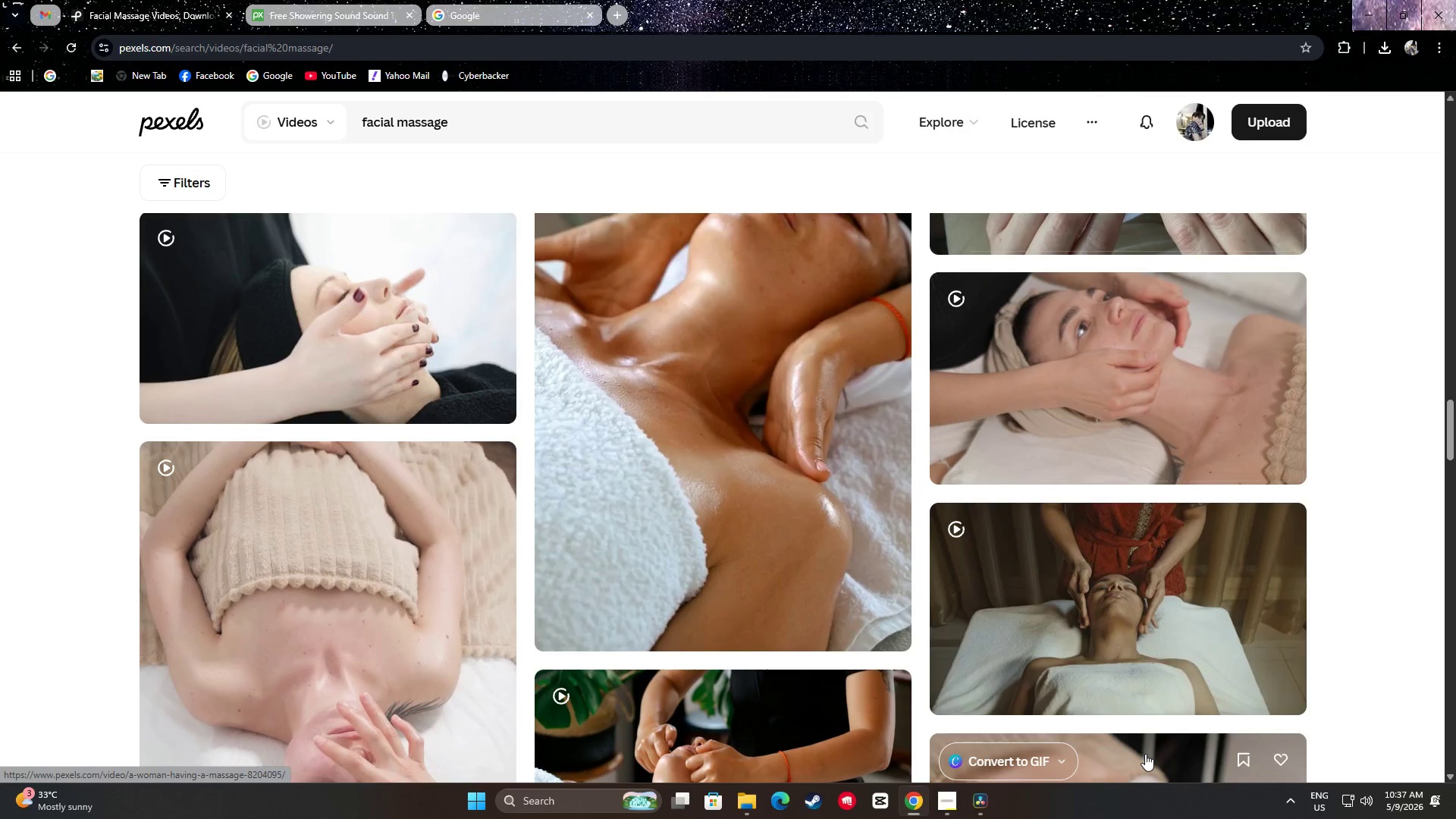 
scroll: coordinate [1135, 717], scroll_direction: down, amount: 3.0
 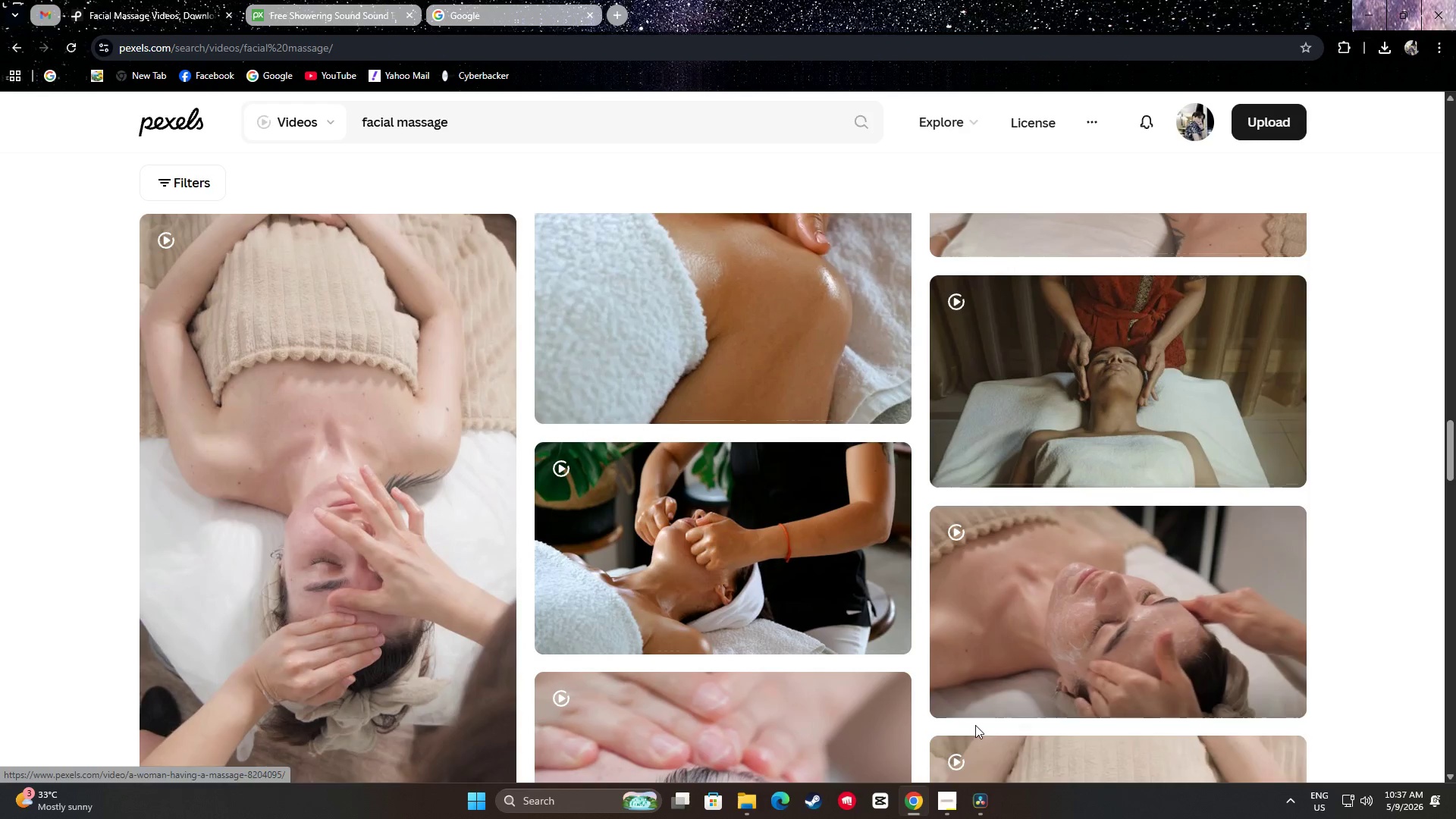 
left_click([974, 810])
 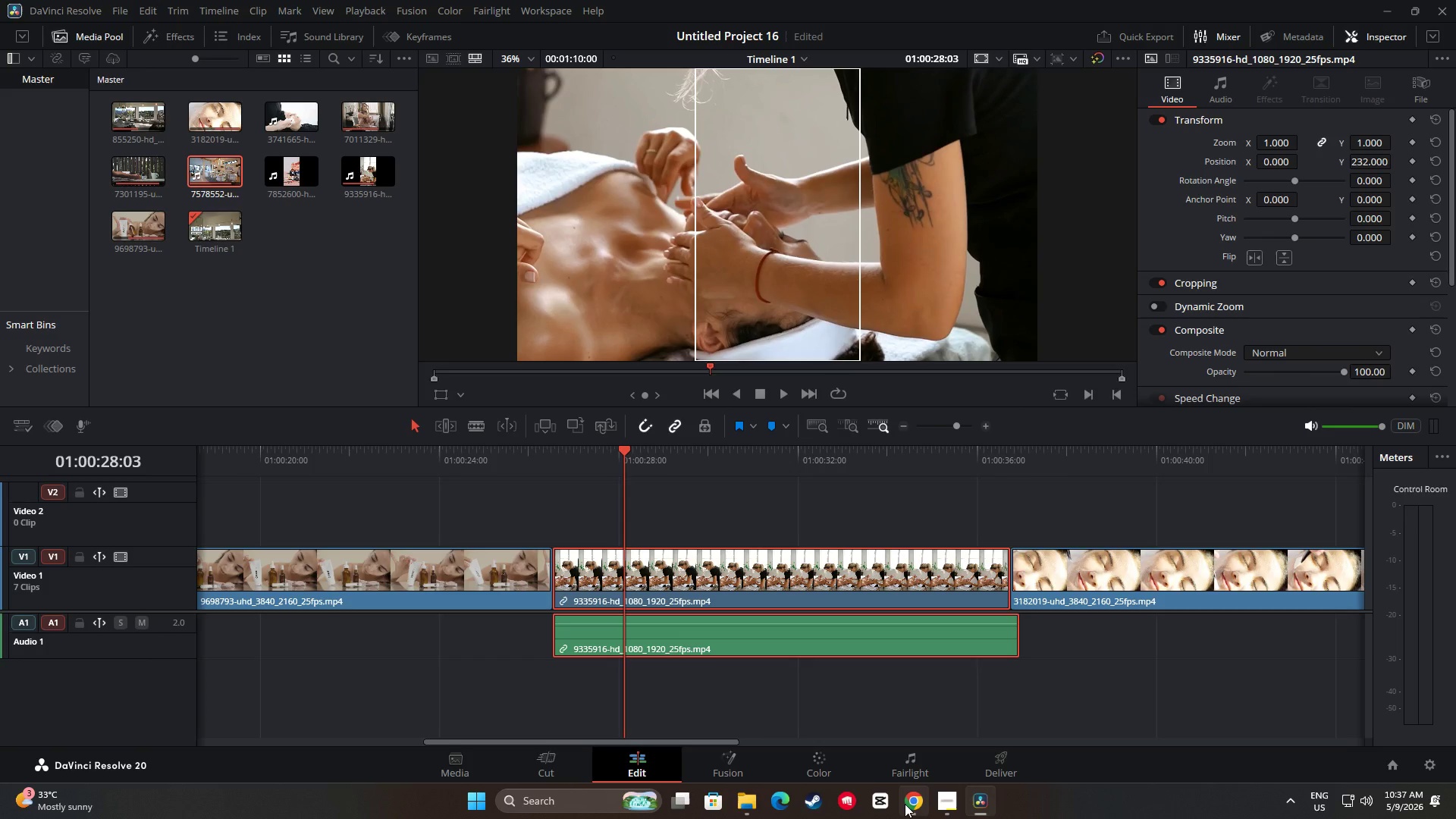 
left_click([907, 804])
 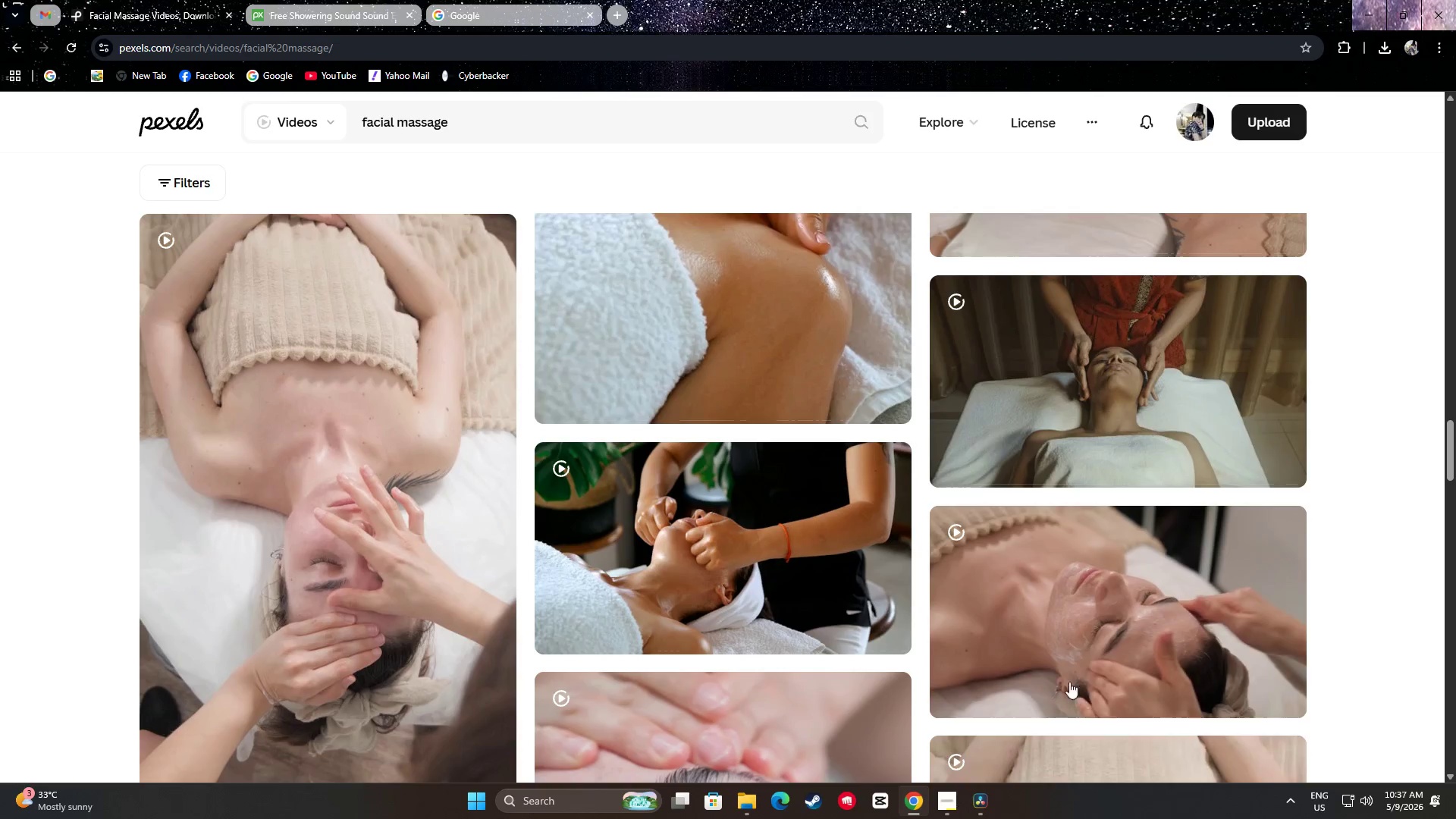 
scroll: coordinate [1141, 617], scroll_direction: down, amount: 1.0
 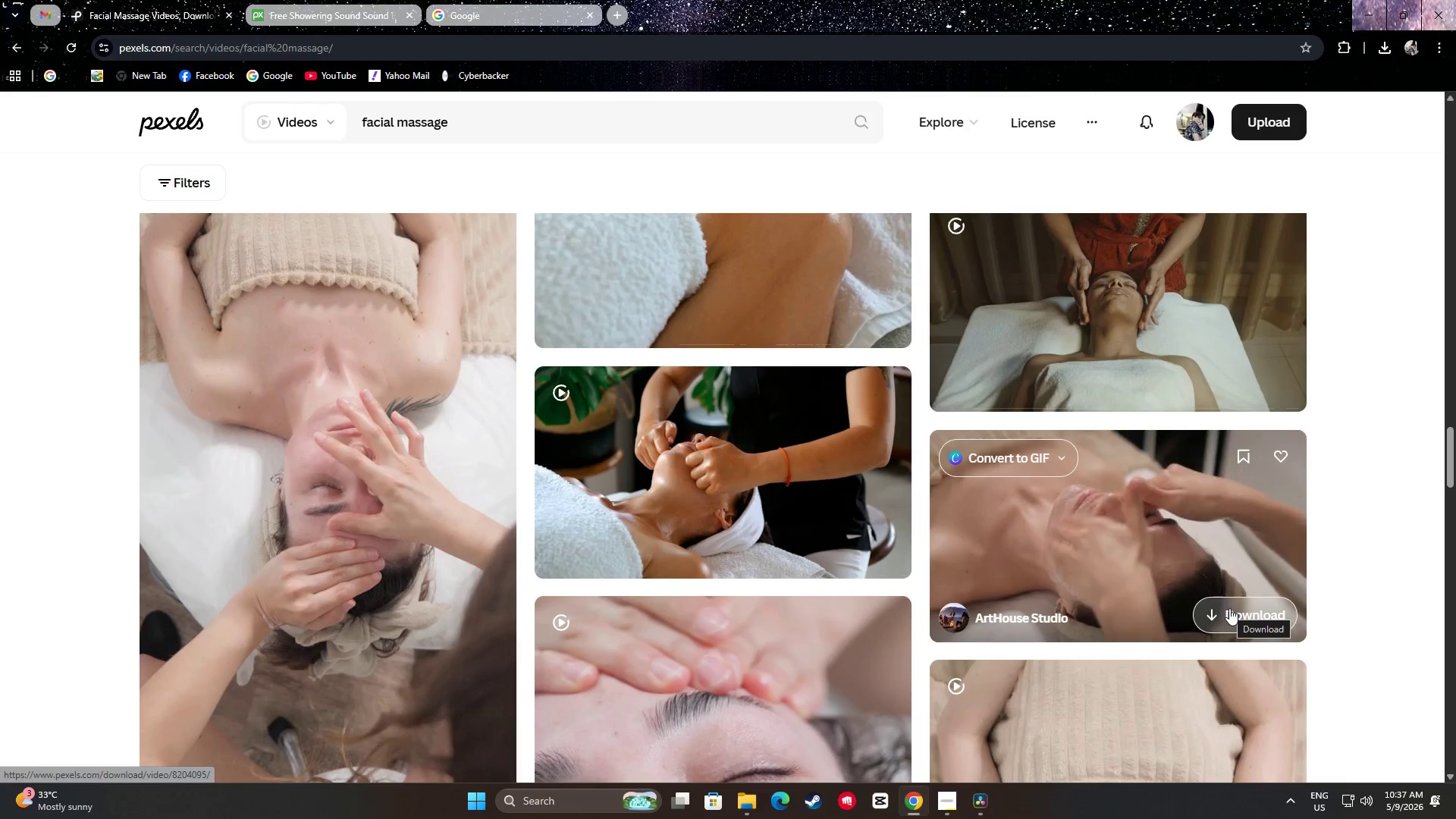 
scroll: coordinate [1111, 574], scroll_direction: up, amount: 3.0
 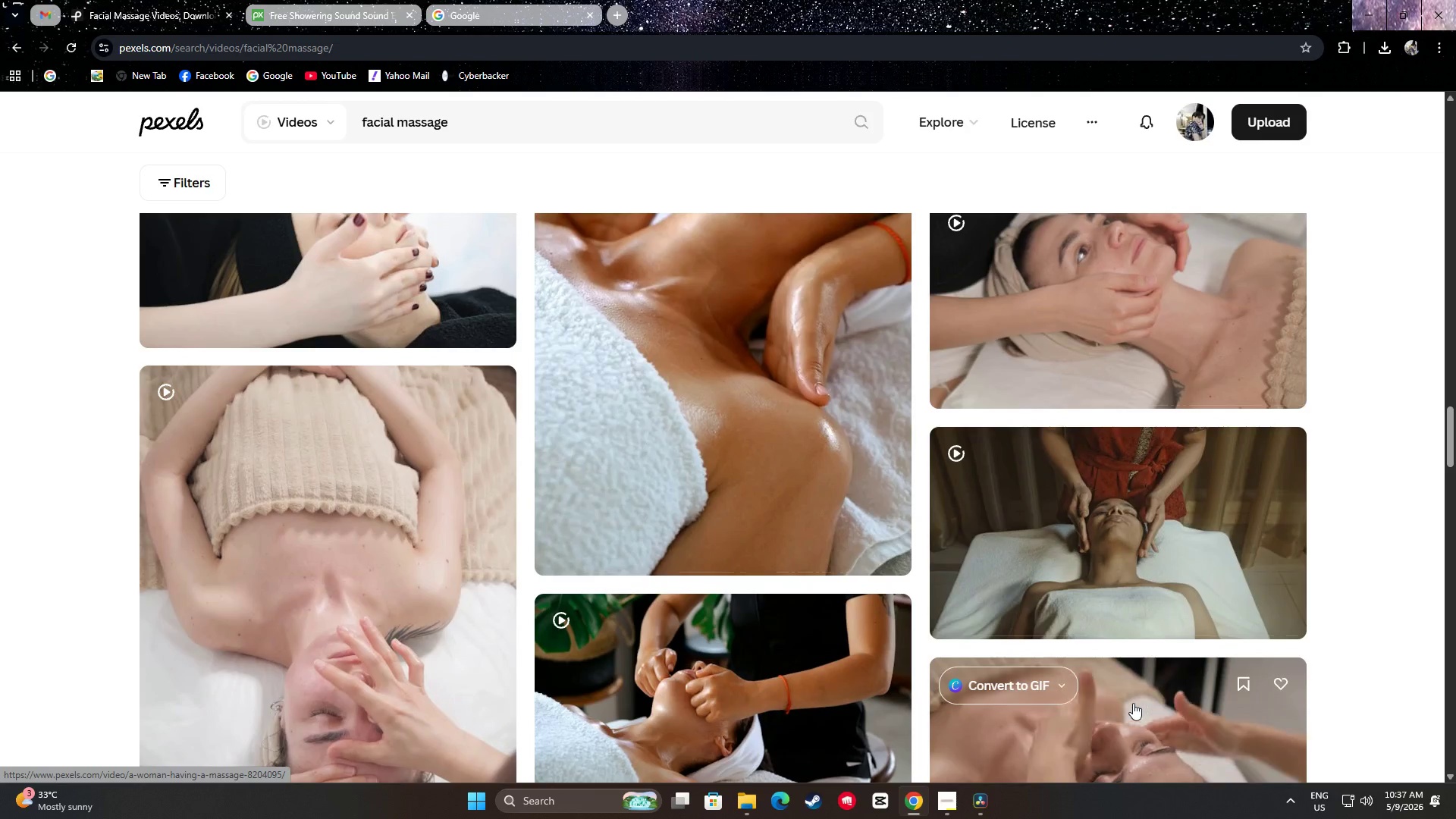 
scroll: coordinate [1134, 698], scroll_direction: down, amount: 3.0
 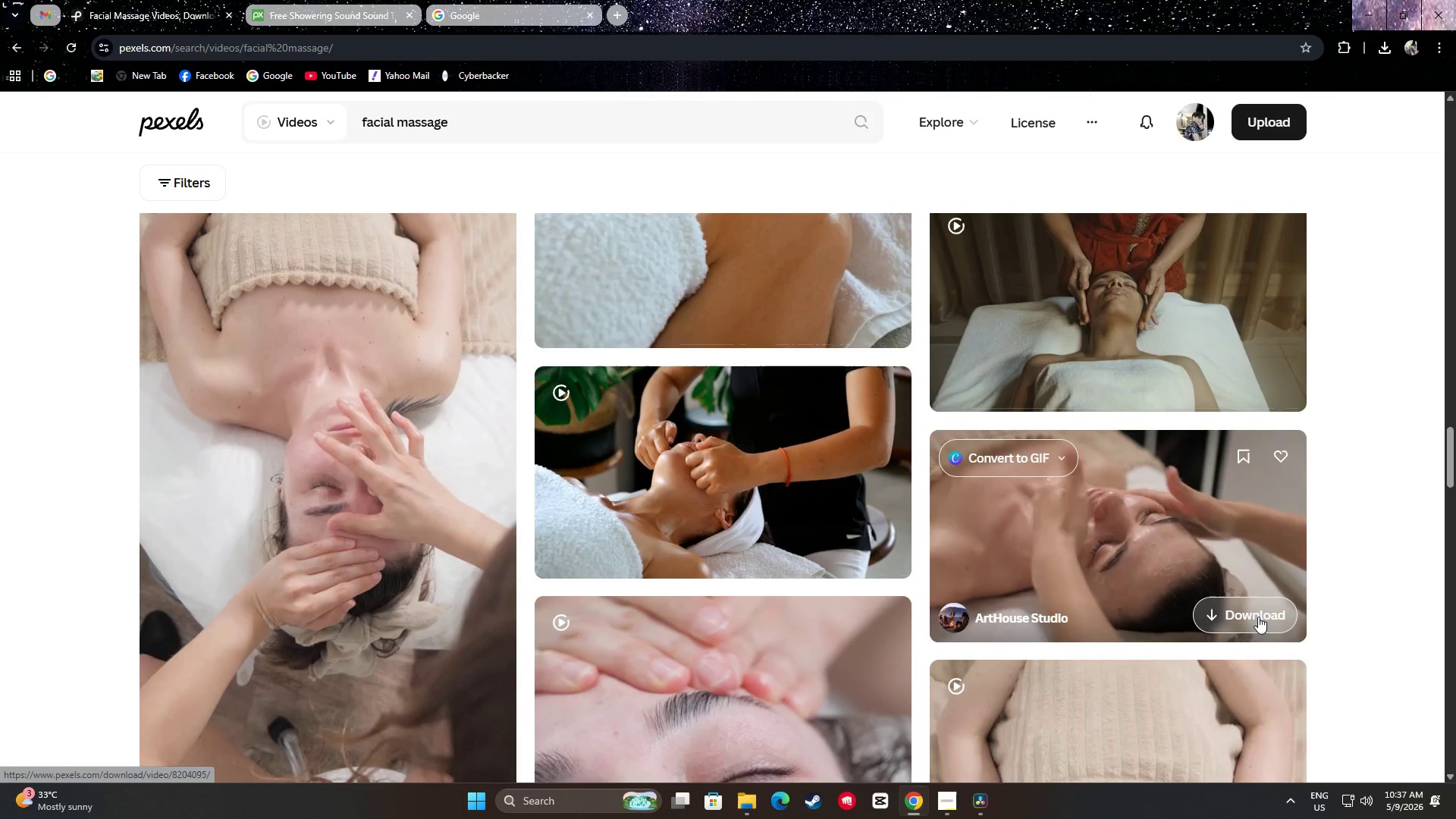 
left_click([1258, 616])
 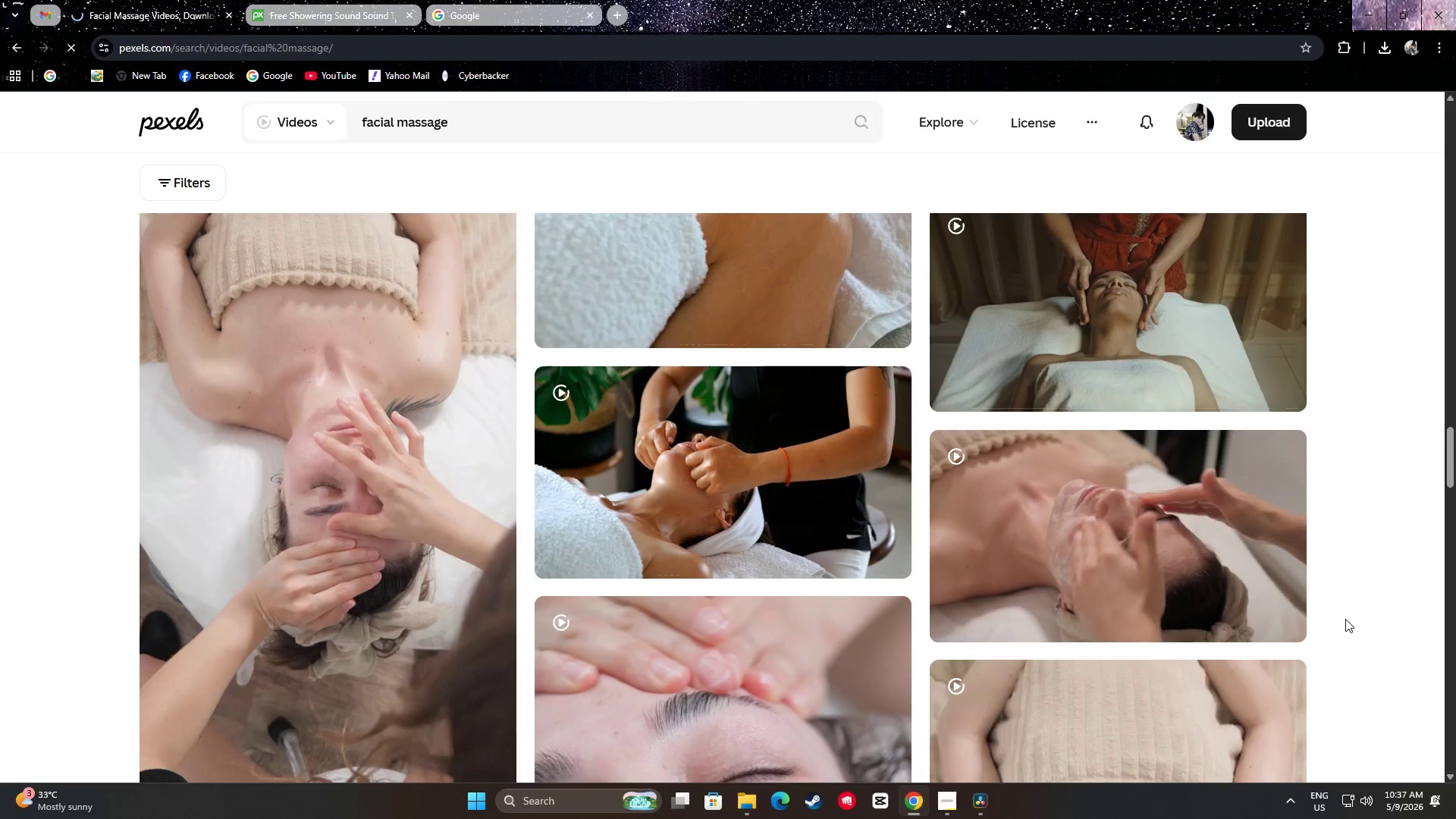 
scroll: coordinate [1373, 593], scroll_direction: up, amount: 29.0
 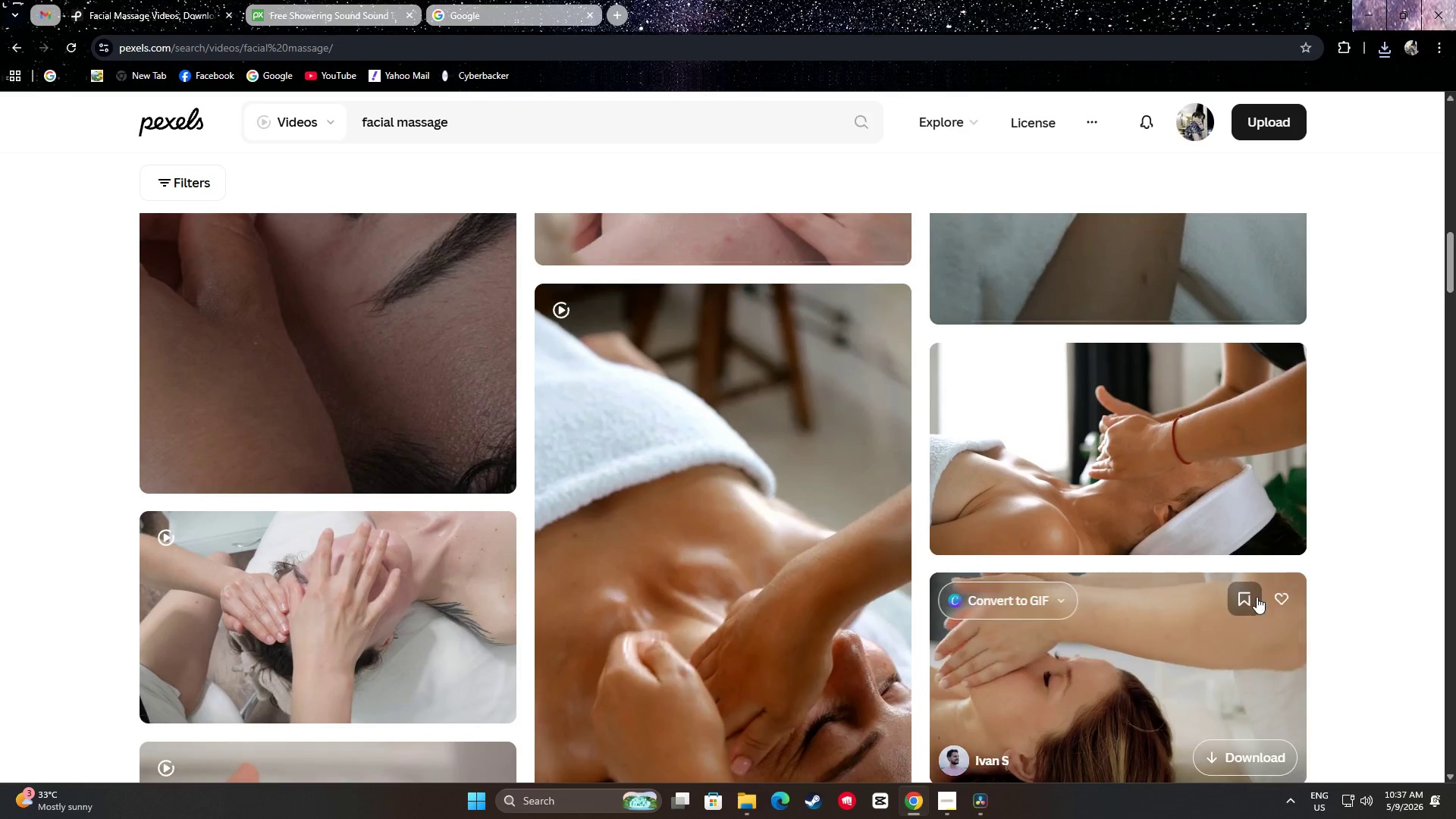 
scroll: coordinate [1203, 548], scroll_direction: down, amount: 2.0
 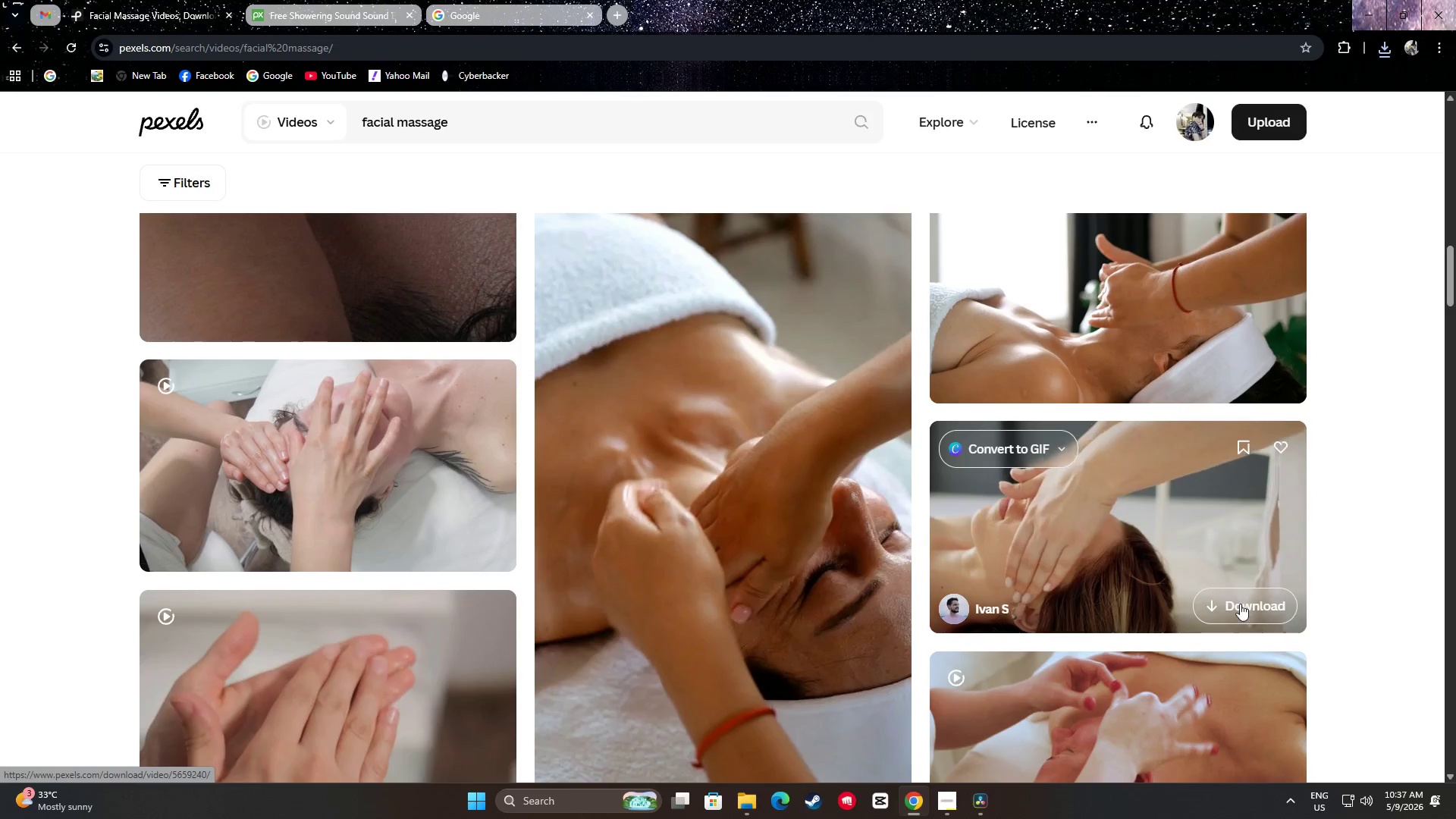 
left_click([1240, 604])
 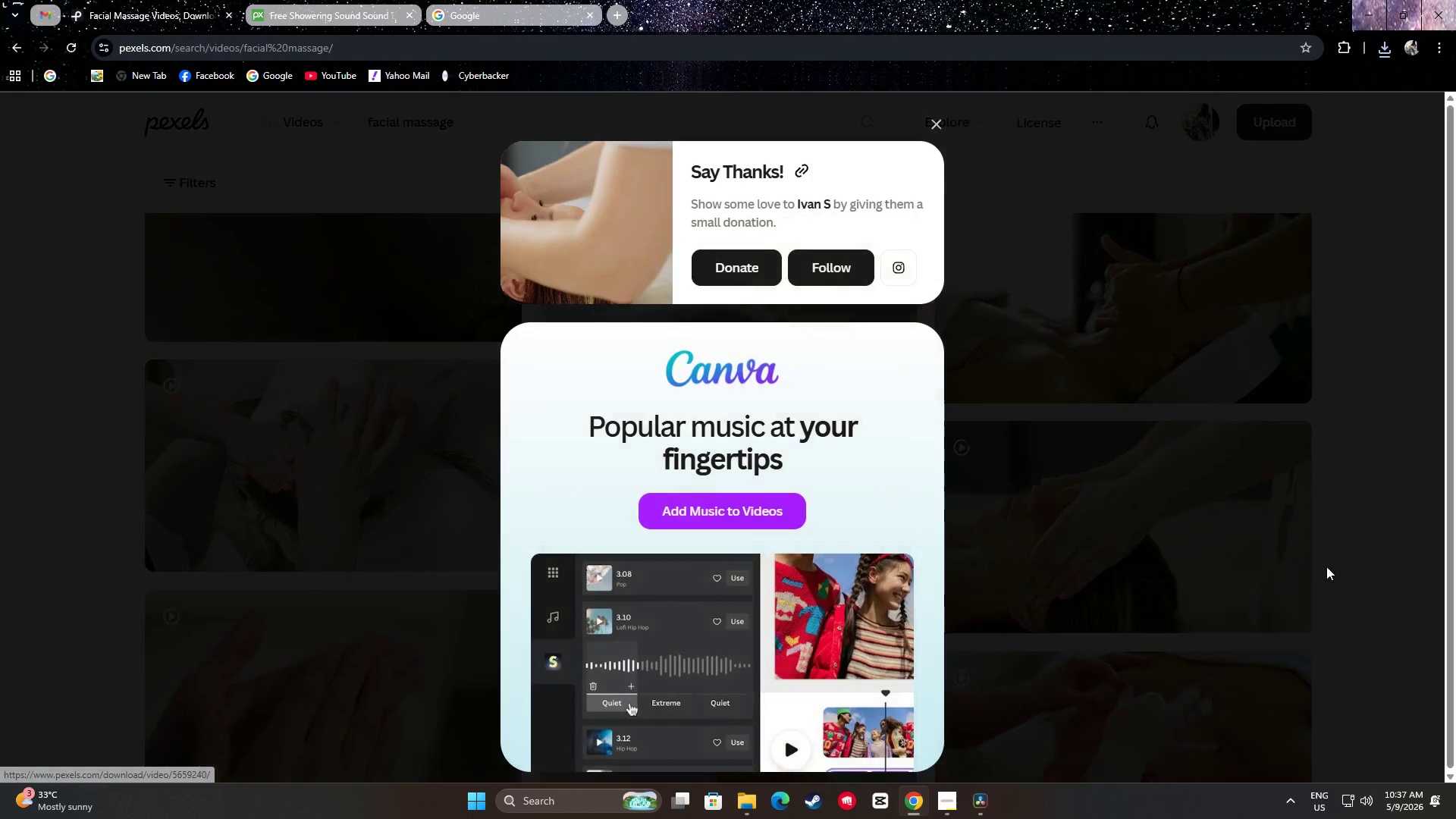 
left_click([1364, 544])
 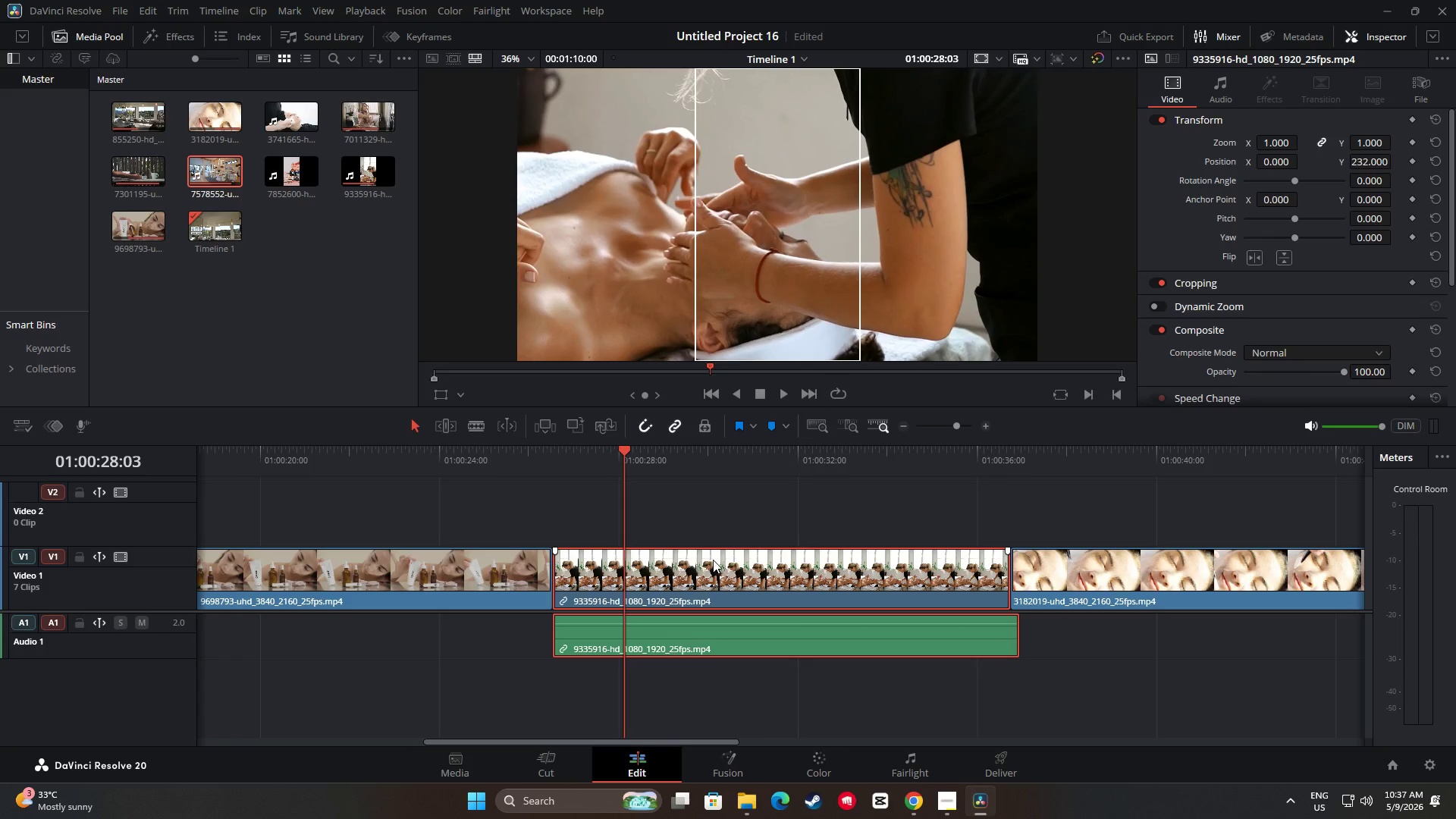 
left_click([745, 590])
 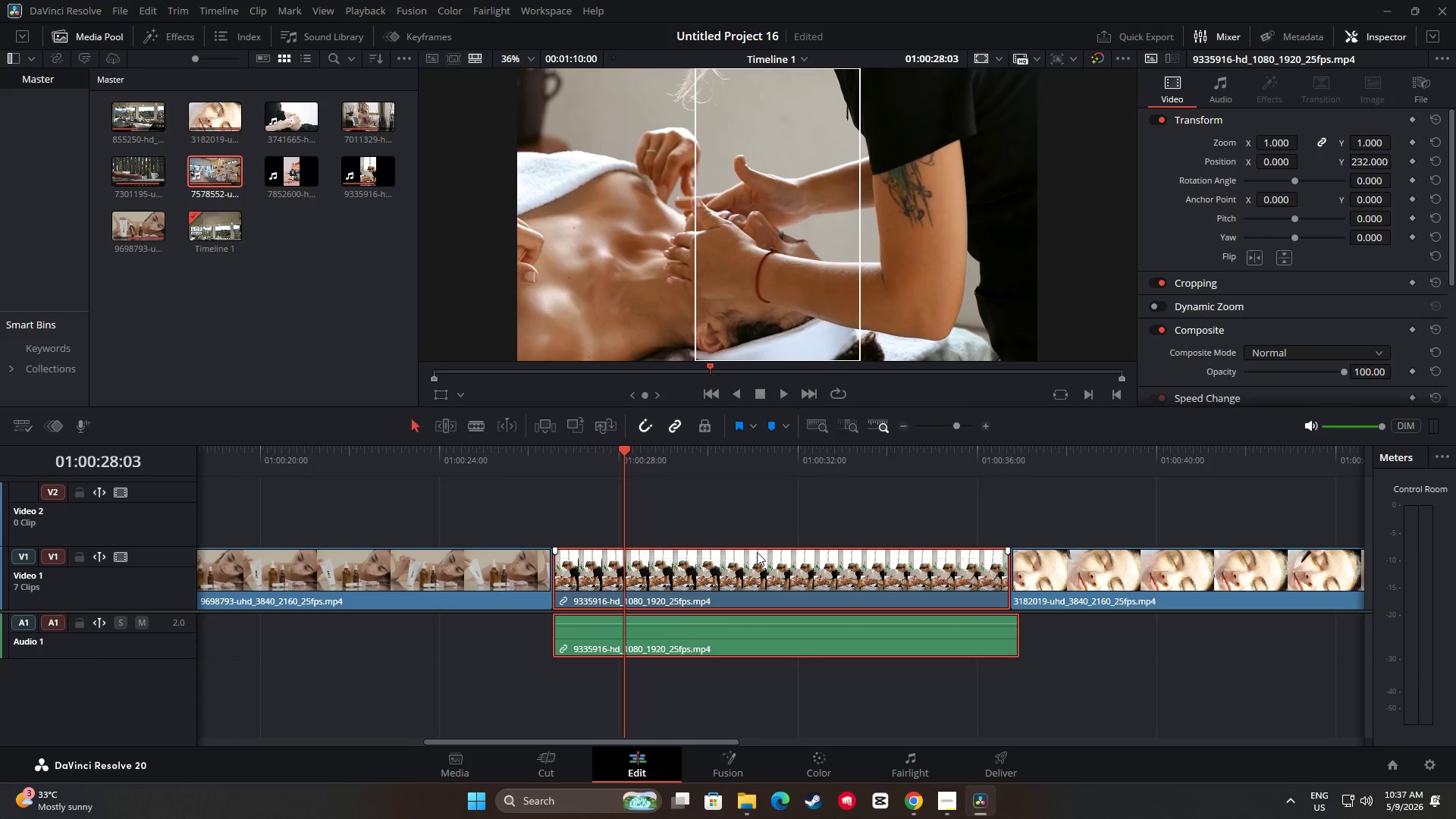 
key(Backspace)
 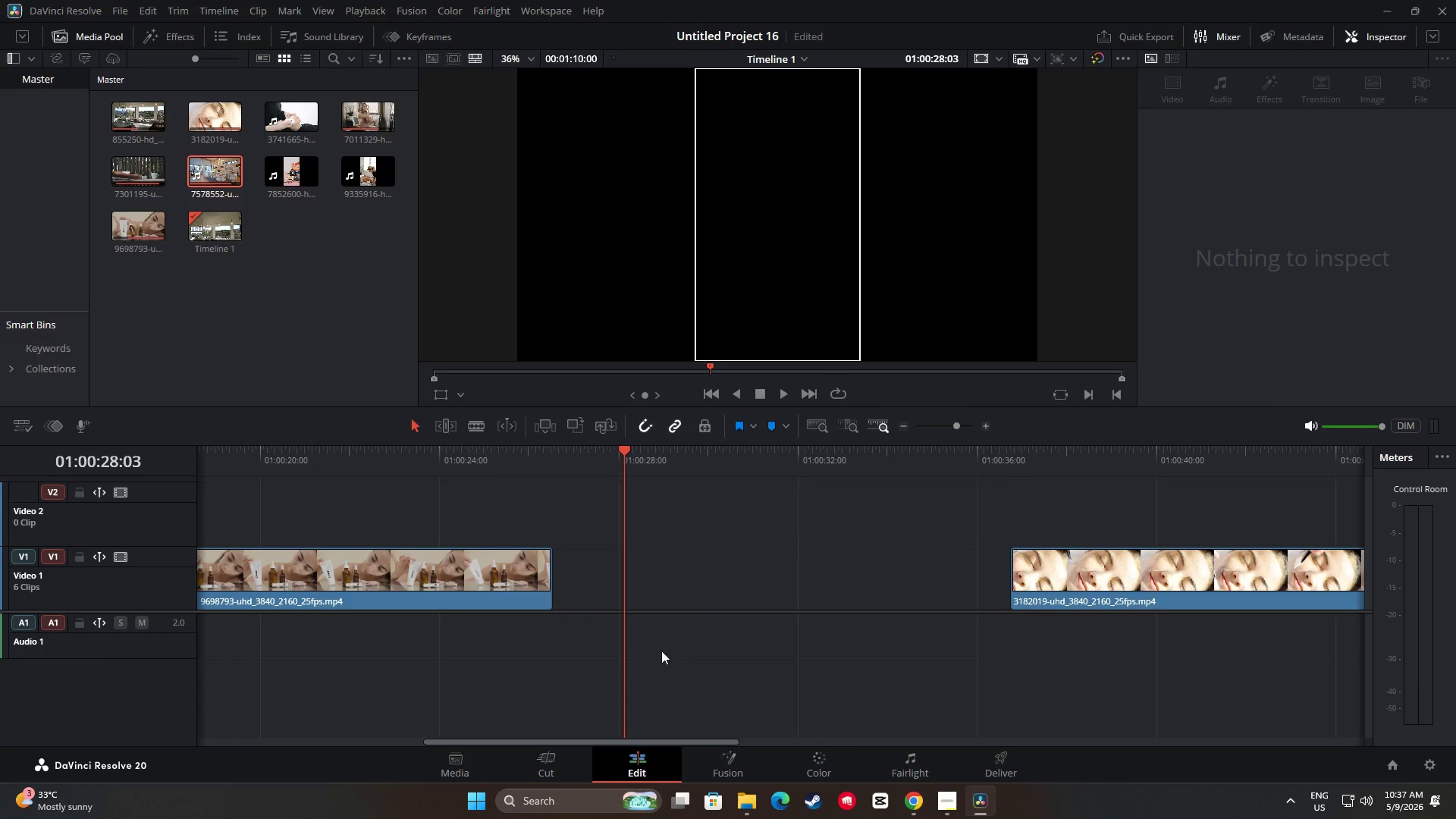 
left_click([644, 664])
 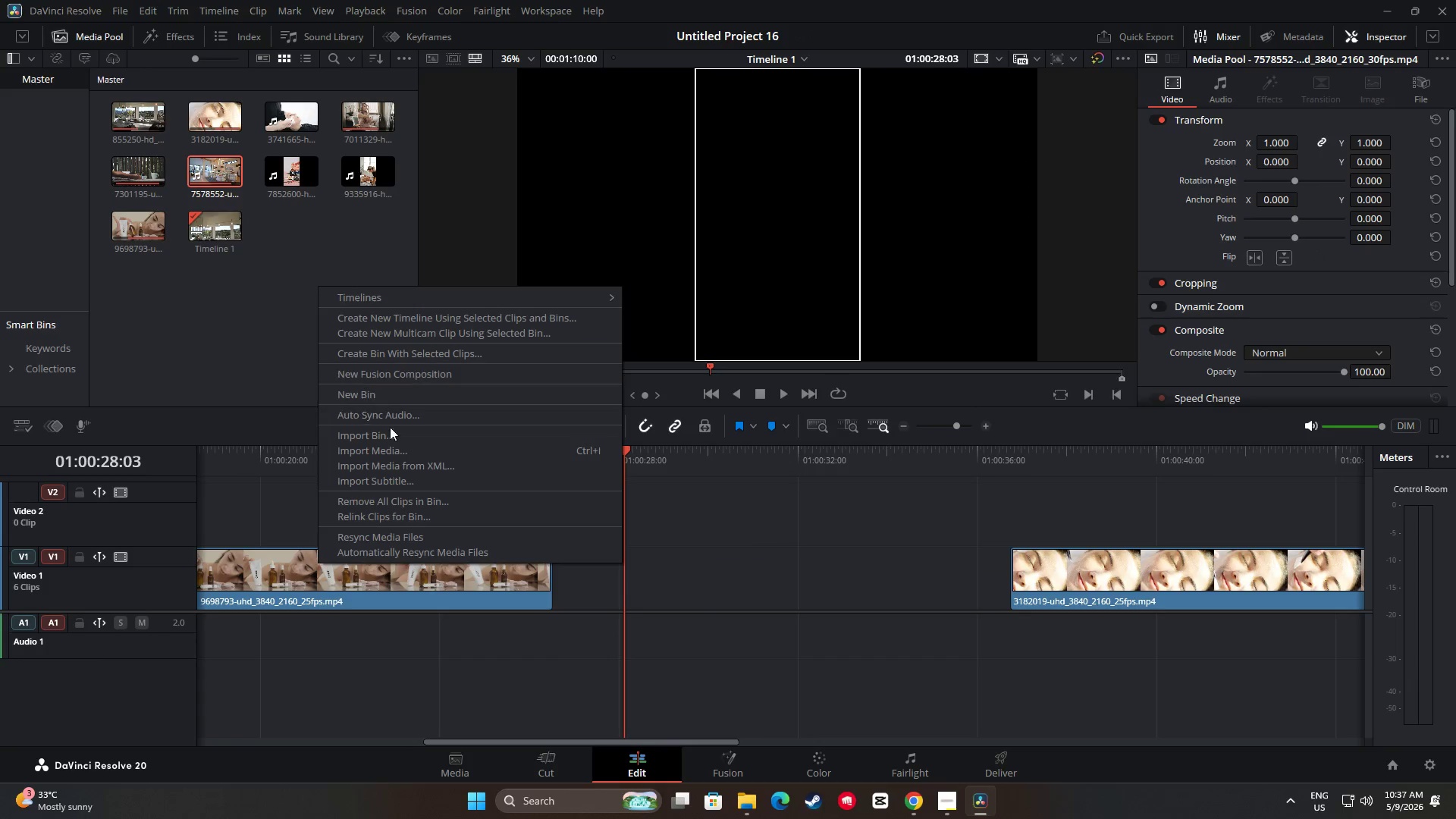 
left_click([391, 449])
 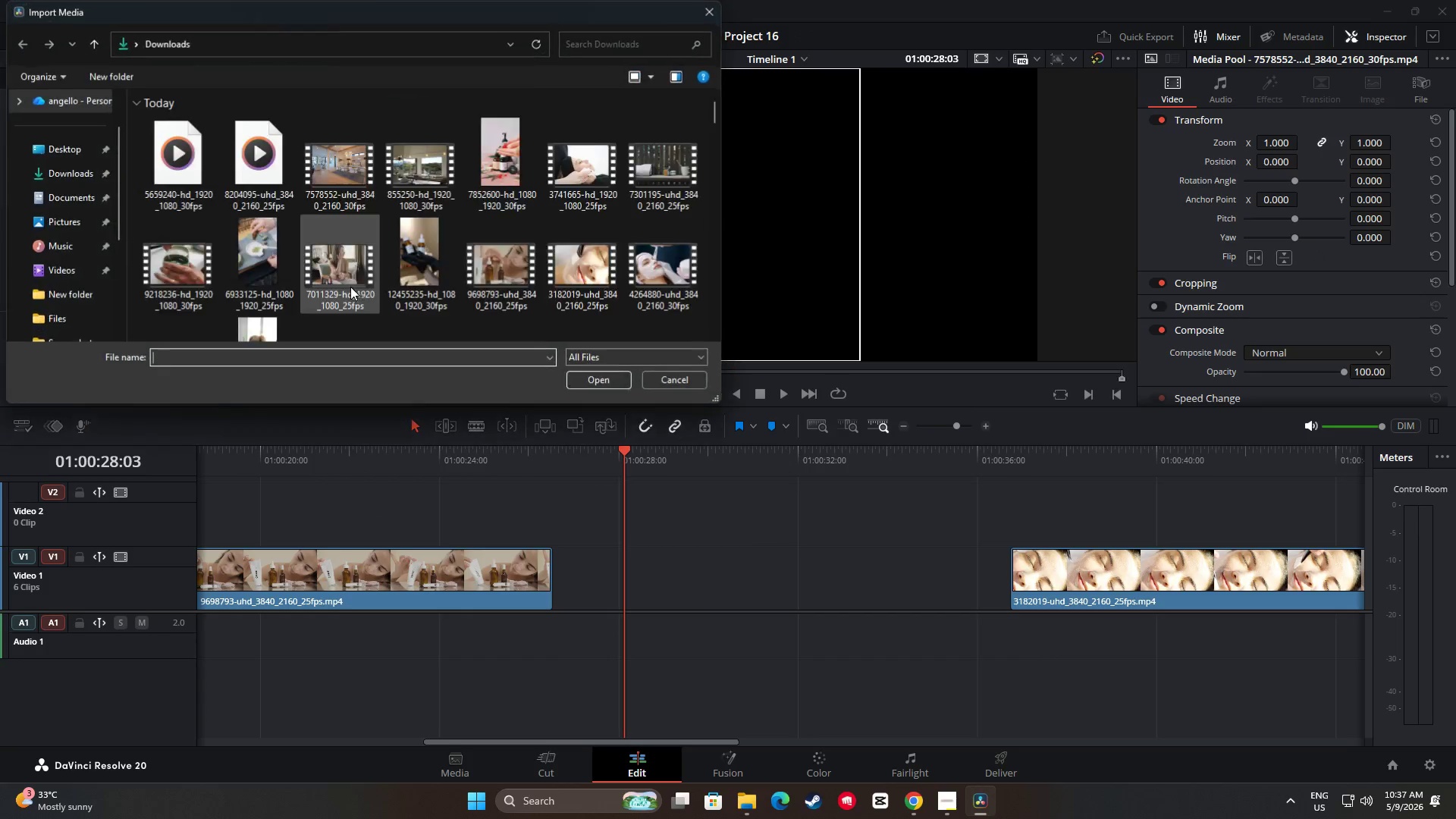 
hold_key(key=ControlLeft, duration=0.81)
double_click([177, 176])
 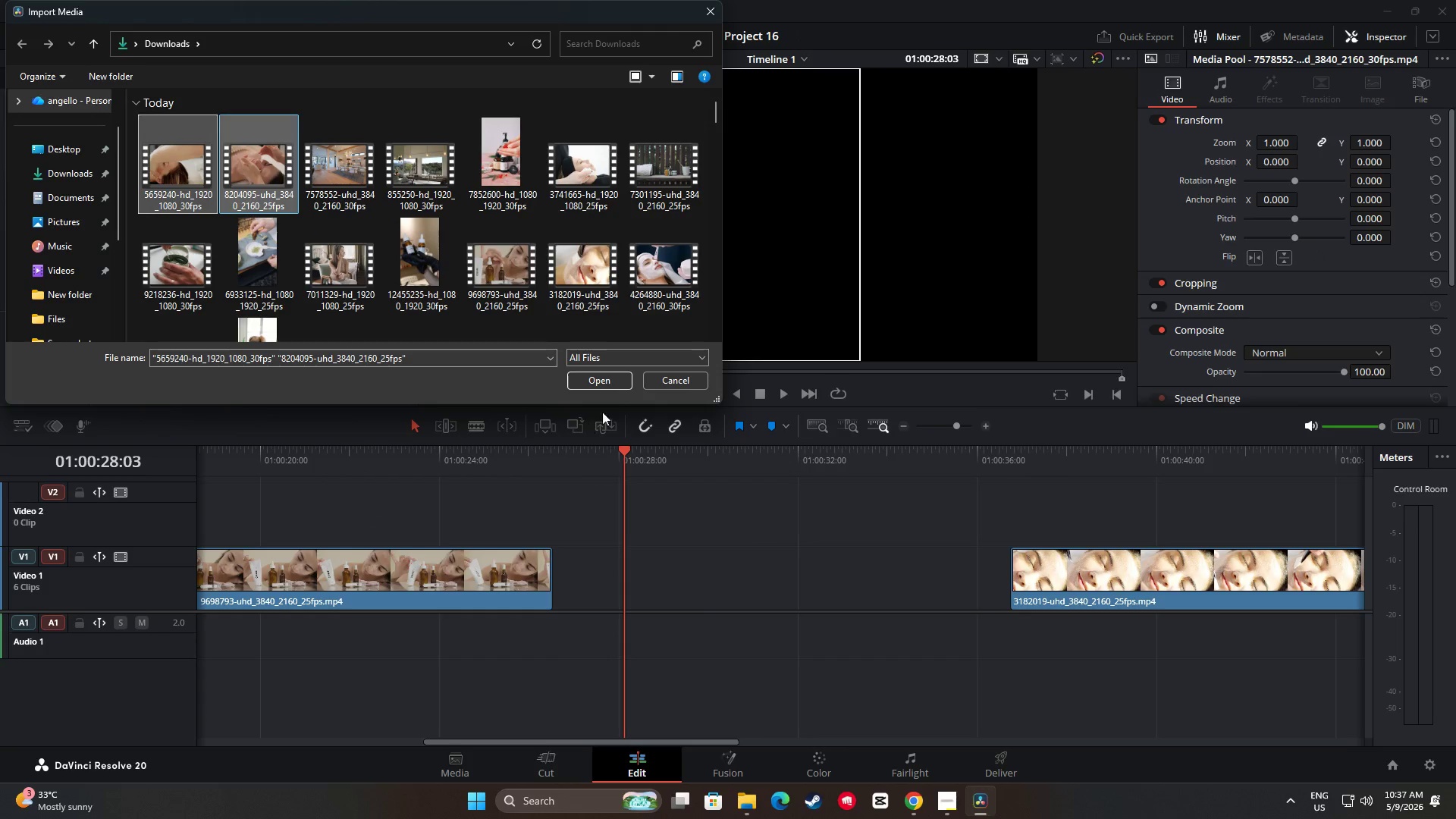 
left_click([609, 377])
 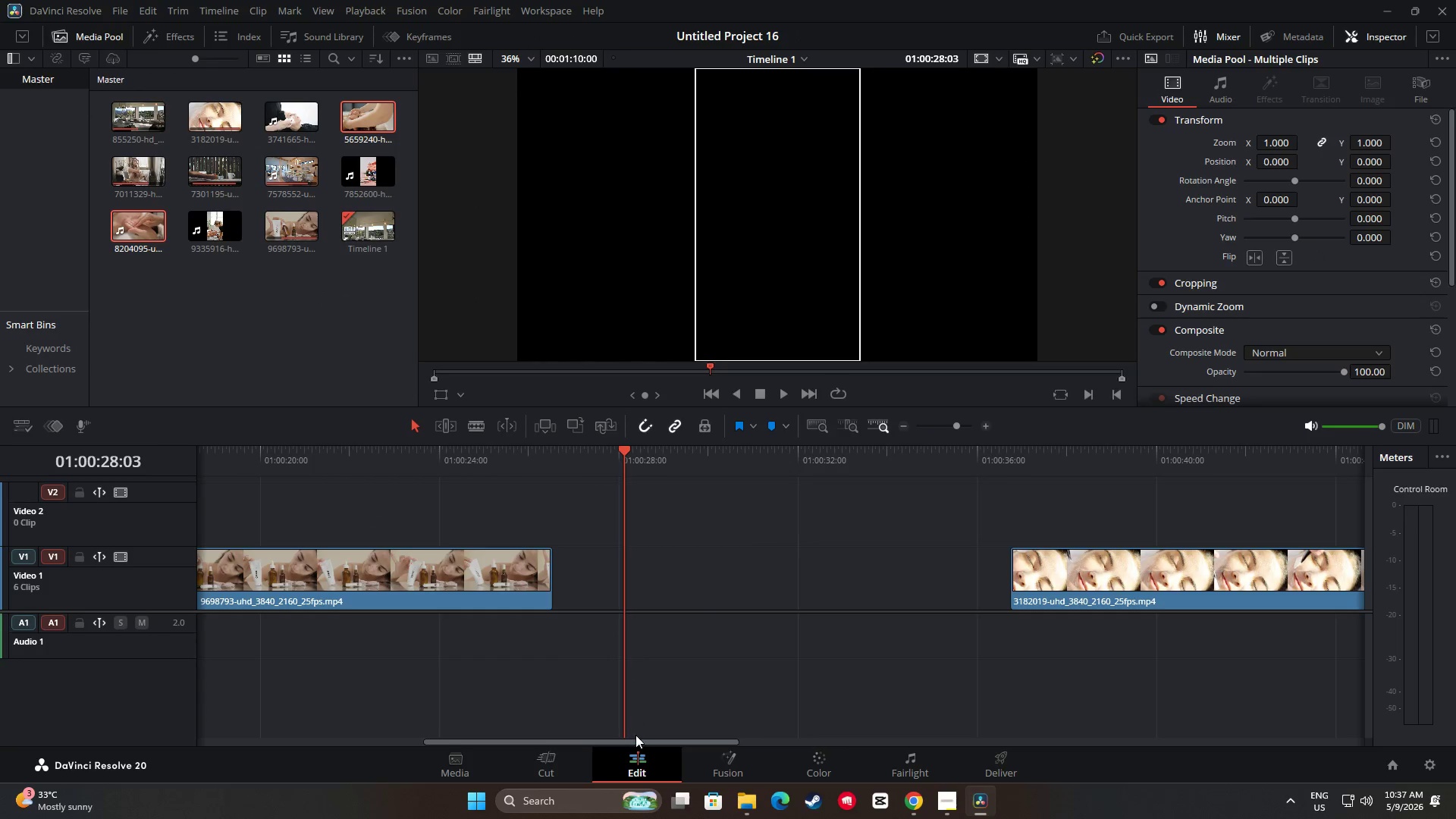 
left_click_drag(start_coordinate=[638, 742], to_coordinate=[613, 743])
 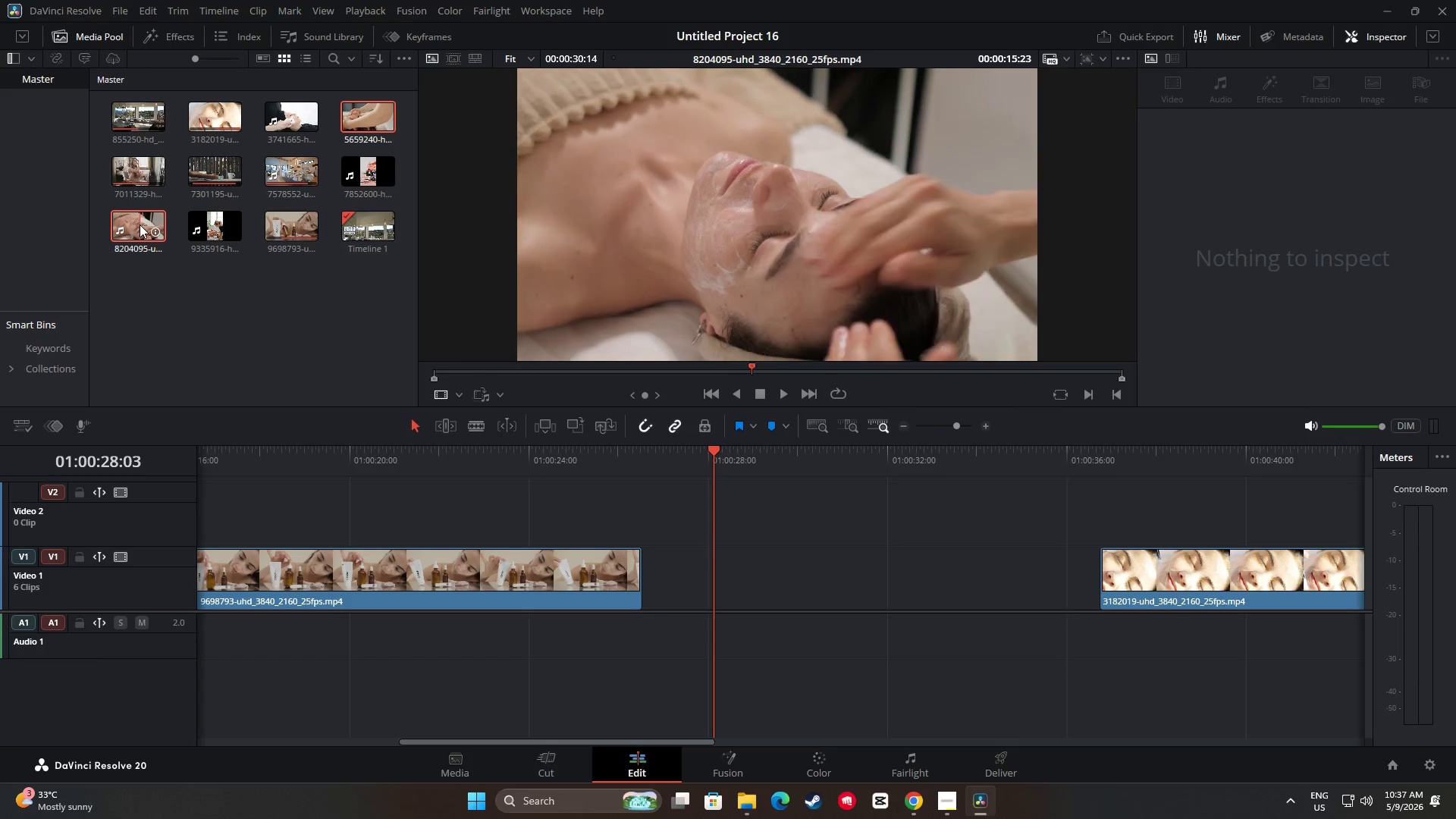 
wait(11.52)
 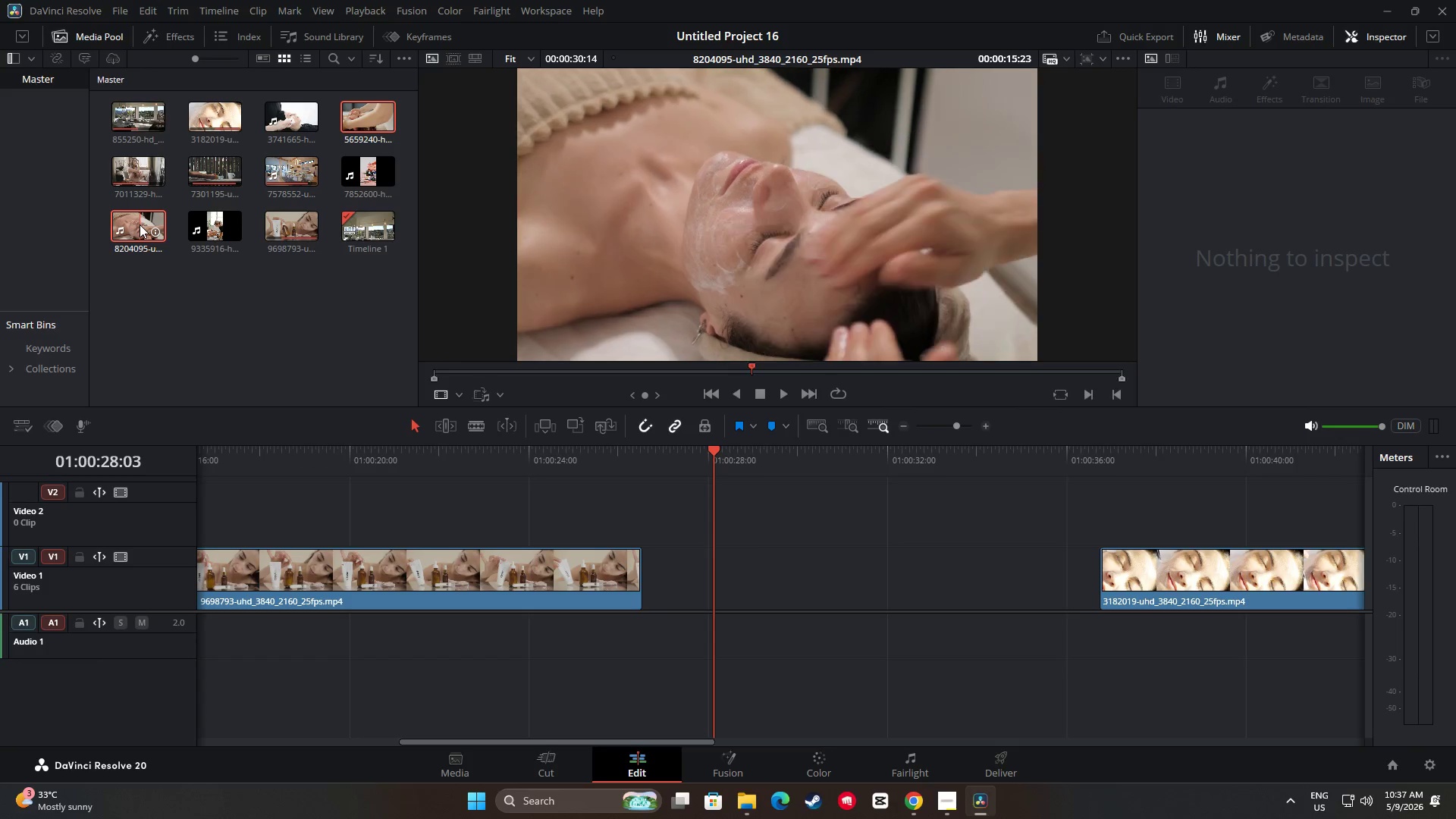 
mouse_move([146, 224])
 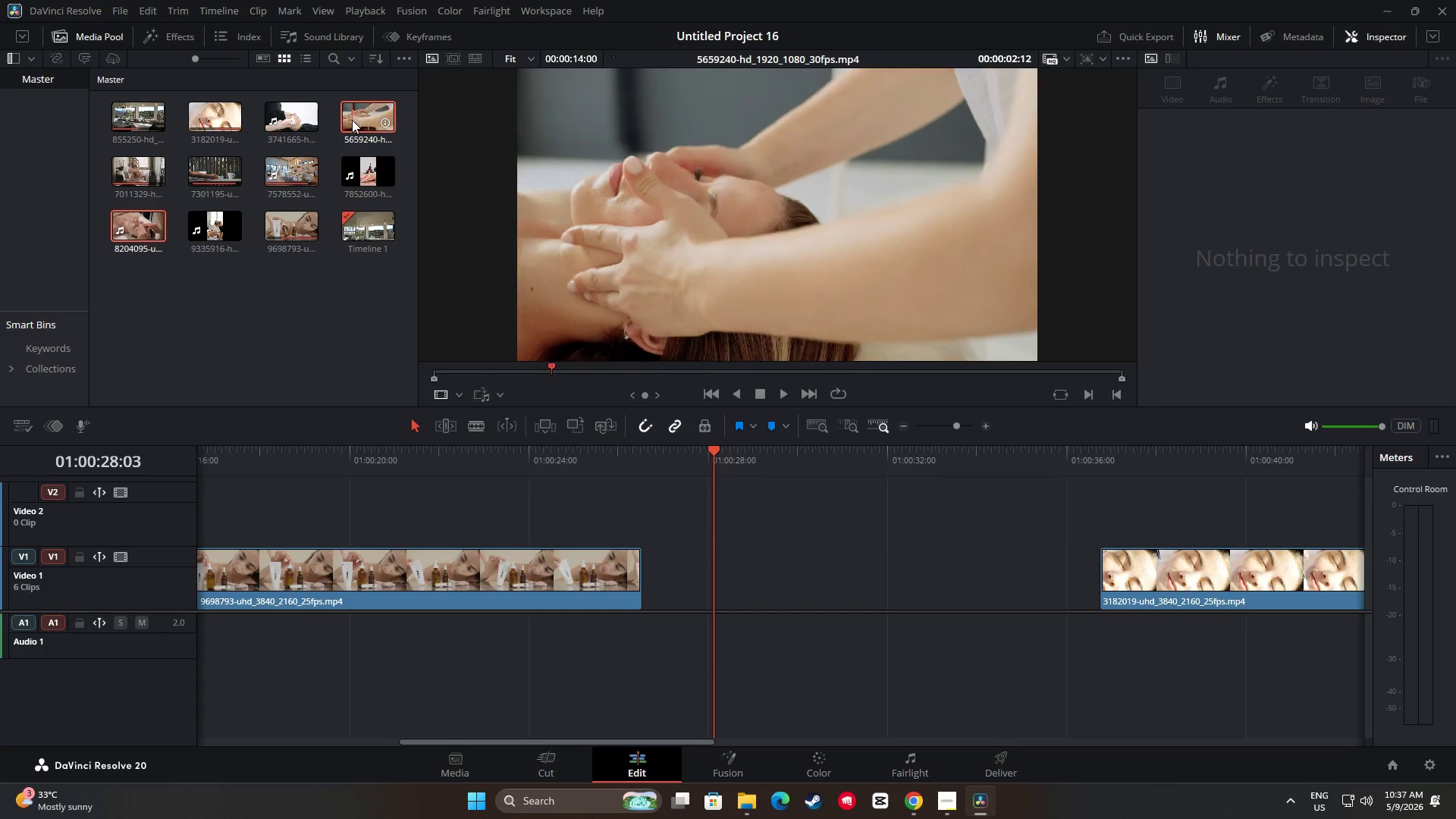 
wait(7.02)
 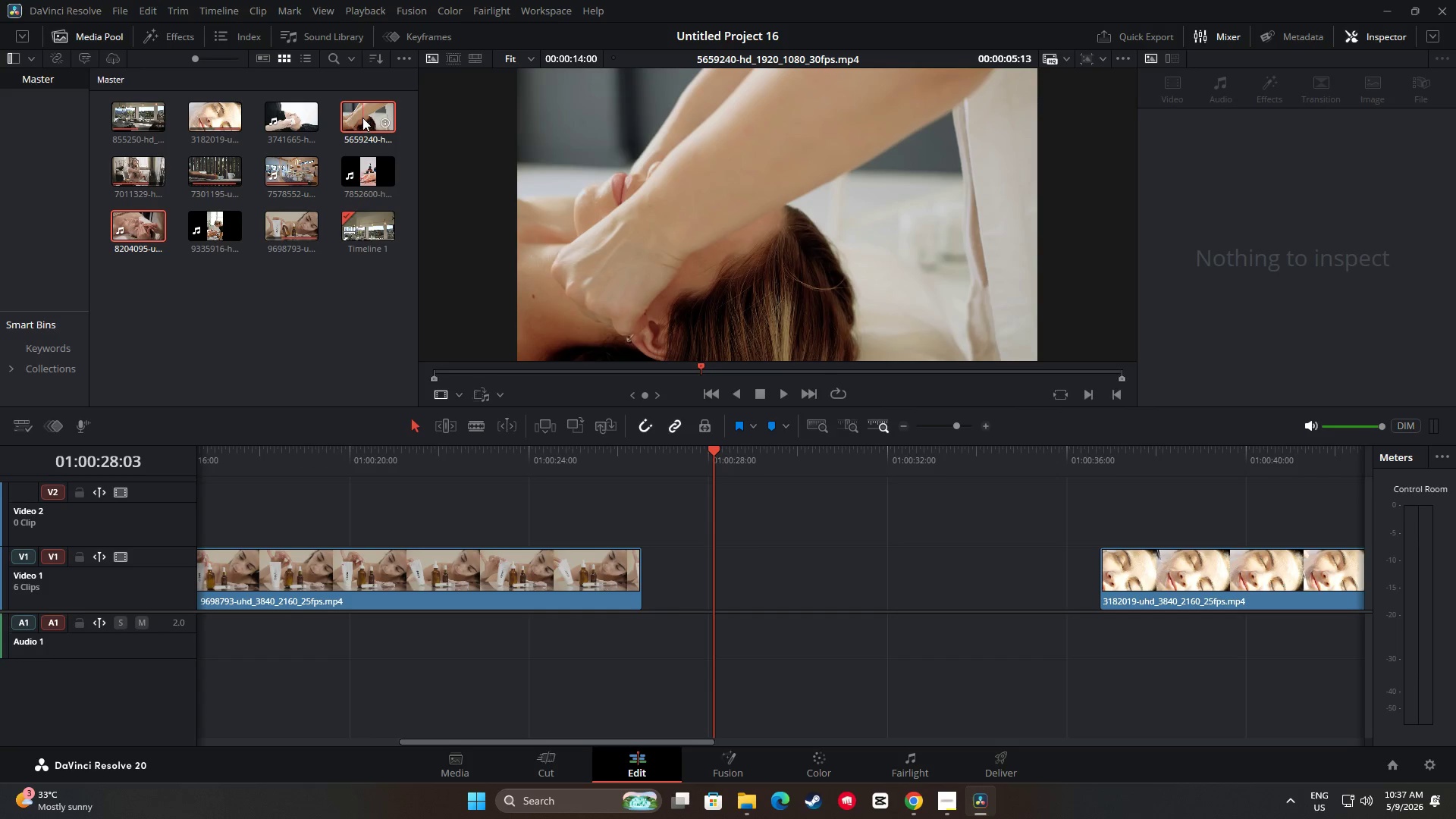 
left_click_drag(start_coordinate=[665, 745], to_coordinate=[728, 712])
 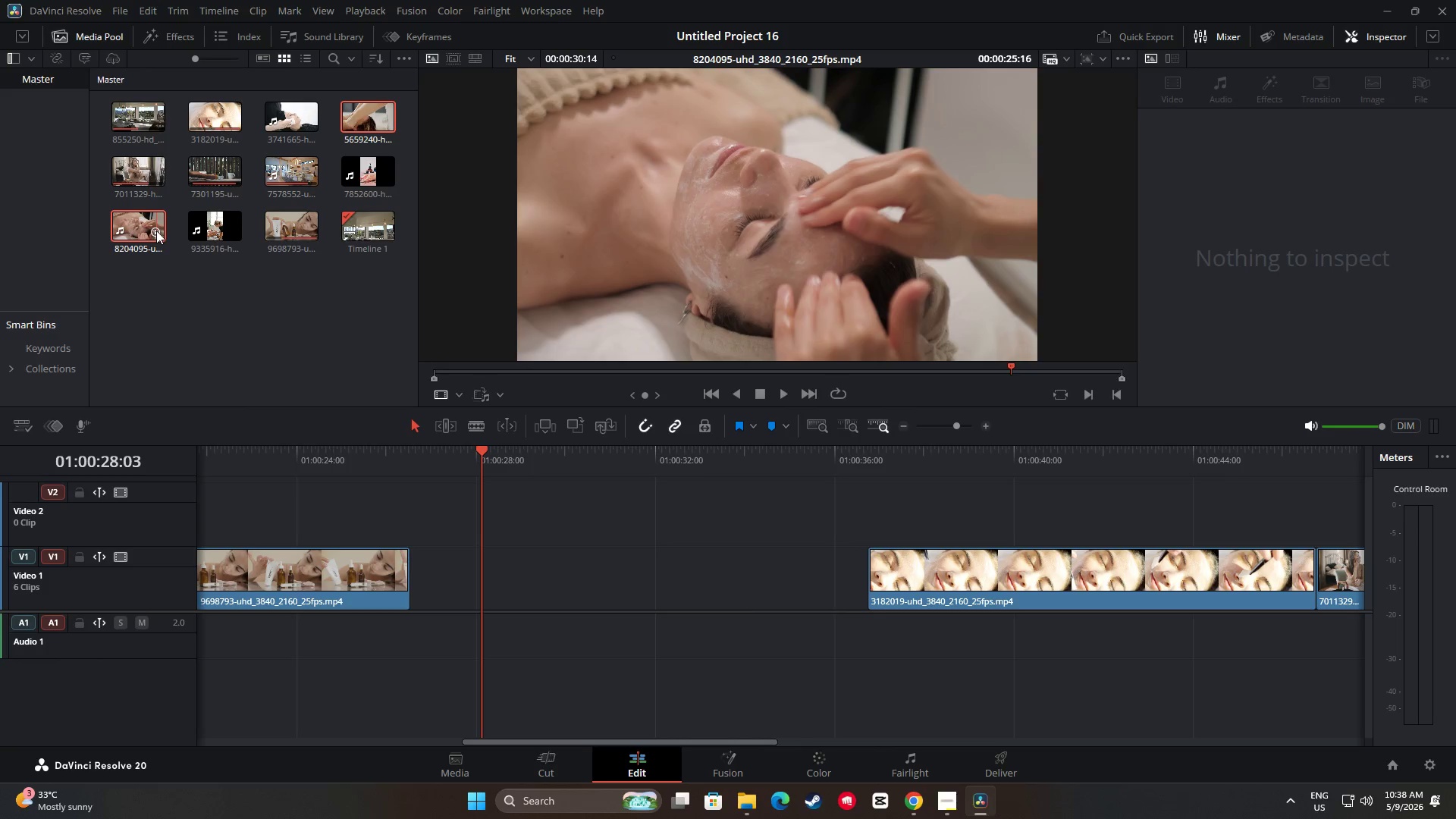 
wait(6.89)
 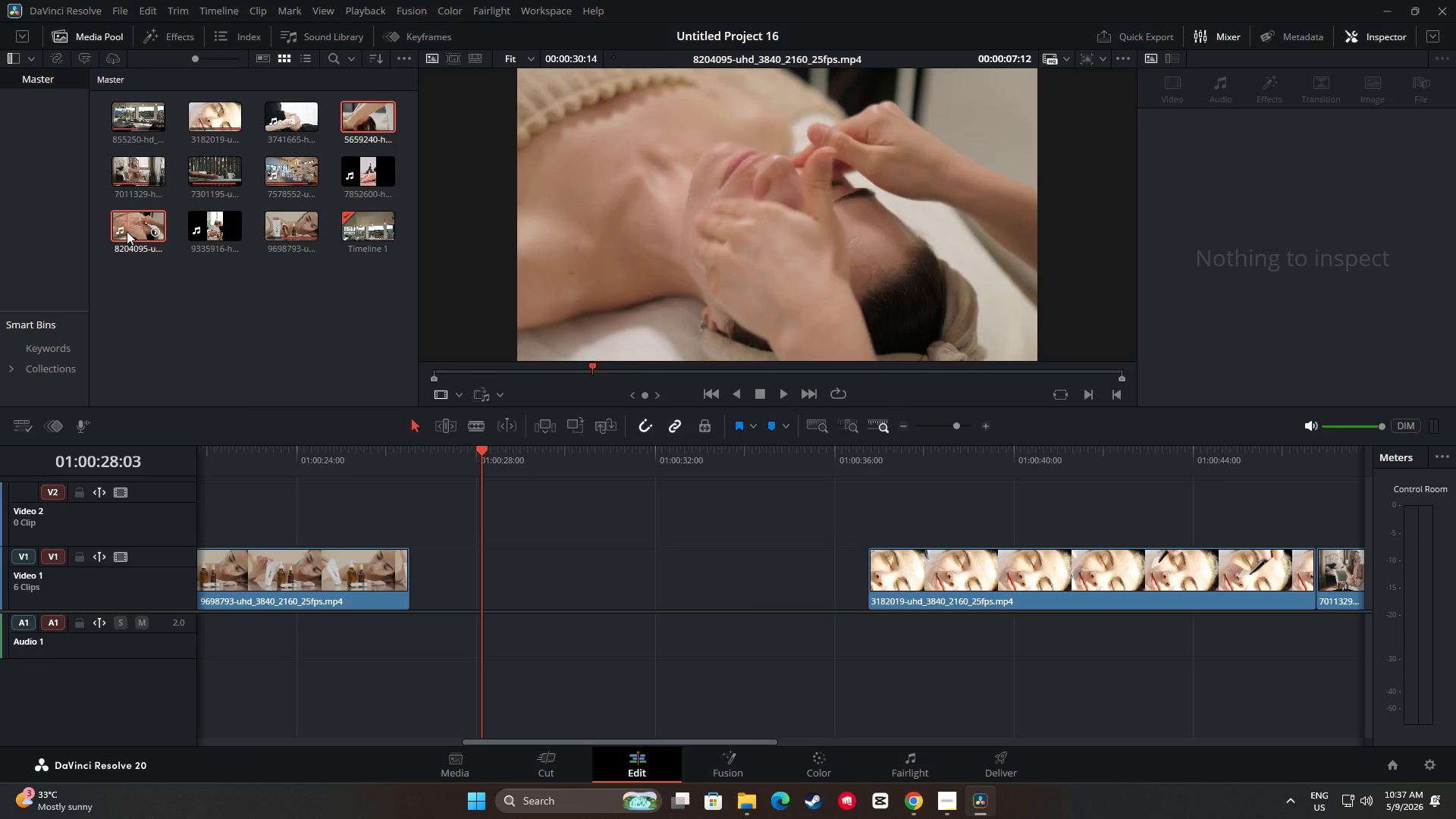 
left_click([983, 580])
 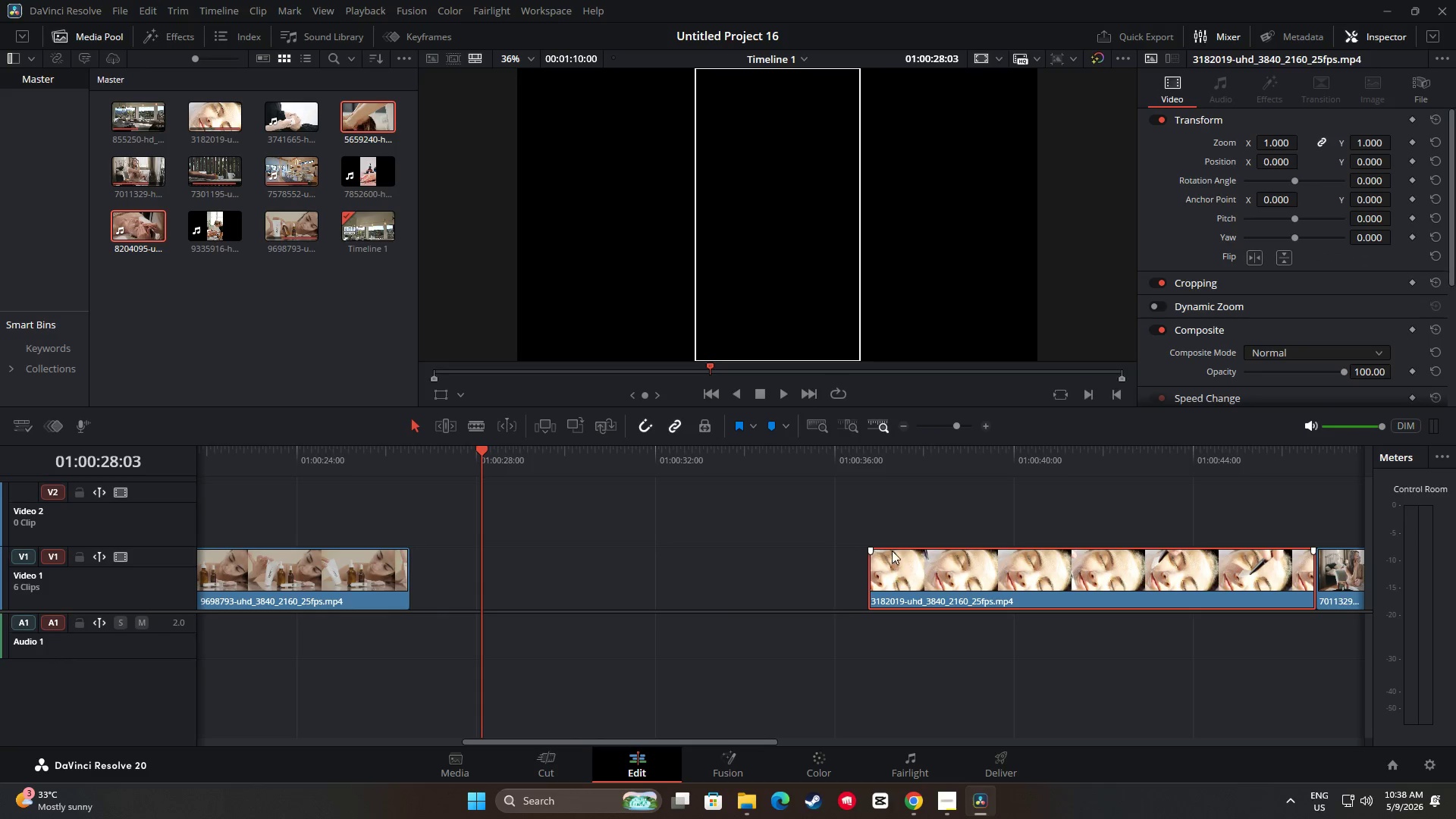 
left_click([896, 459])
 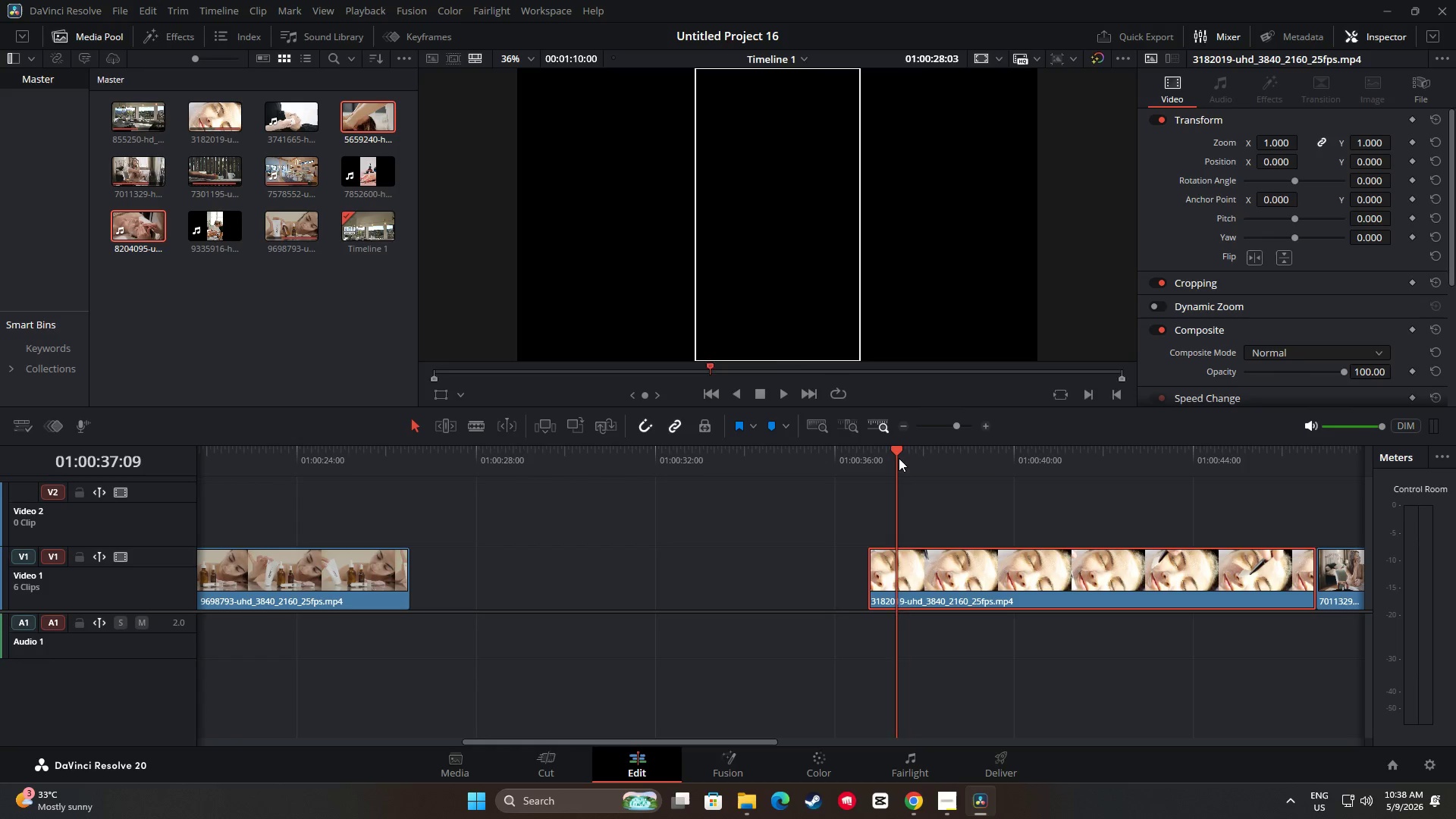 
left_click_drag(start_coordinate=[902, 458], to_coordinate=[995, 487])
 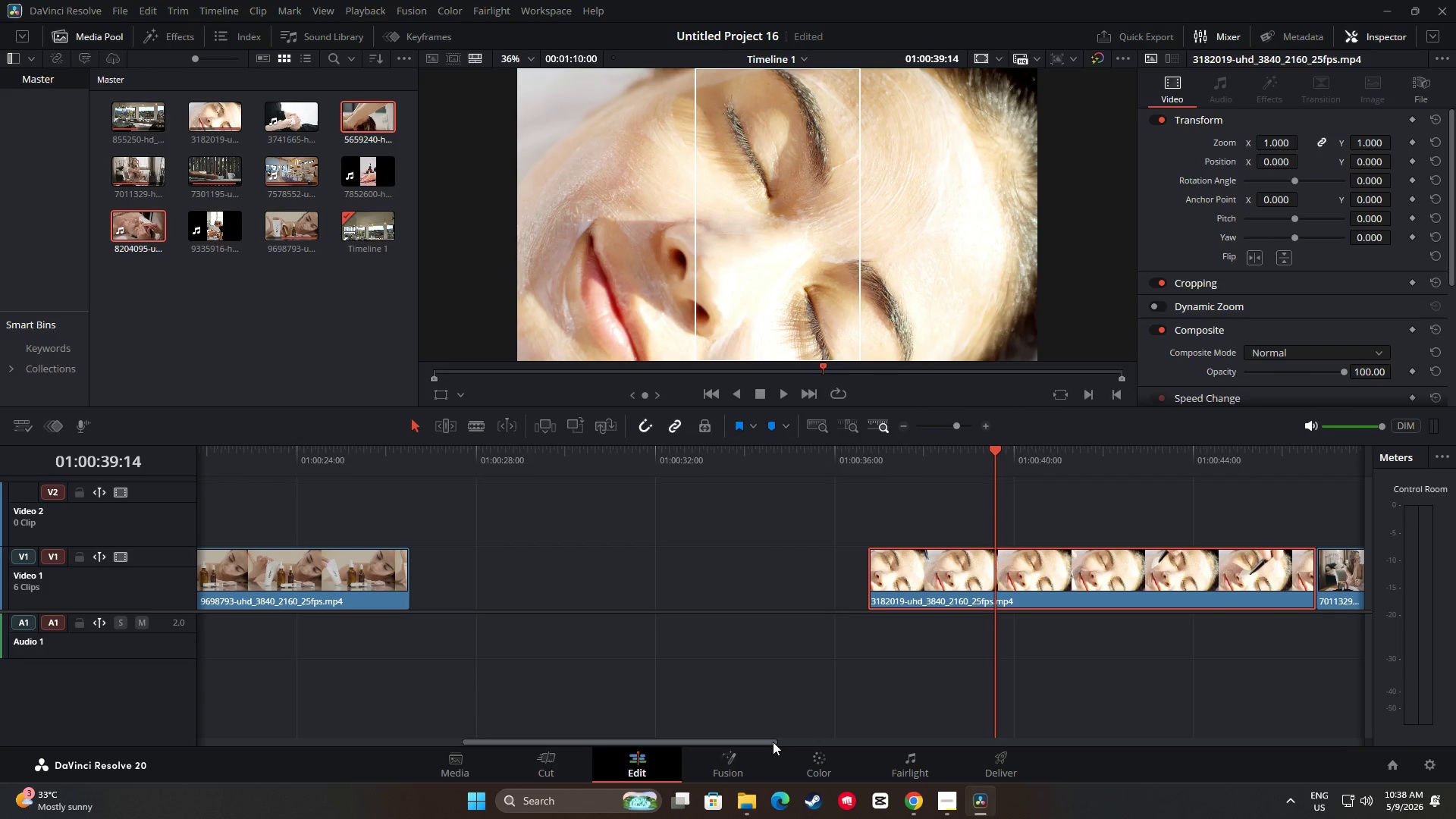 
left_click_drag(start_coordinate=[770, 741], to_coordinate=[792, 734])
 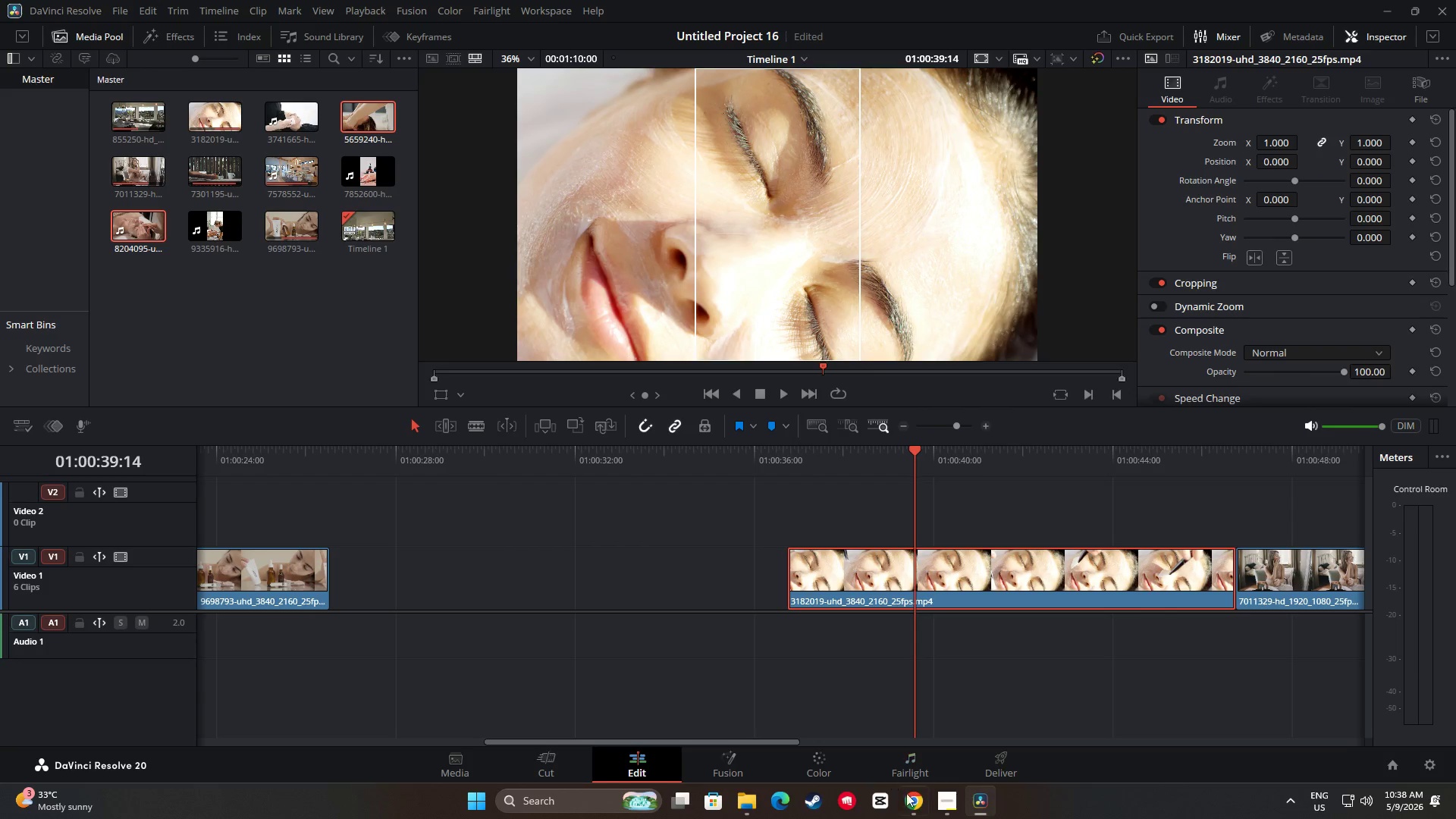 
left_click([913, 803])
 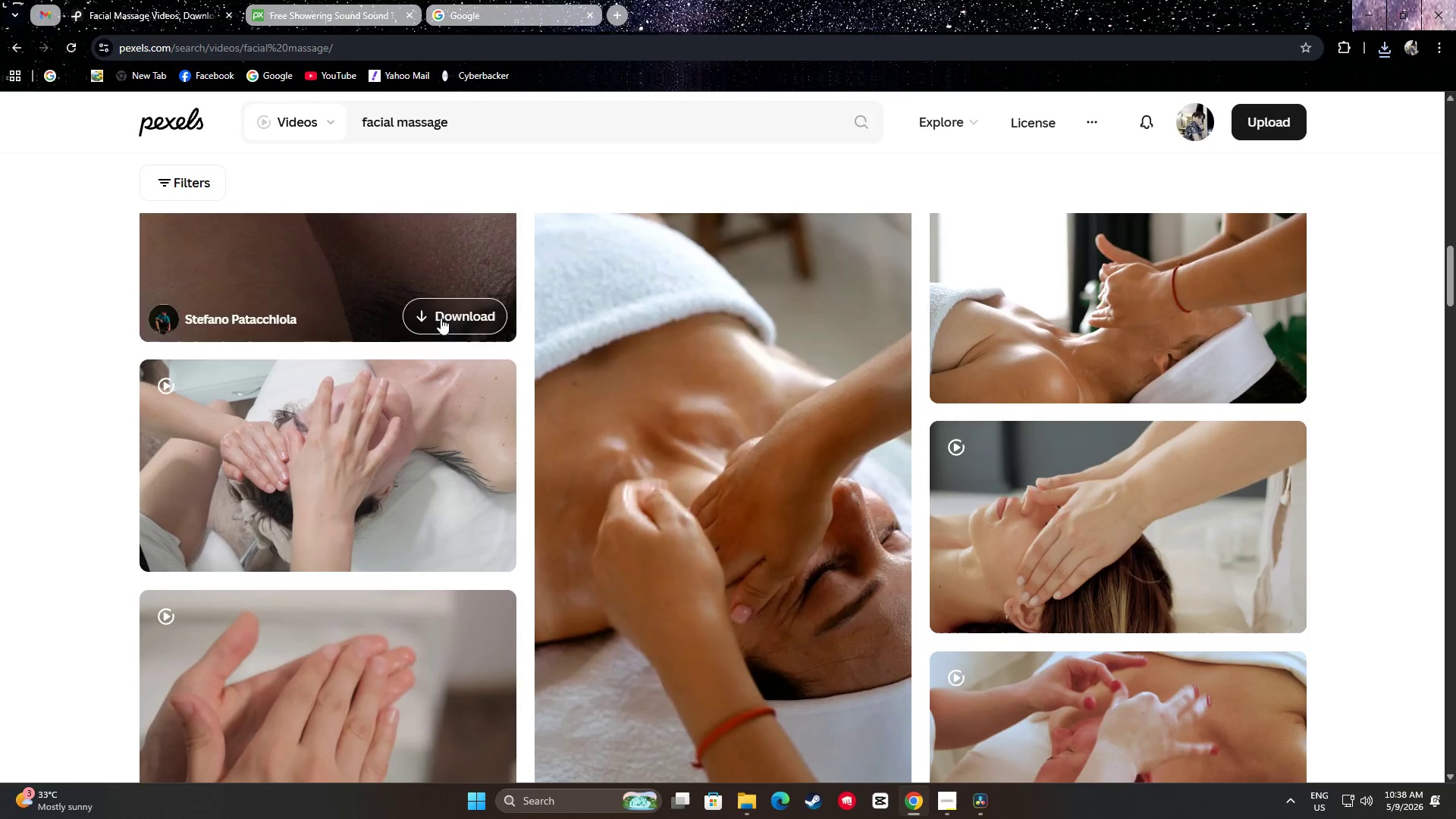 
left_click_drag(start_coordinate=[491, 126], to_coordinate=[298, 125])
 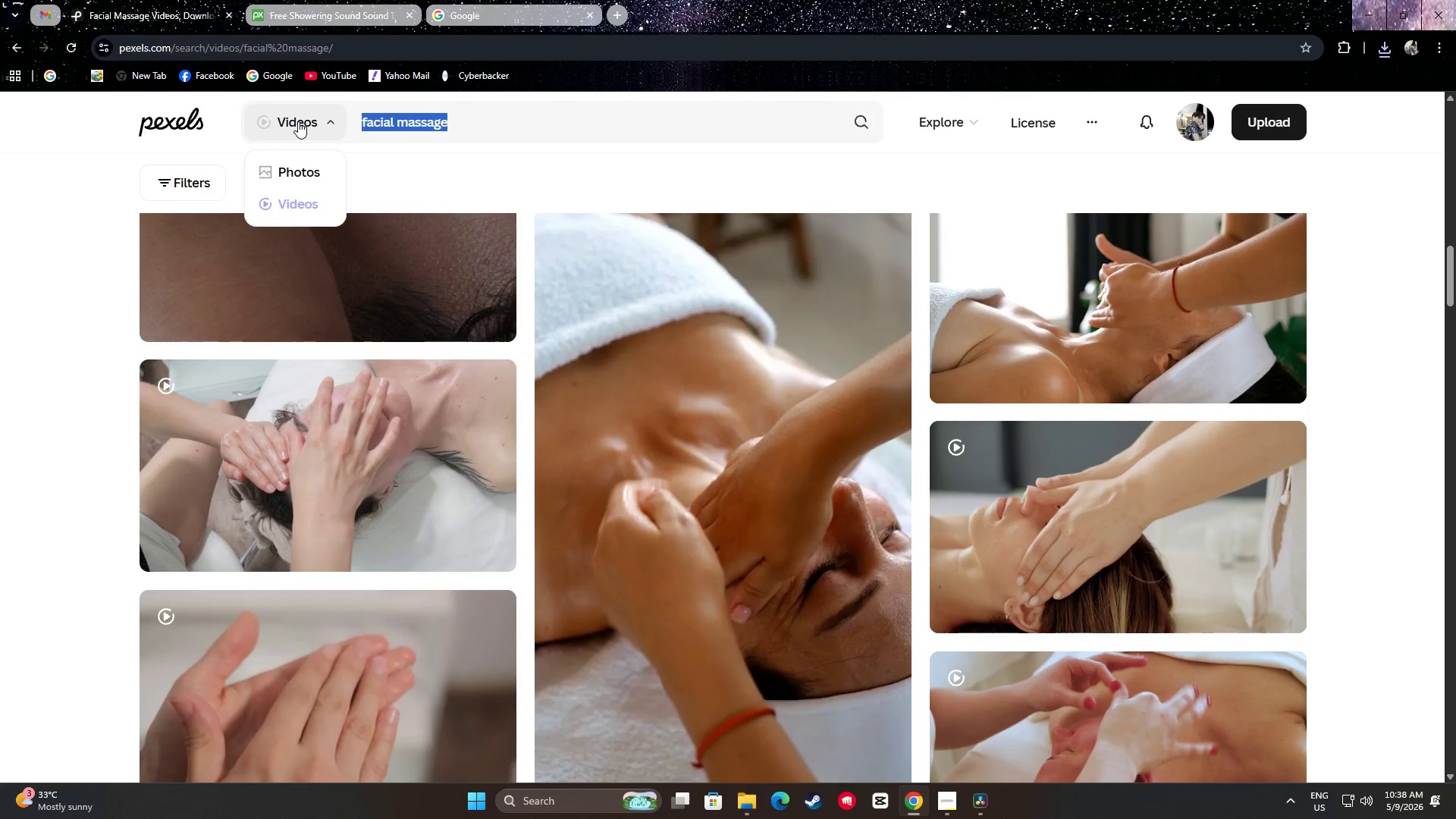 
type(spa wotwel)
 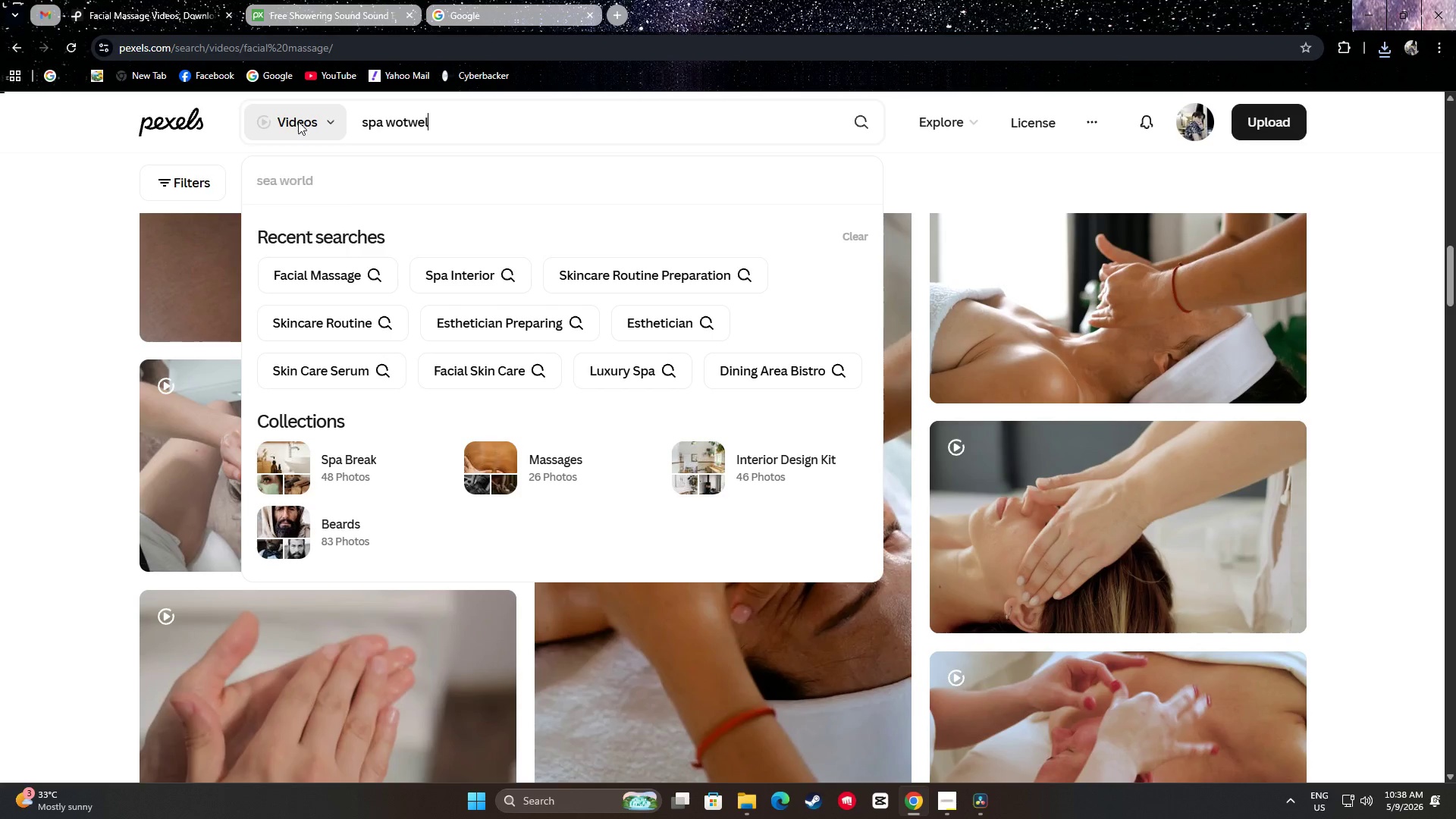 
key(Enter)
 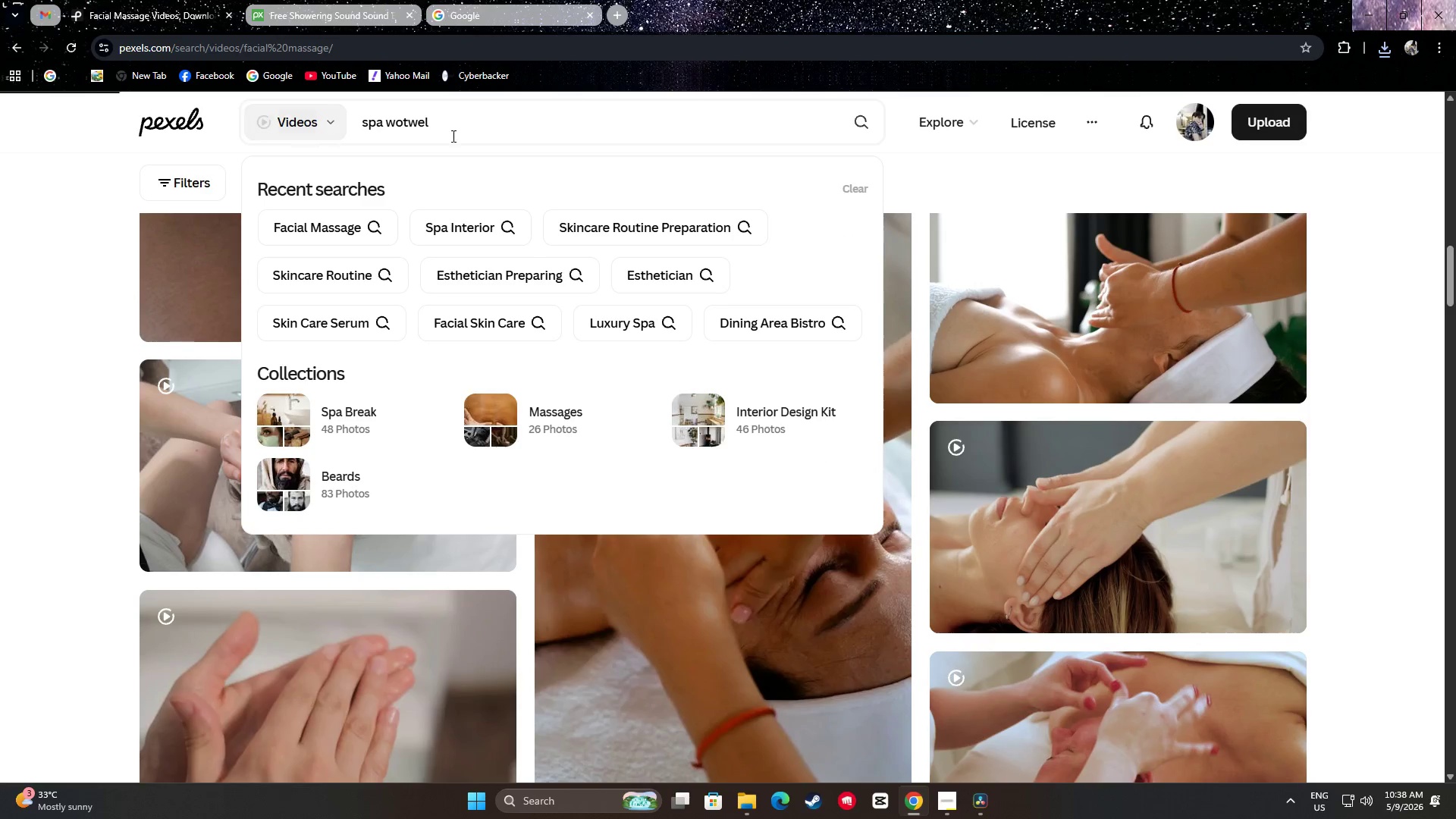 
left_click_drag(start_coordinate=[466, 126], to_coordinate=[390, 124])
 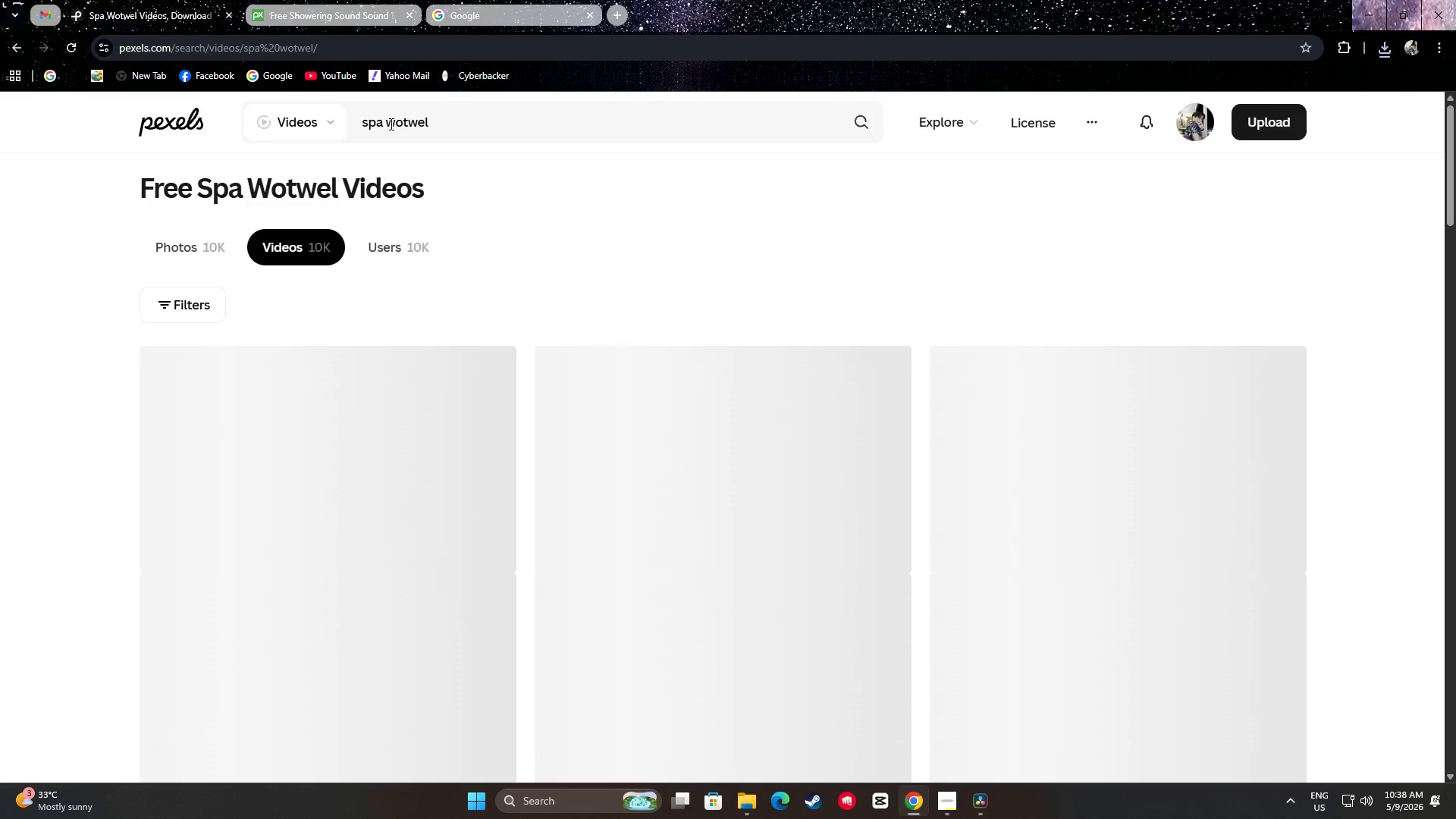 
left_click_drag(start_coordinate=[391, 124], to_coordinate=[454, 121])
 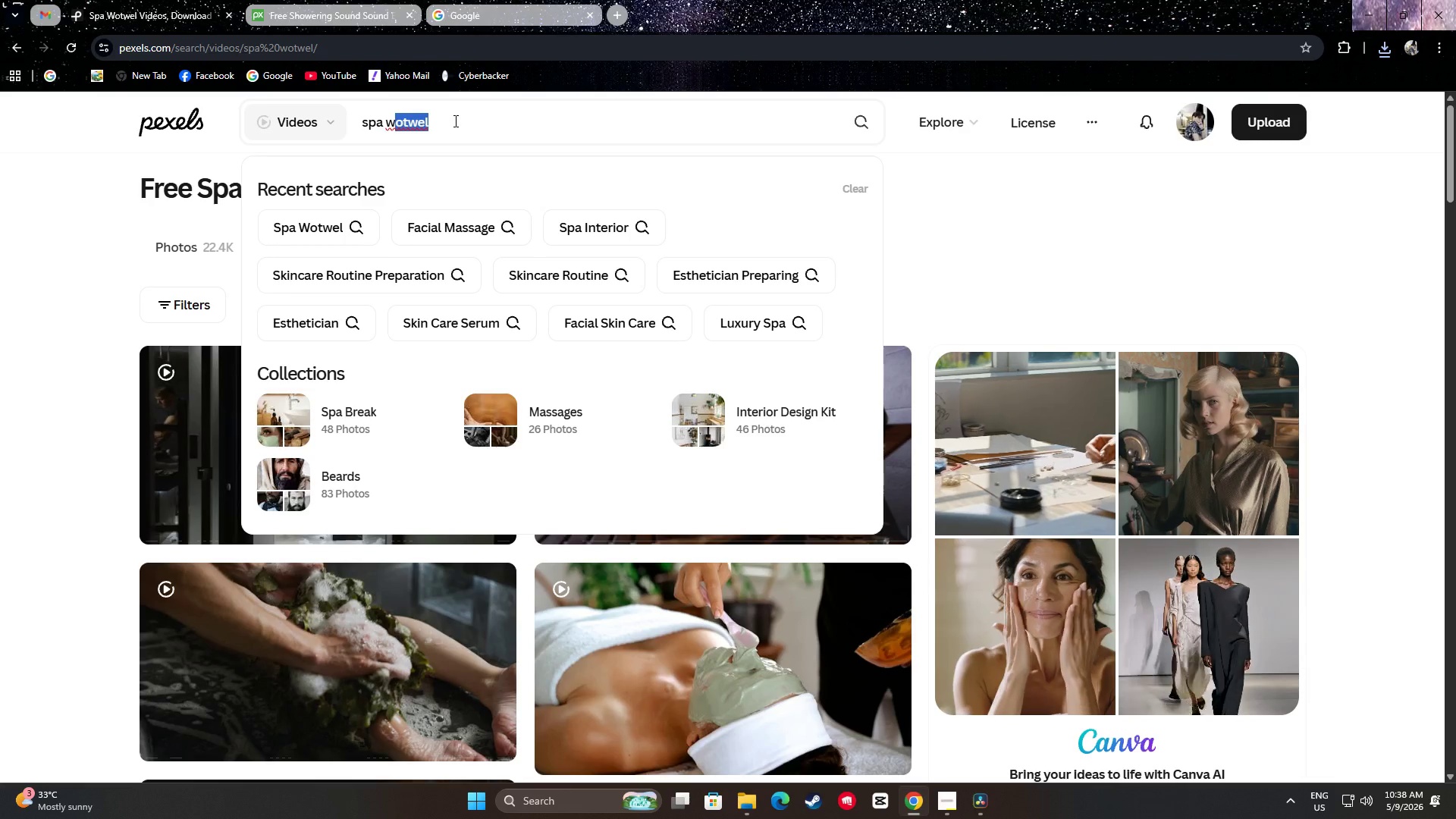 
key(Backspace)
key(Backspace)
type(towel)
 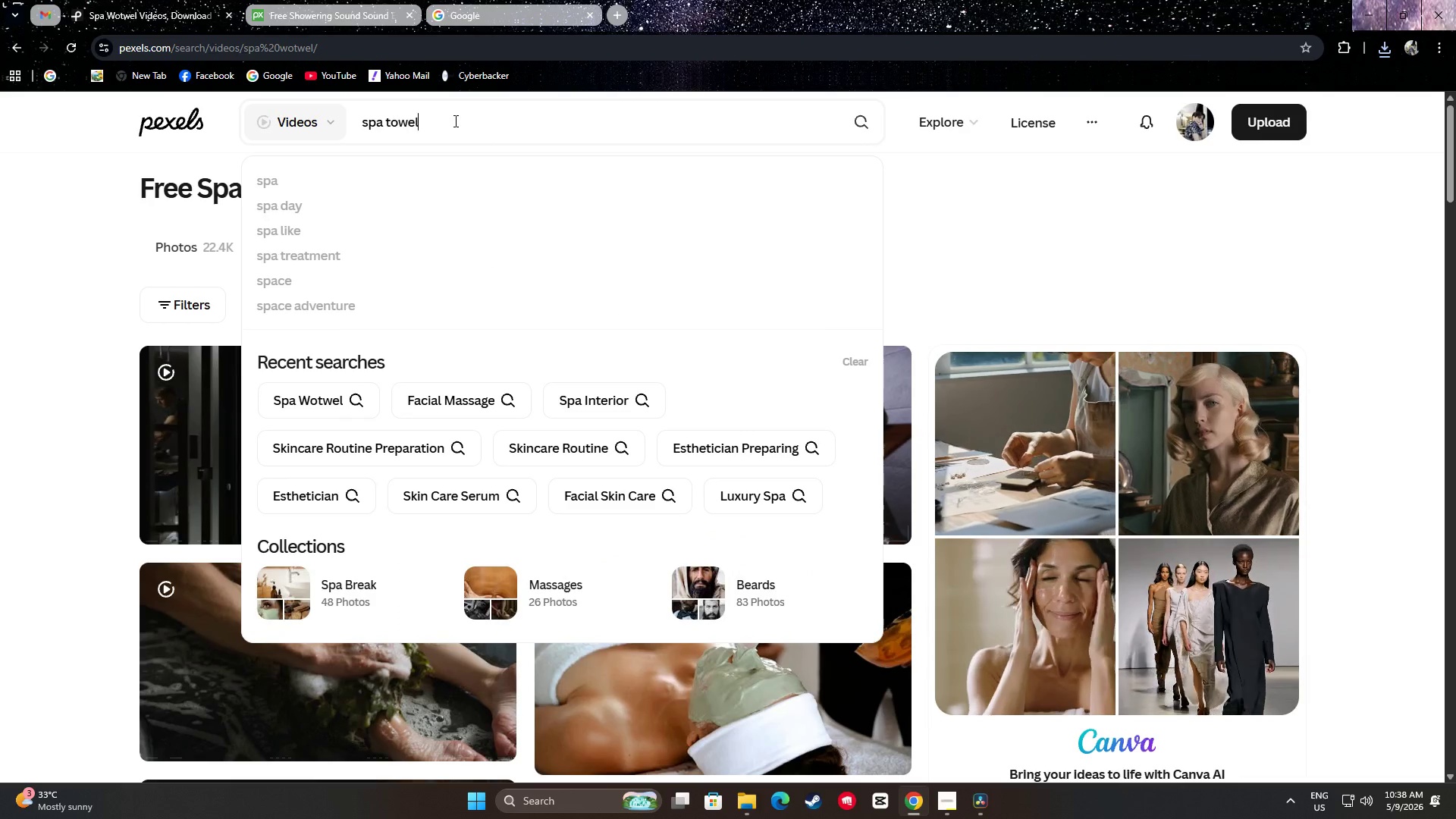 
key(Enter)
 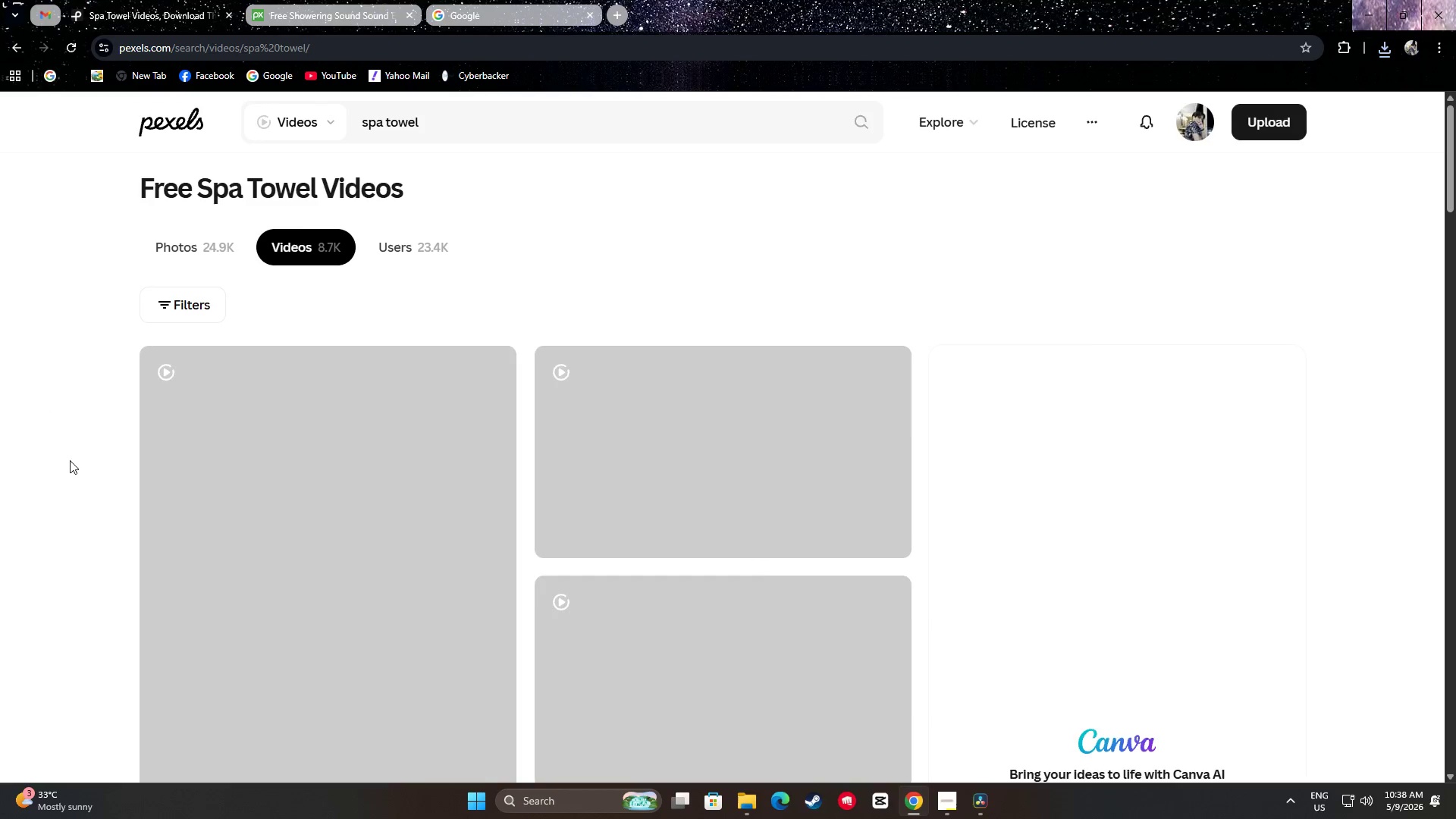 
scroll: coordinate [5, 413], scroll_direction: down, amount: 33.0
 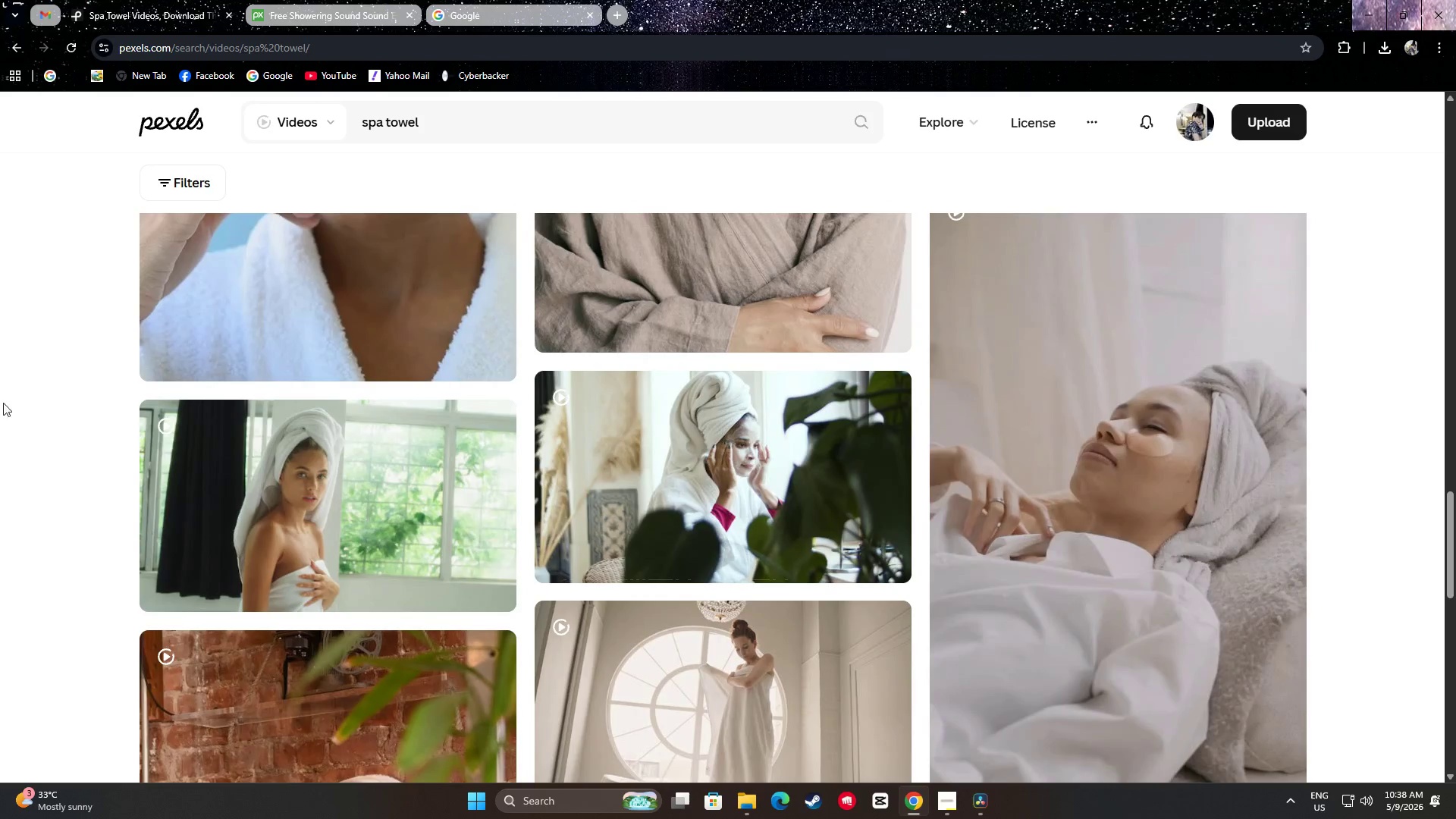 
scroll: coordinate [2, 406], scroll_direction: down, amount: 4.0
 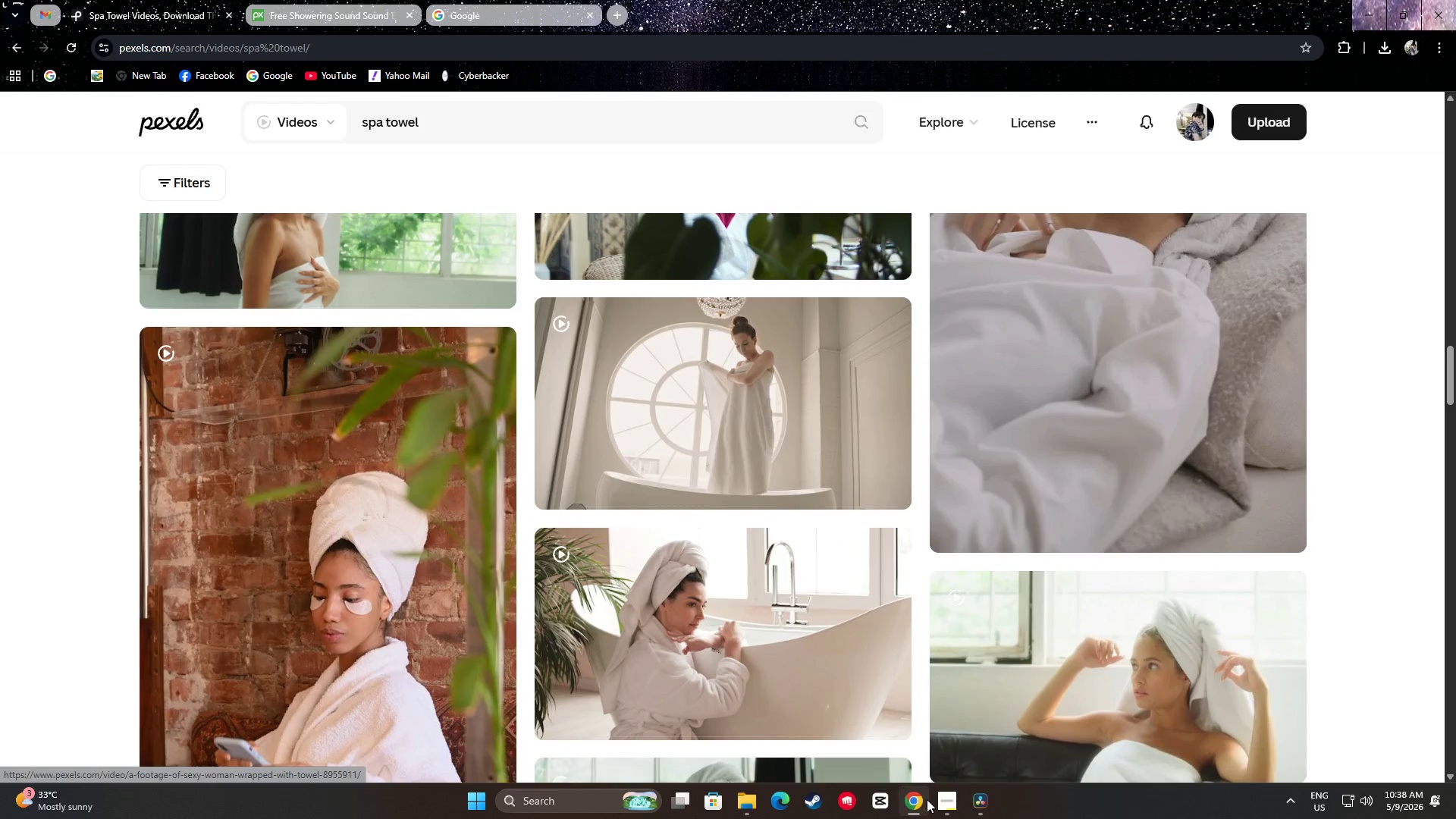 
left_click([974, 809])
 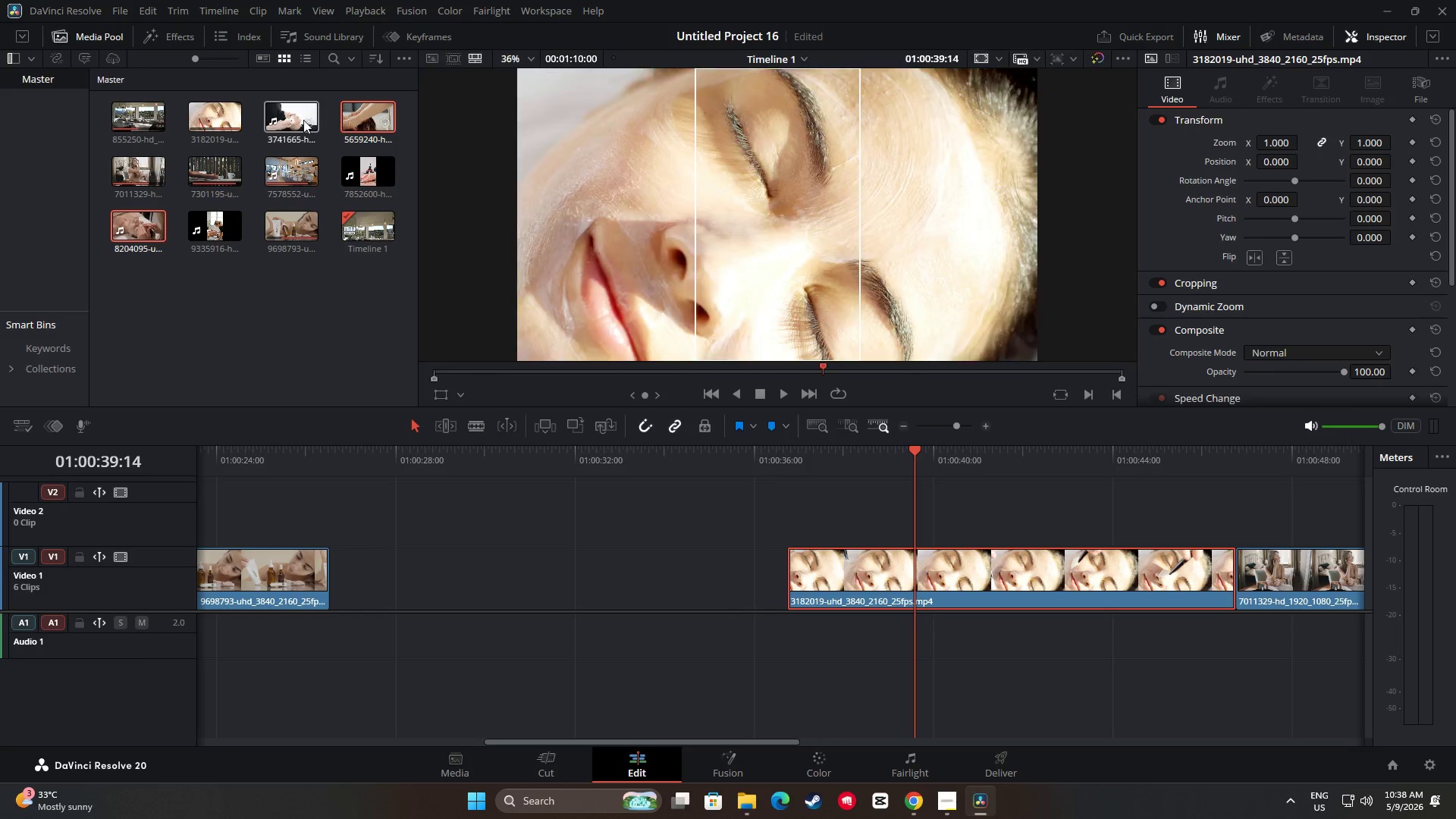 
wait(11.89)
 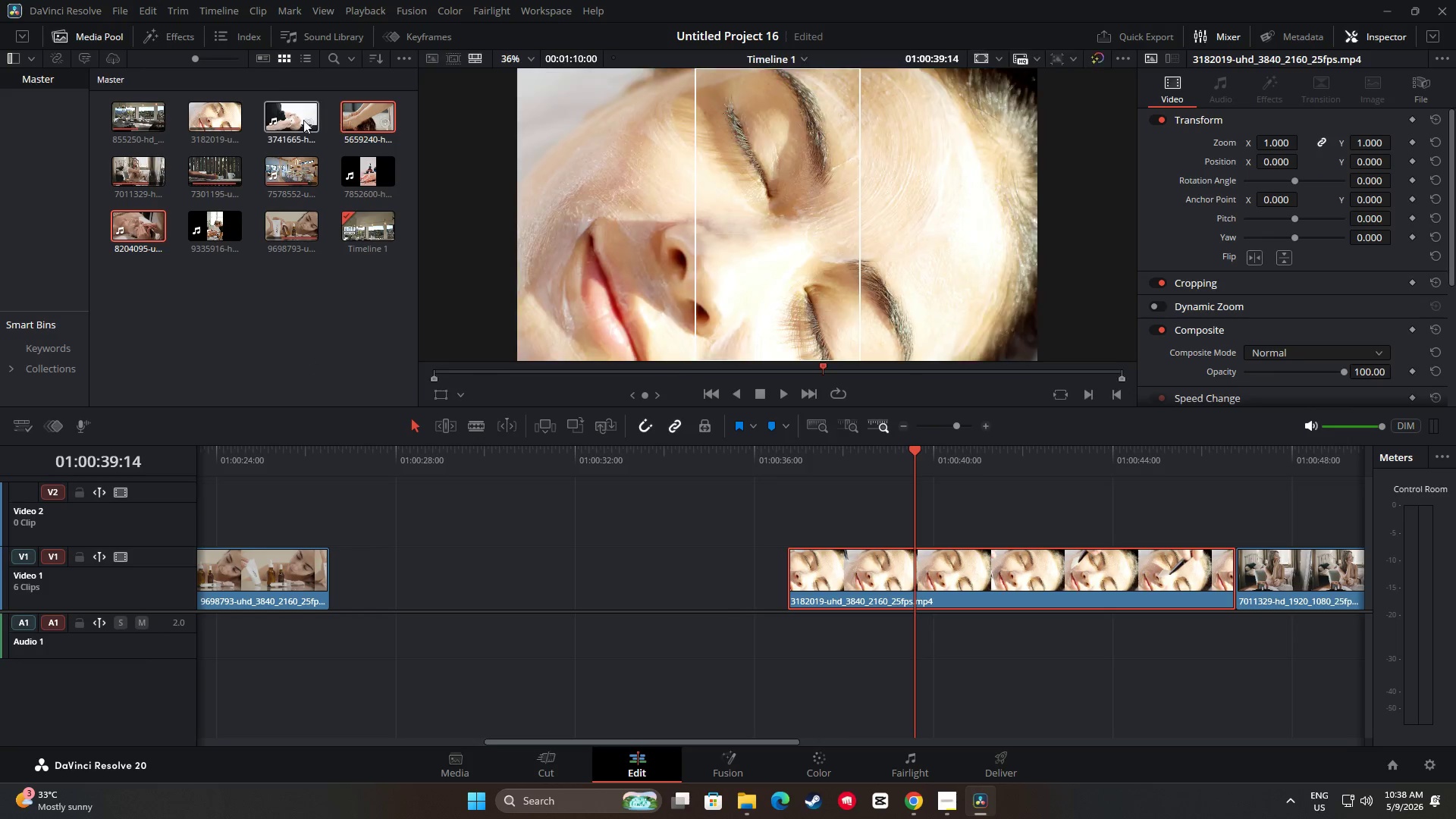 
left_click_drag(start_coordinate=[913, 450], to_coordinate=[1263, 482])
 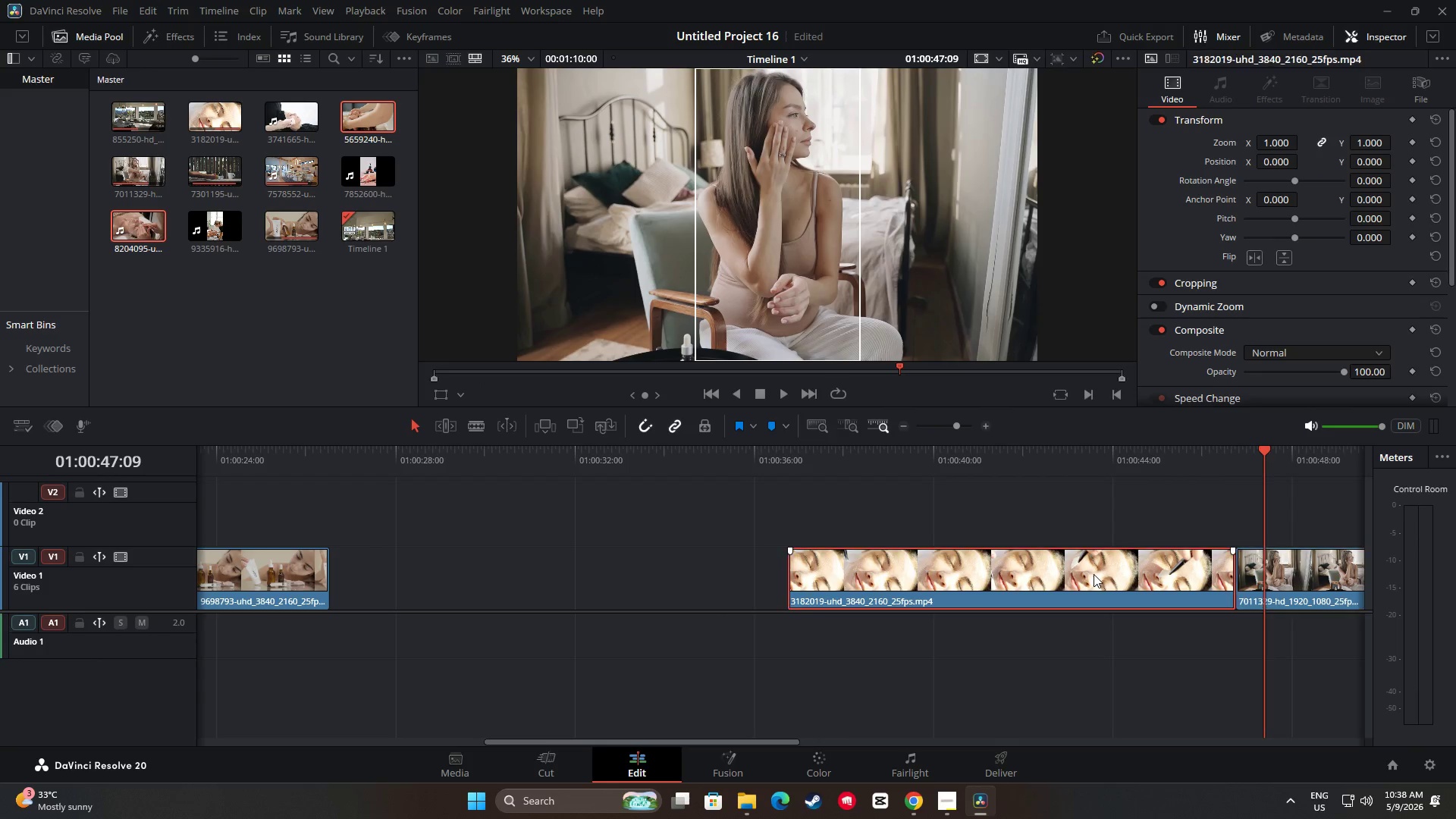 
key(Backspace)
 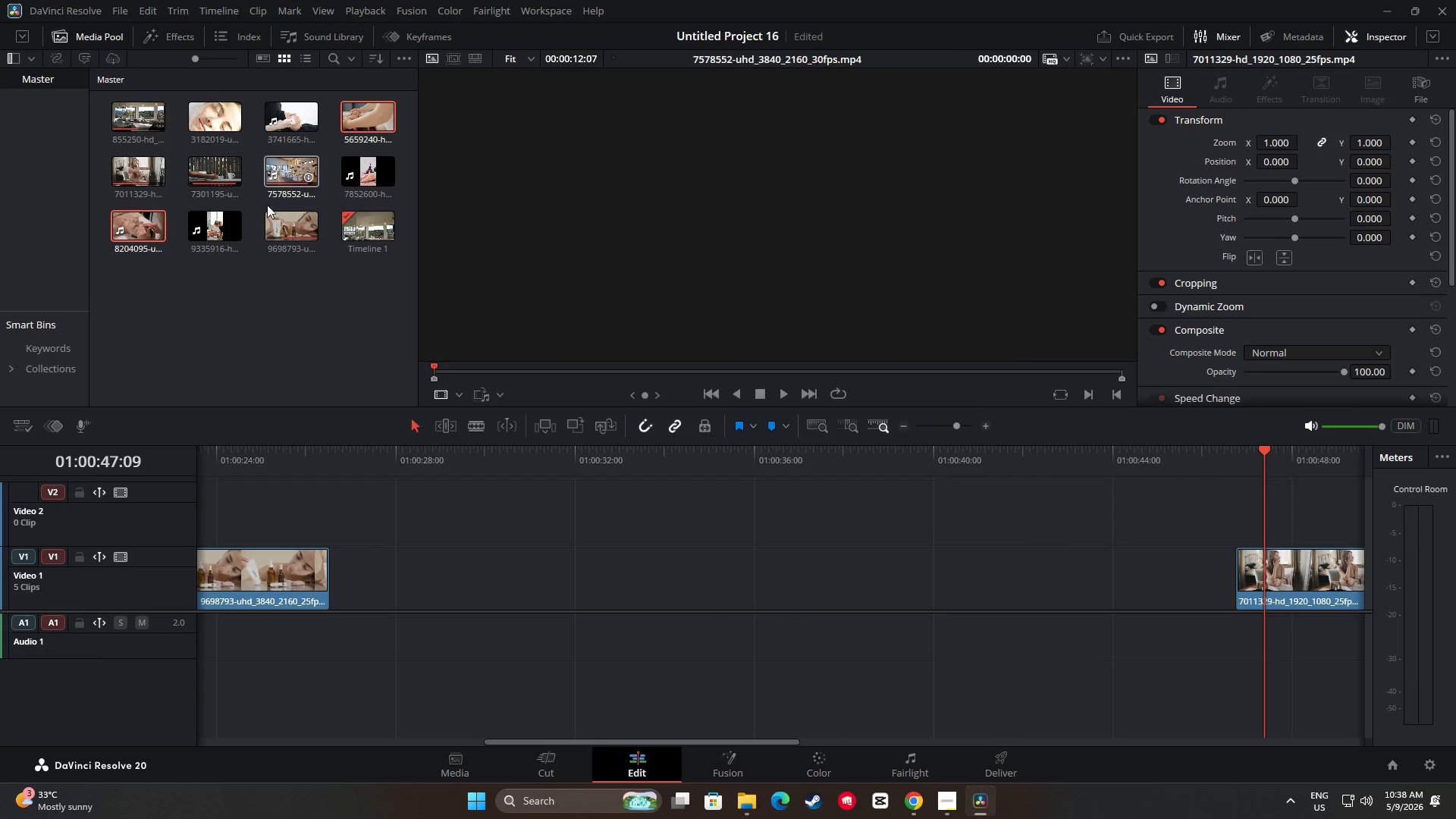 
left_click_drag(start_coordinate=[134, 224], to_coordinate=[344, 492])
 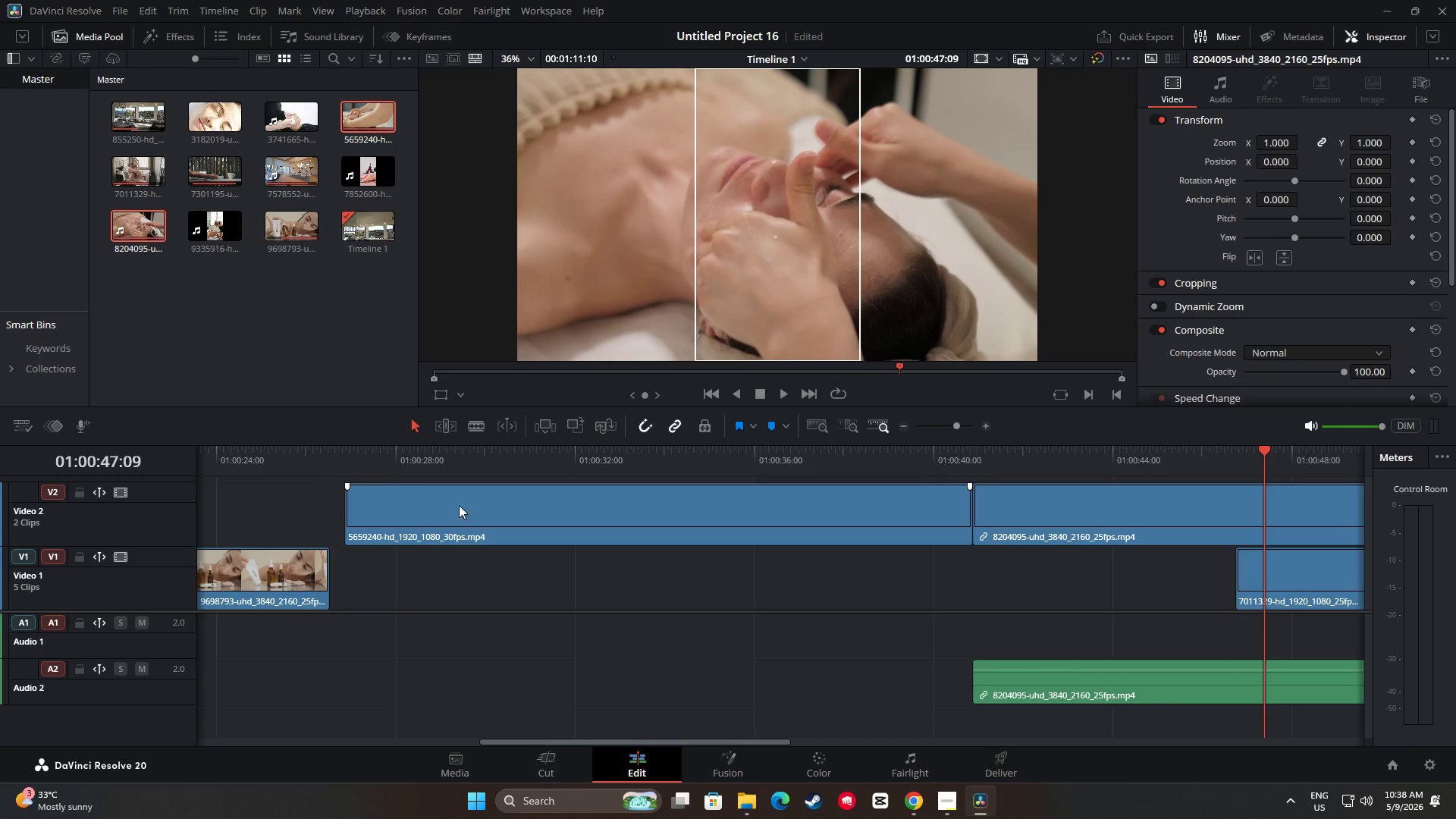 
left_click_drag(start_coordinate=[472, 506], to_coordinate=[476, 507])
 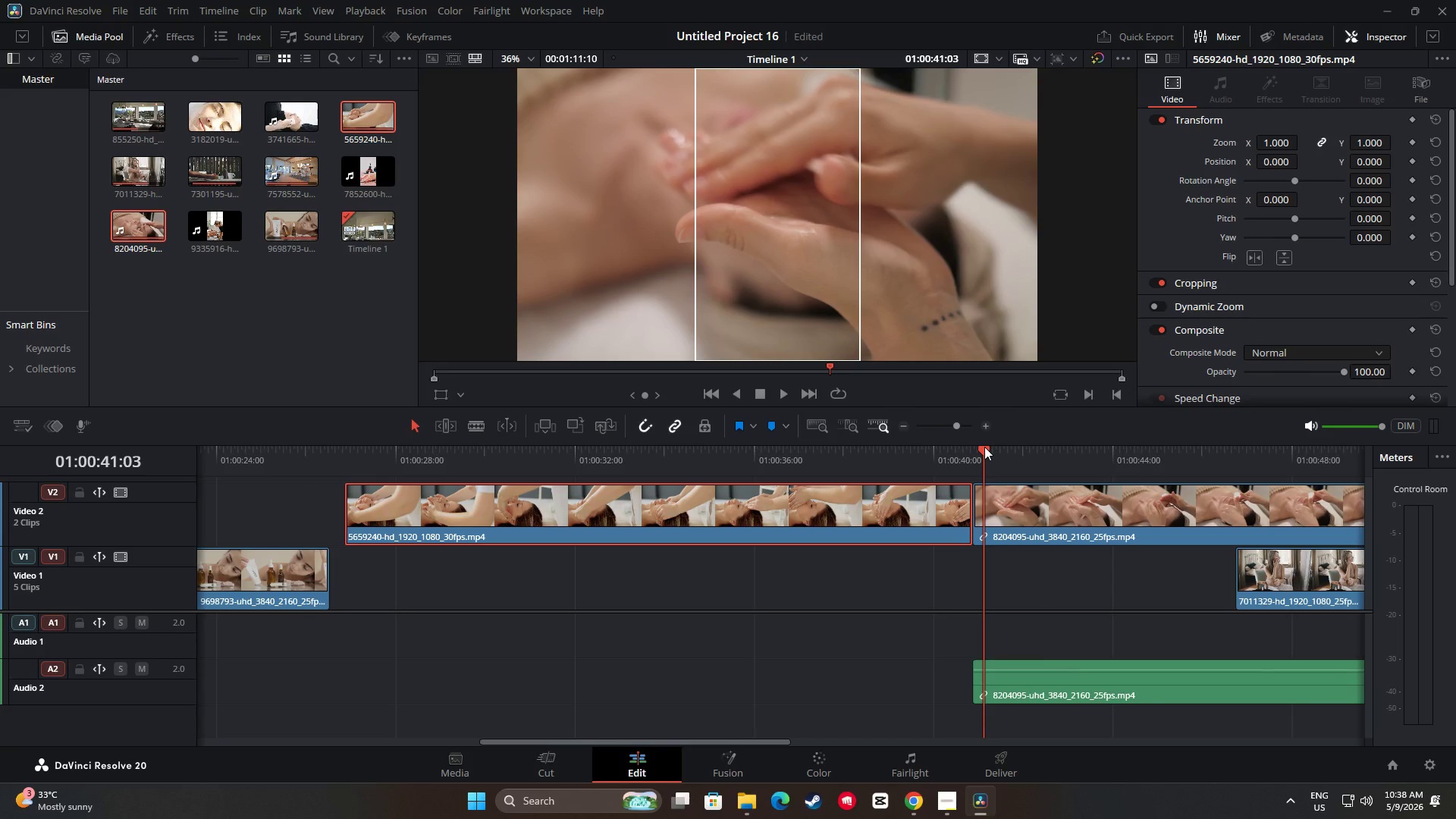 
left_click([1044, 510])
 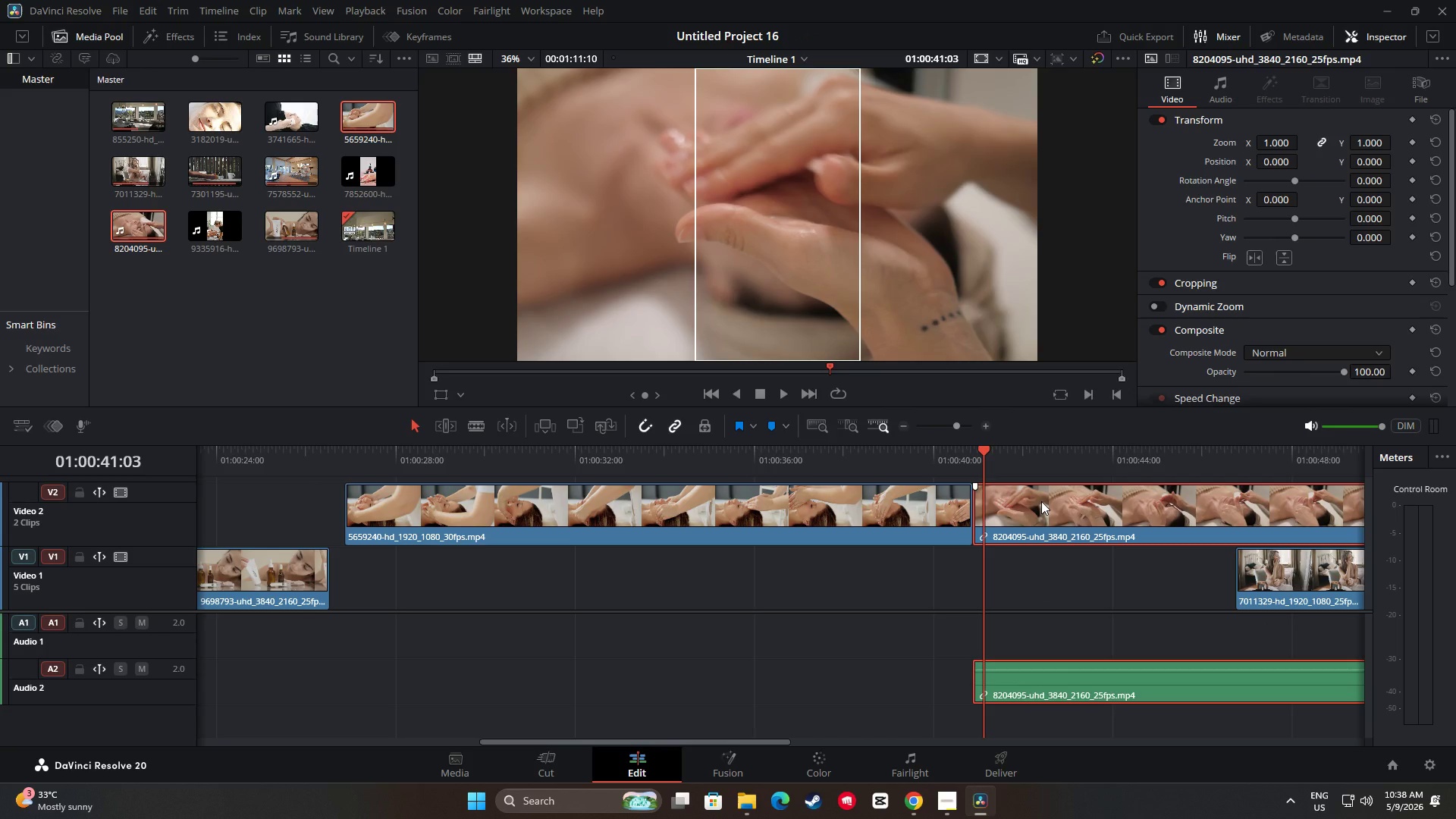 
left_click([782, 507])
 